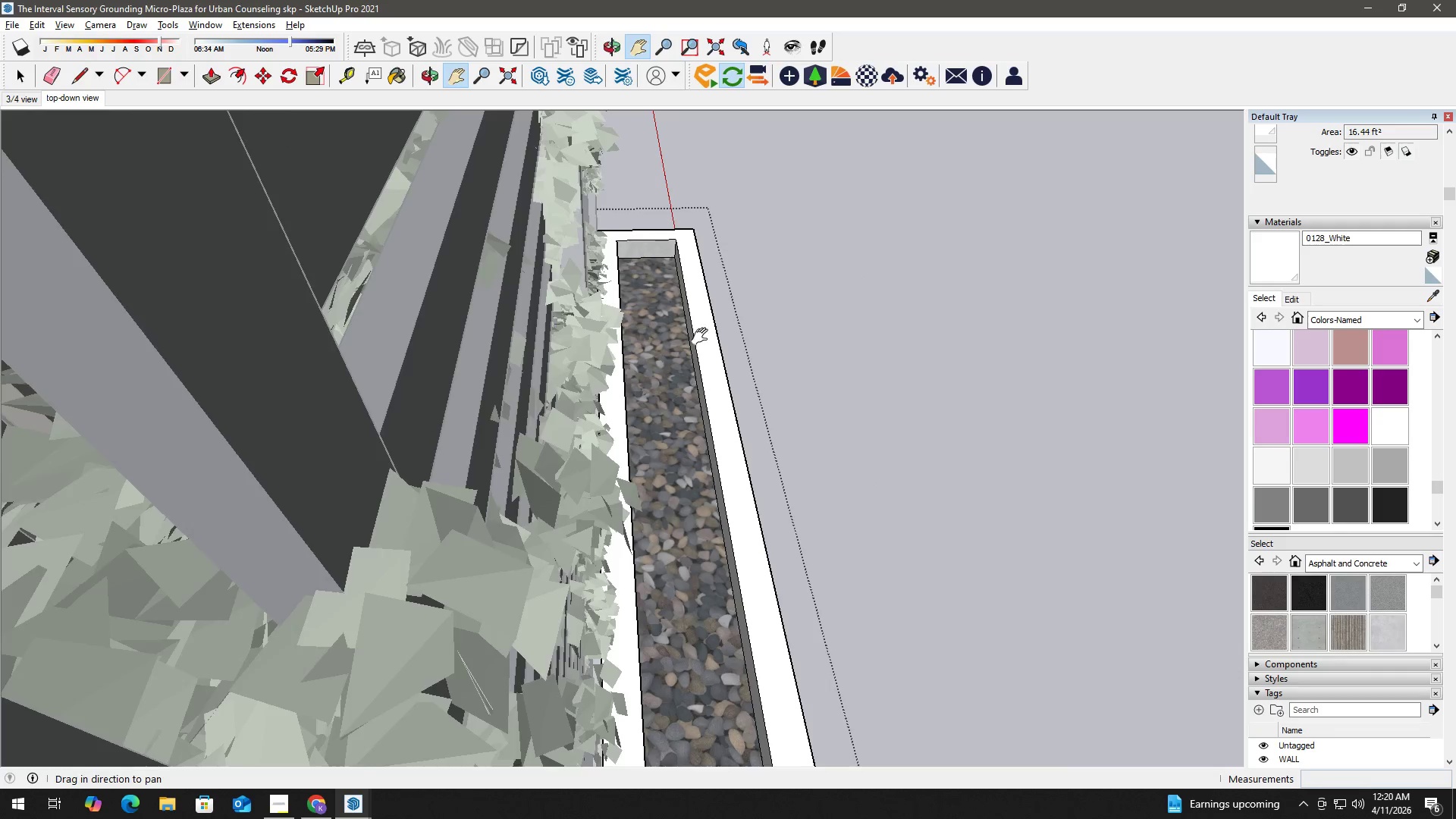 
scroll: coordinate [807, 286], scroll_direction: down, amount: 4.0
 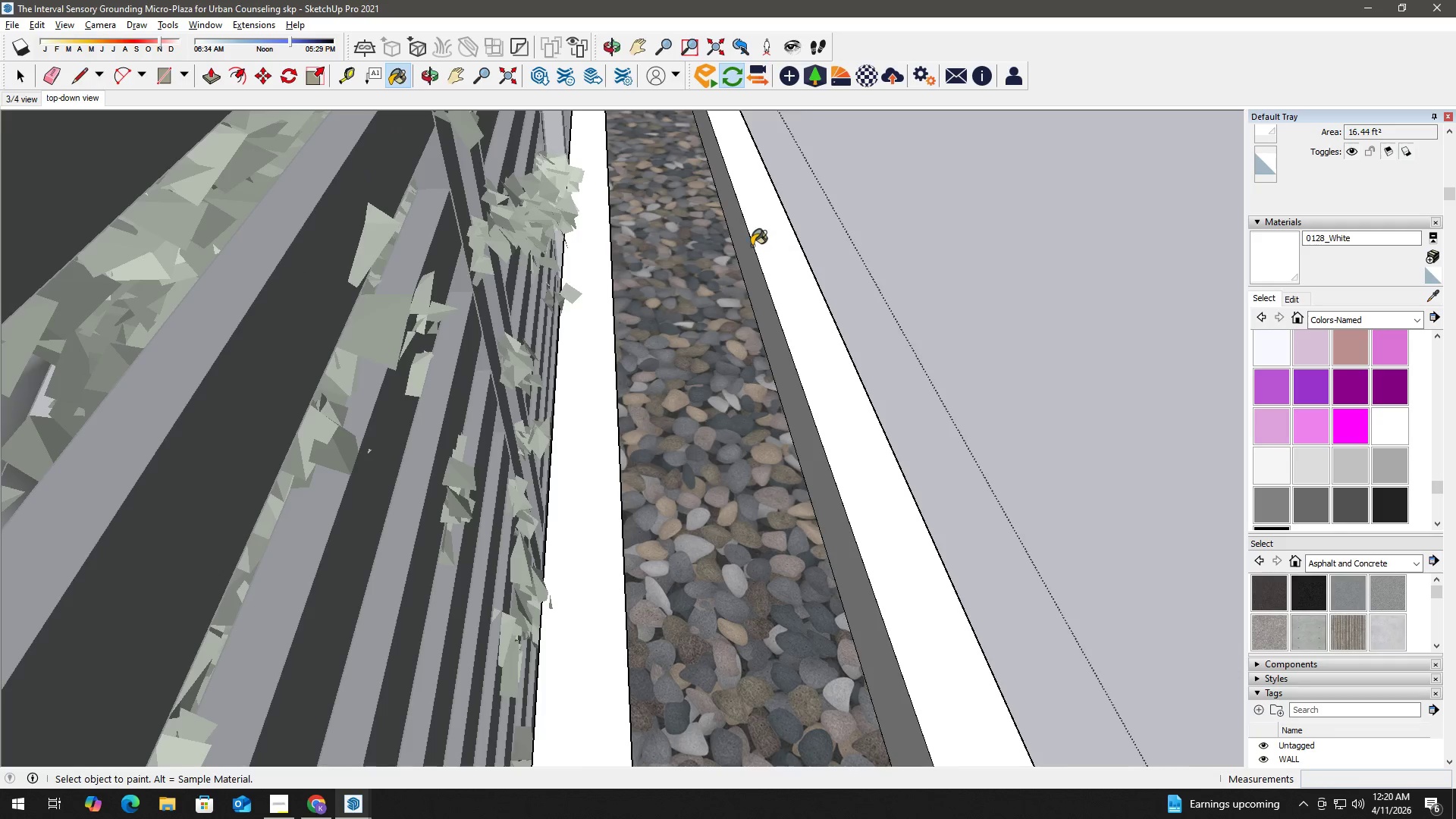 
key(B)
 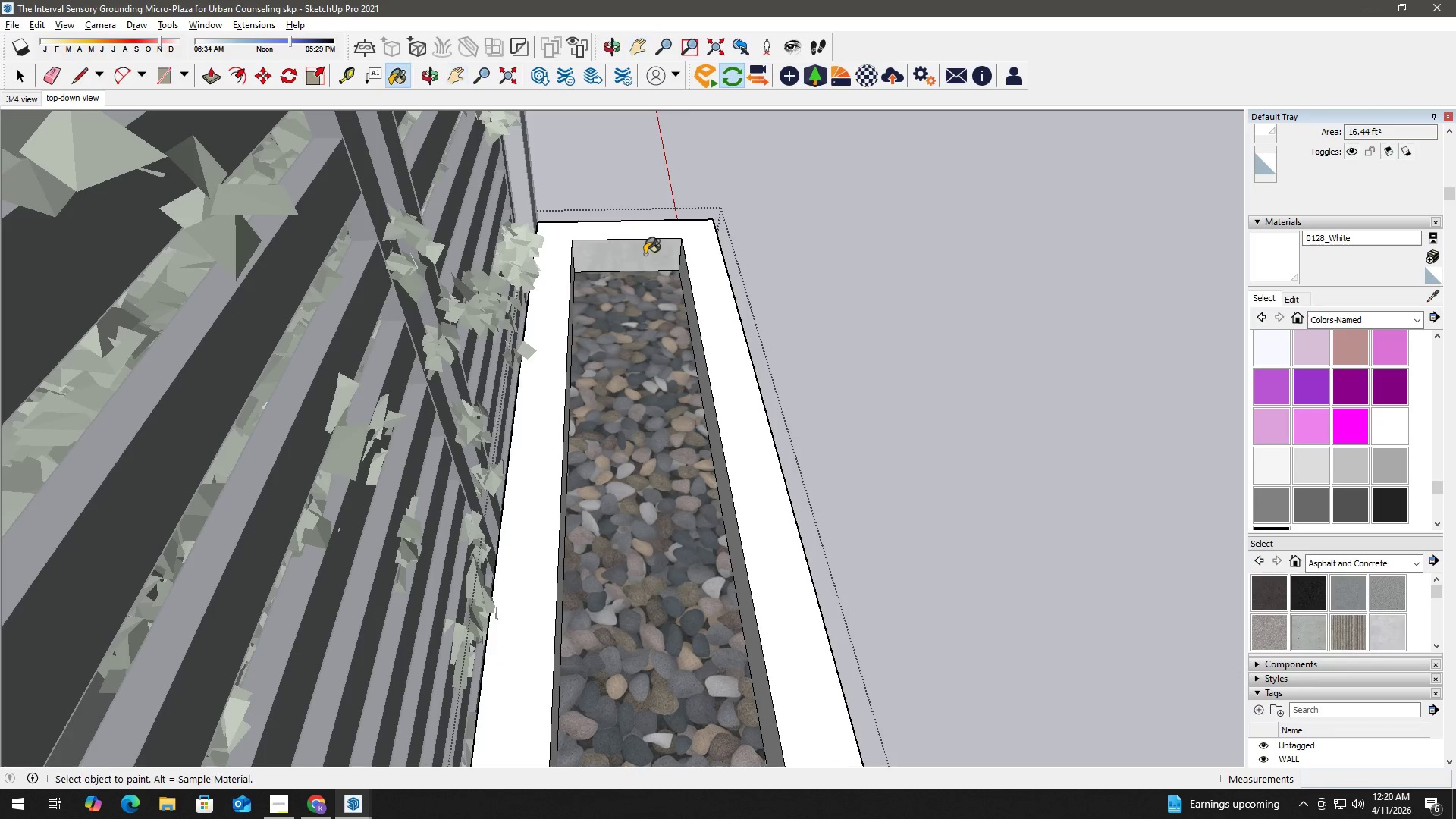 
left_click([645, 254])
 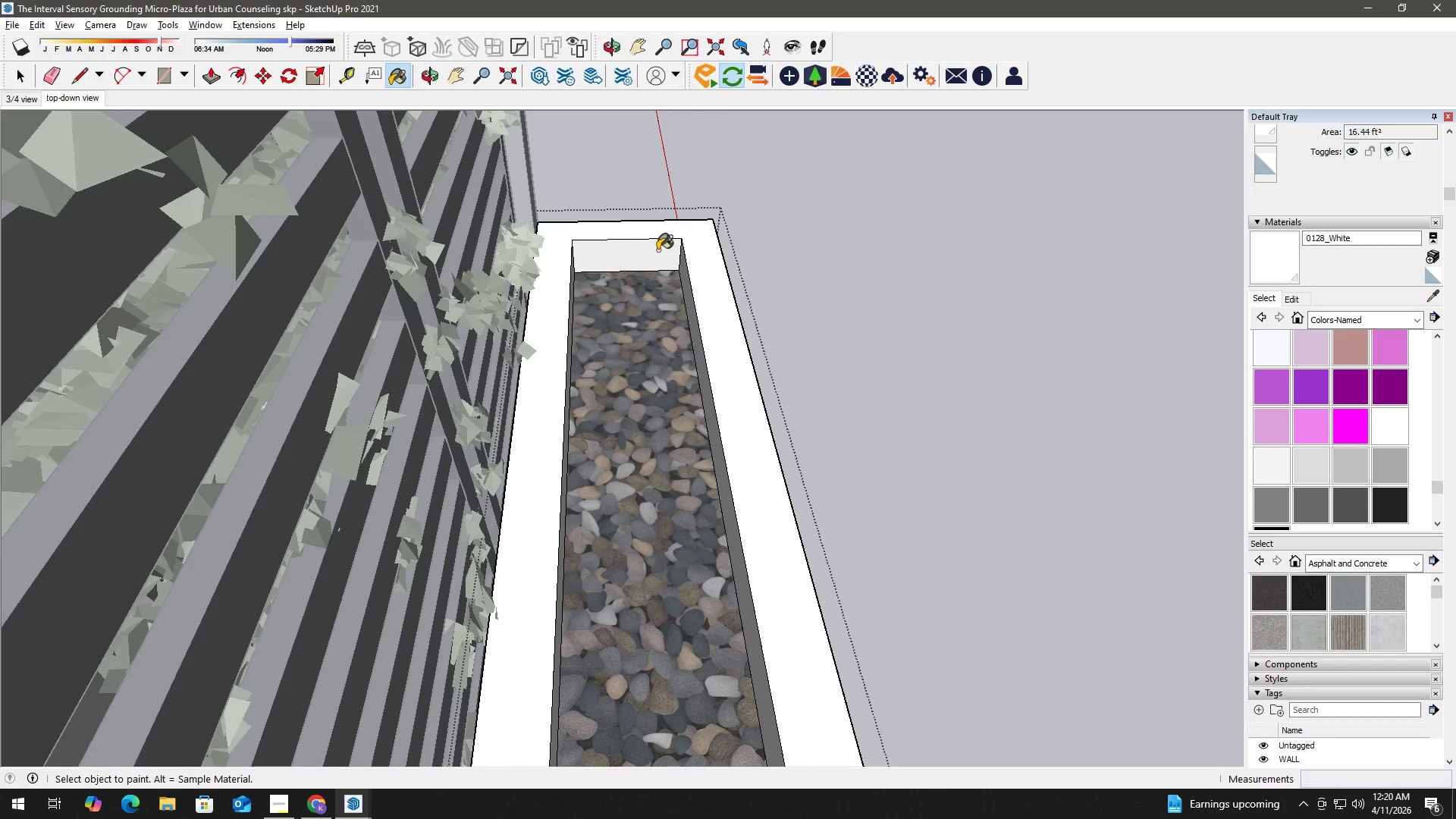 
scroll: coordinate [617, 243], scroll_direction: up, amount: 7.0
 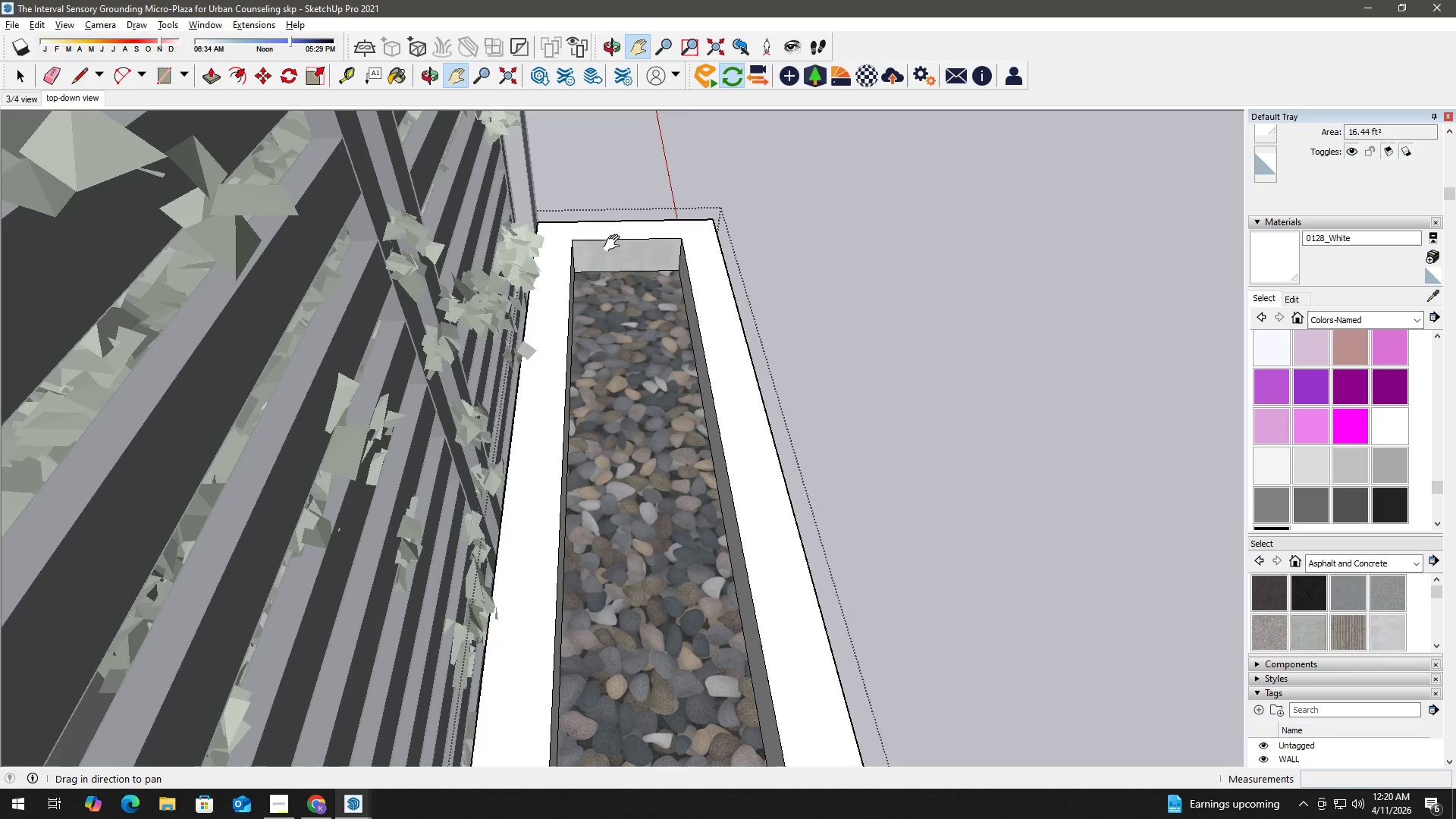 
key(Space)
 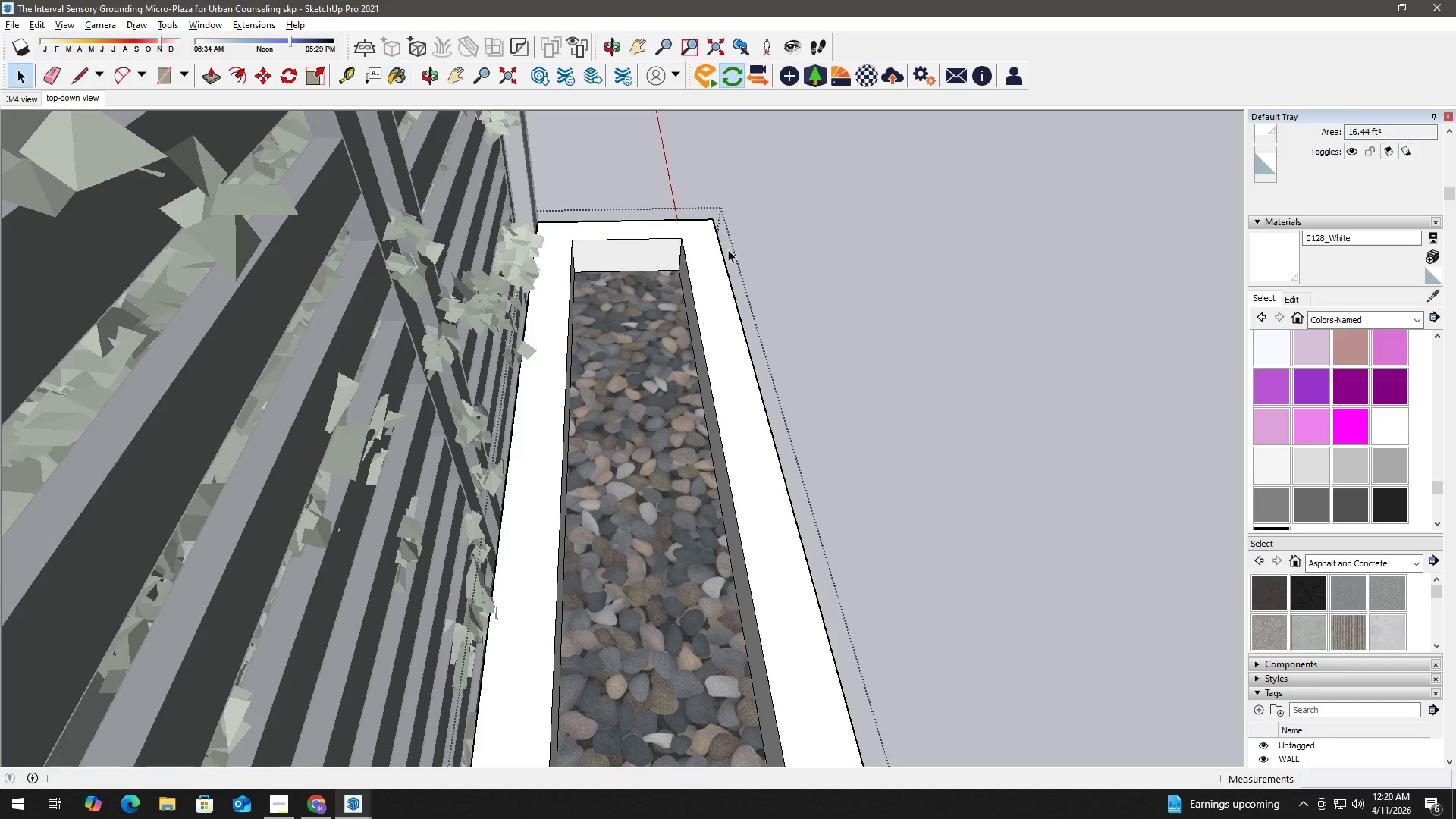 
scroll: coordinate [729, 249], scroll_direction: down, amount: 3.0
 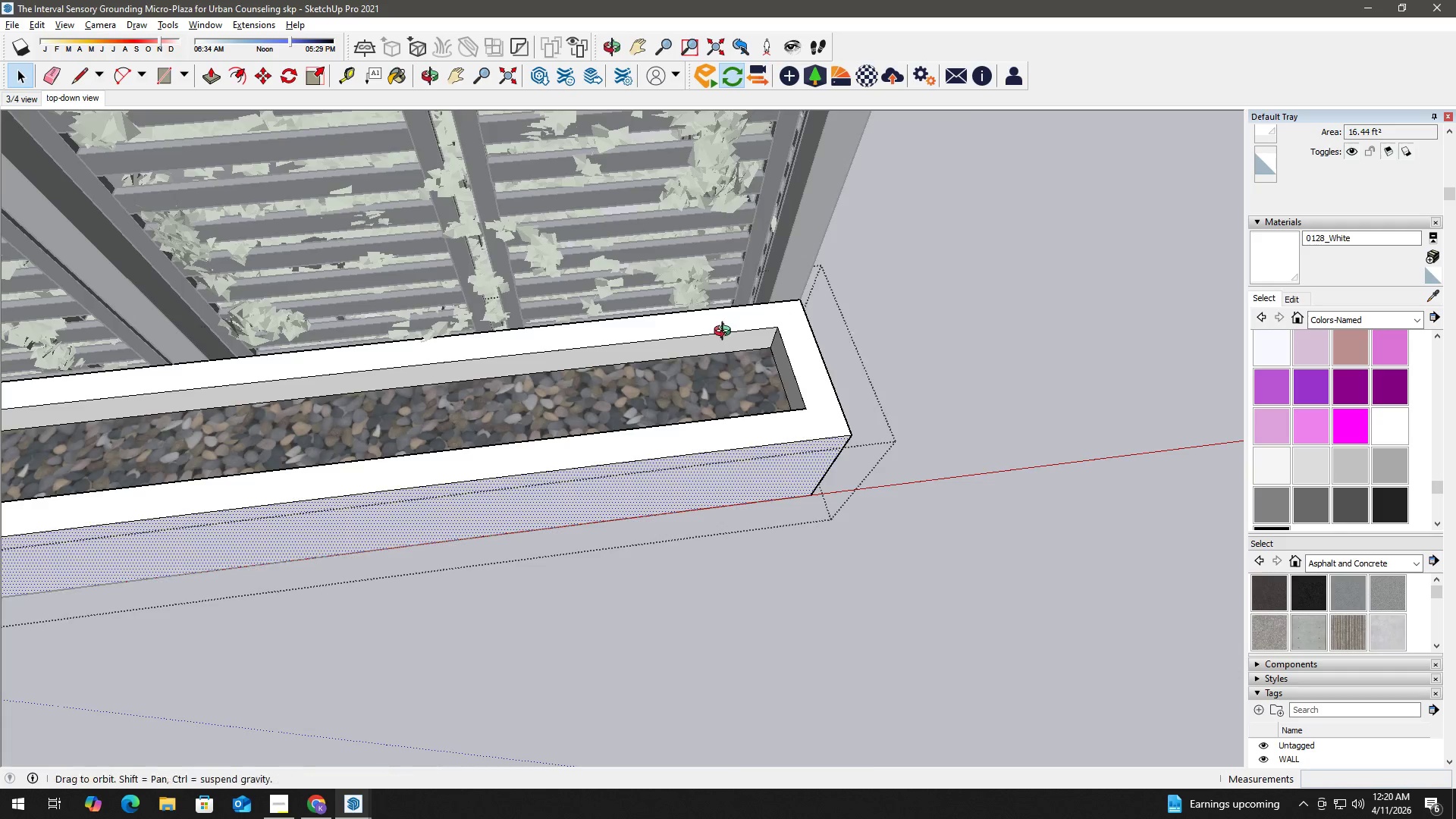 
key(H)
 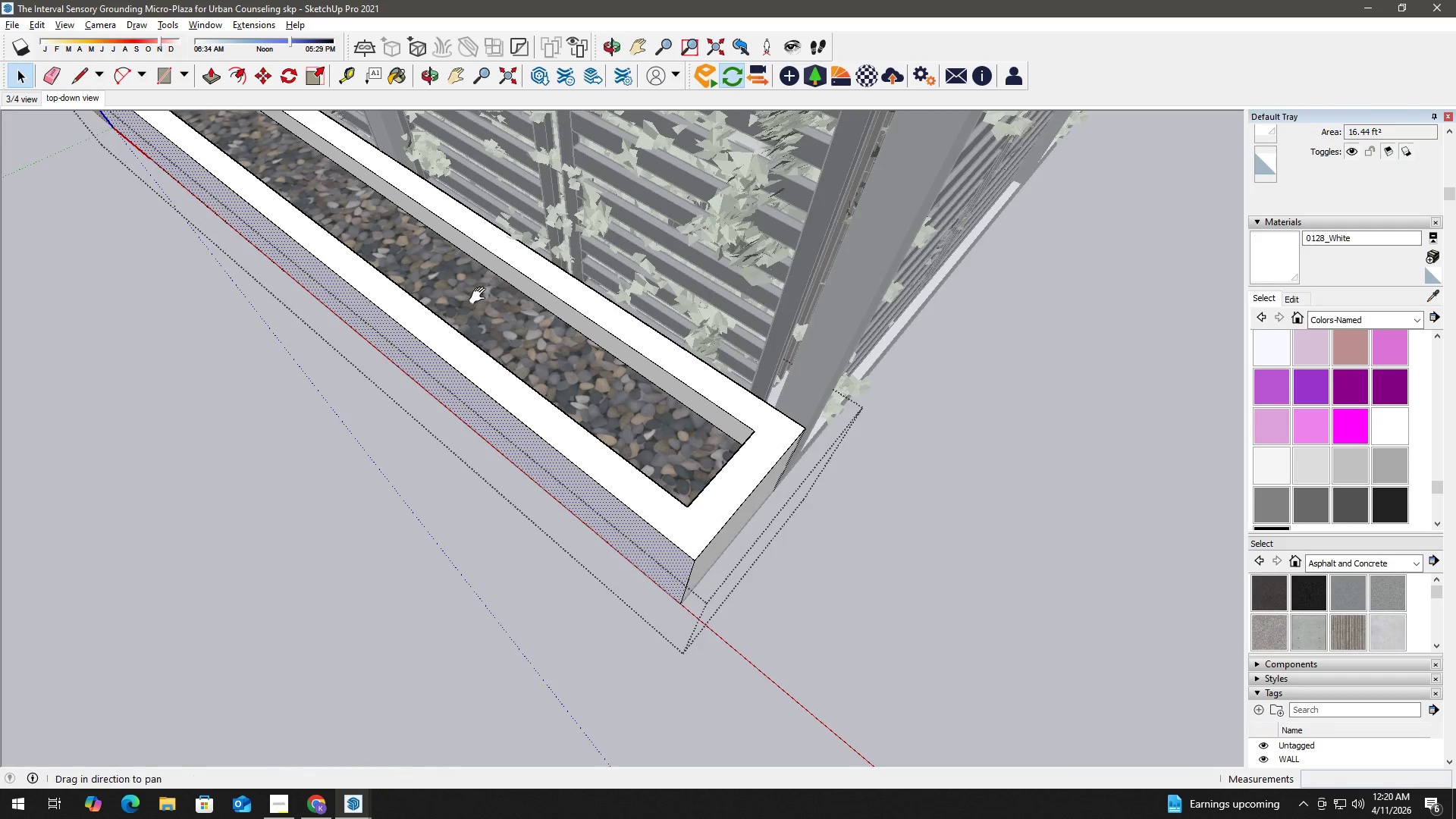 
left_click_drag(start_coordinate=[472, 291], to_coordinate=[797, 505])
 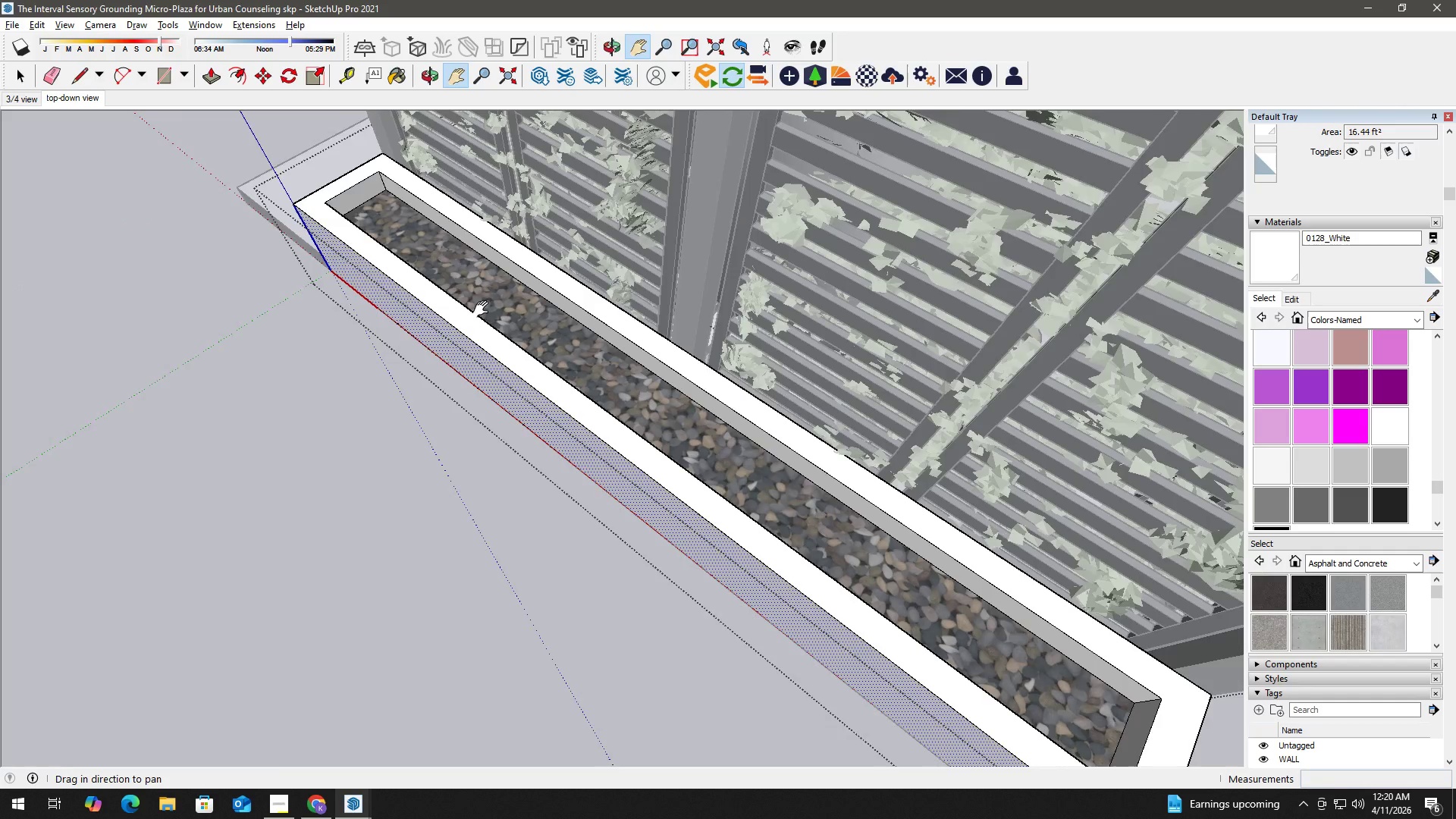 
left_click_drag(start_coordinate=[378, 258], to_coordinate=[610, 416])
 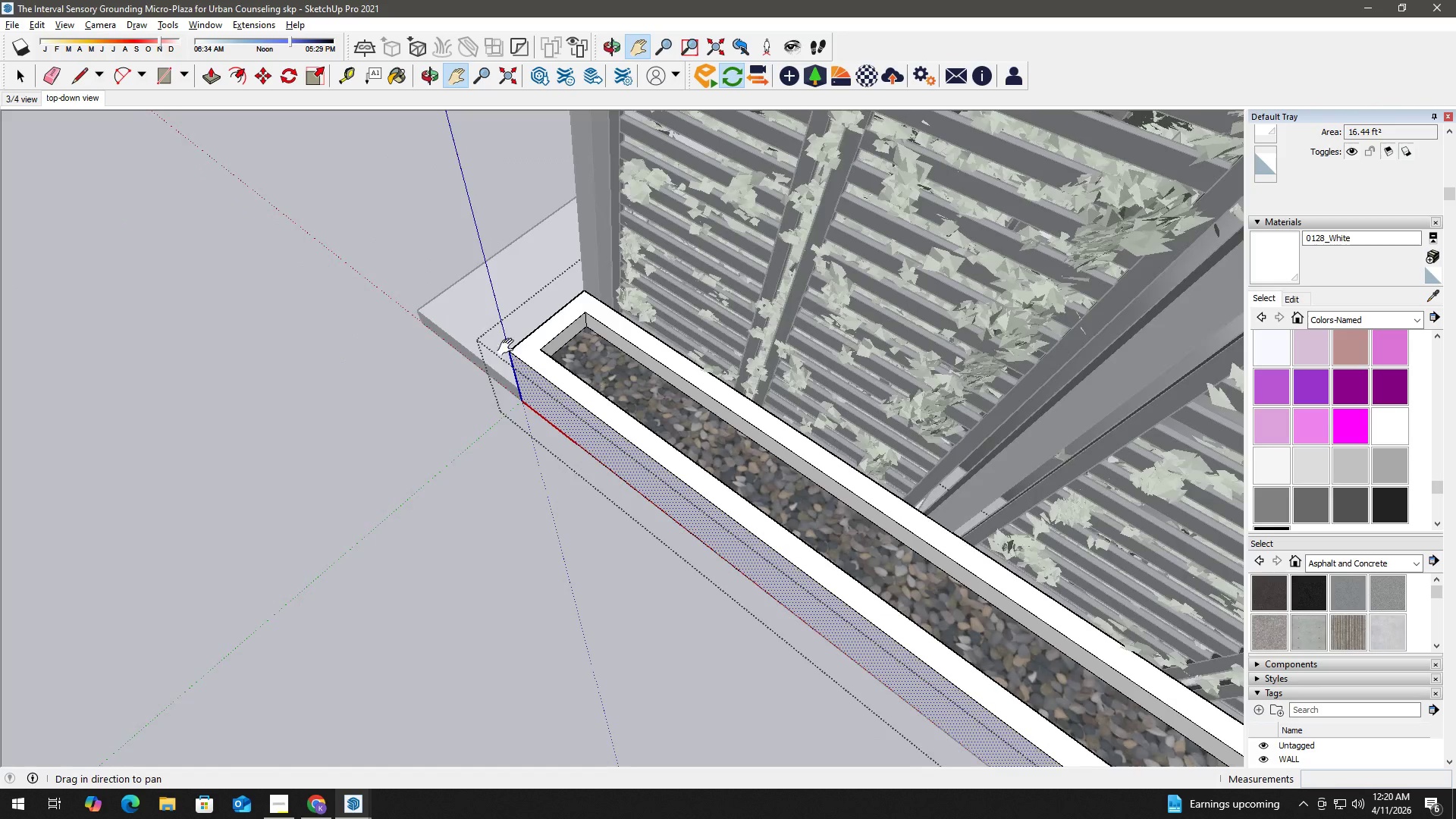 
key(Space)
 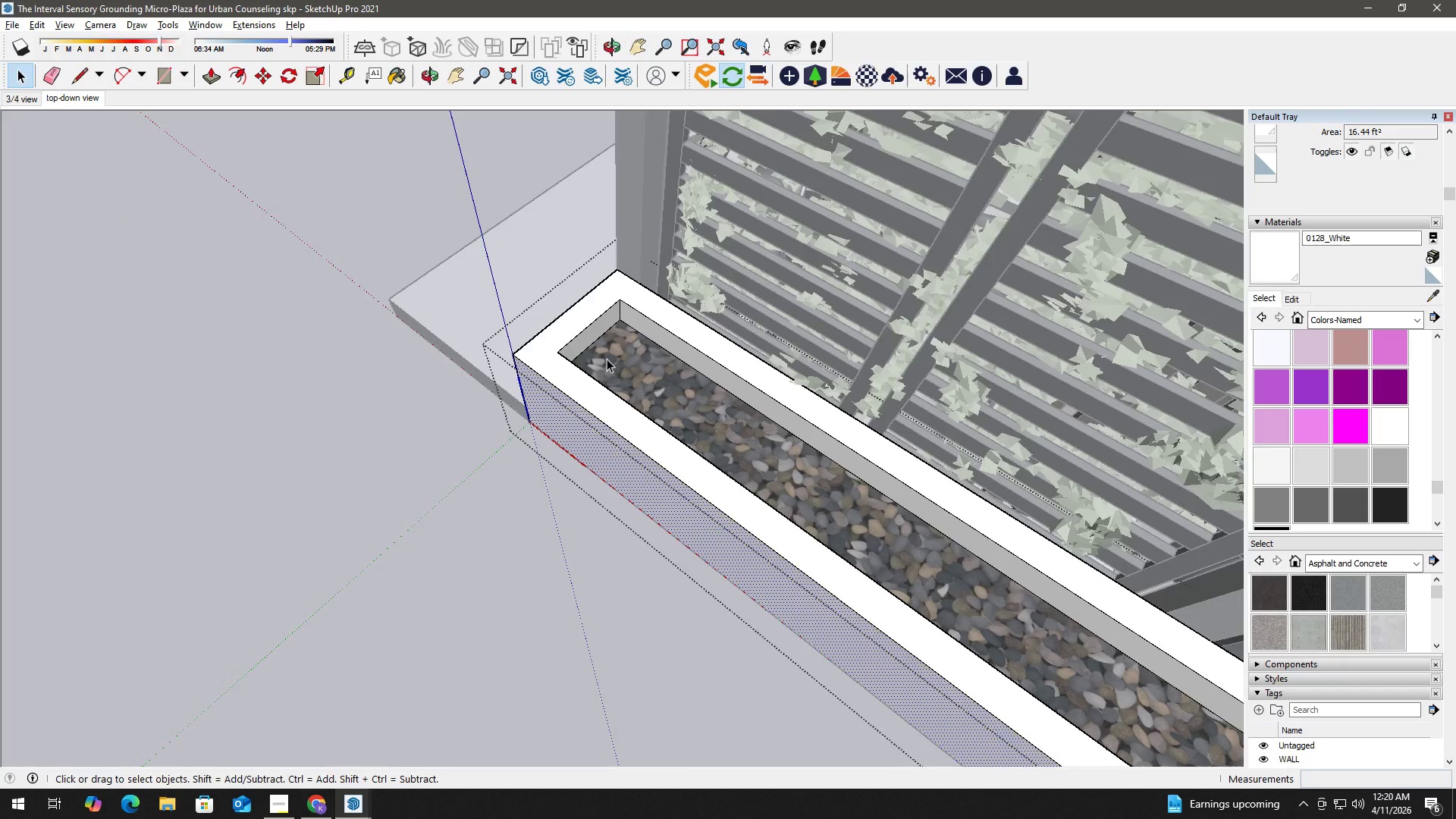 
key(B)
 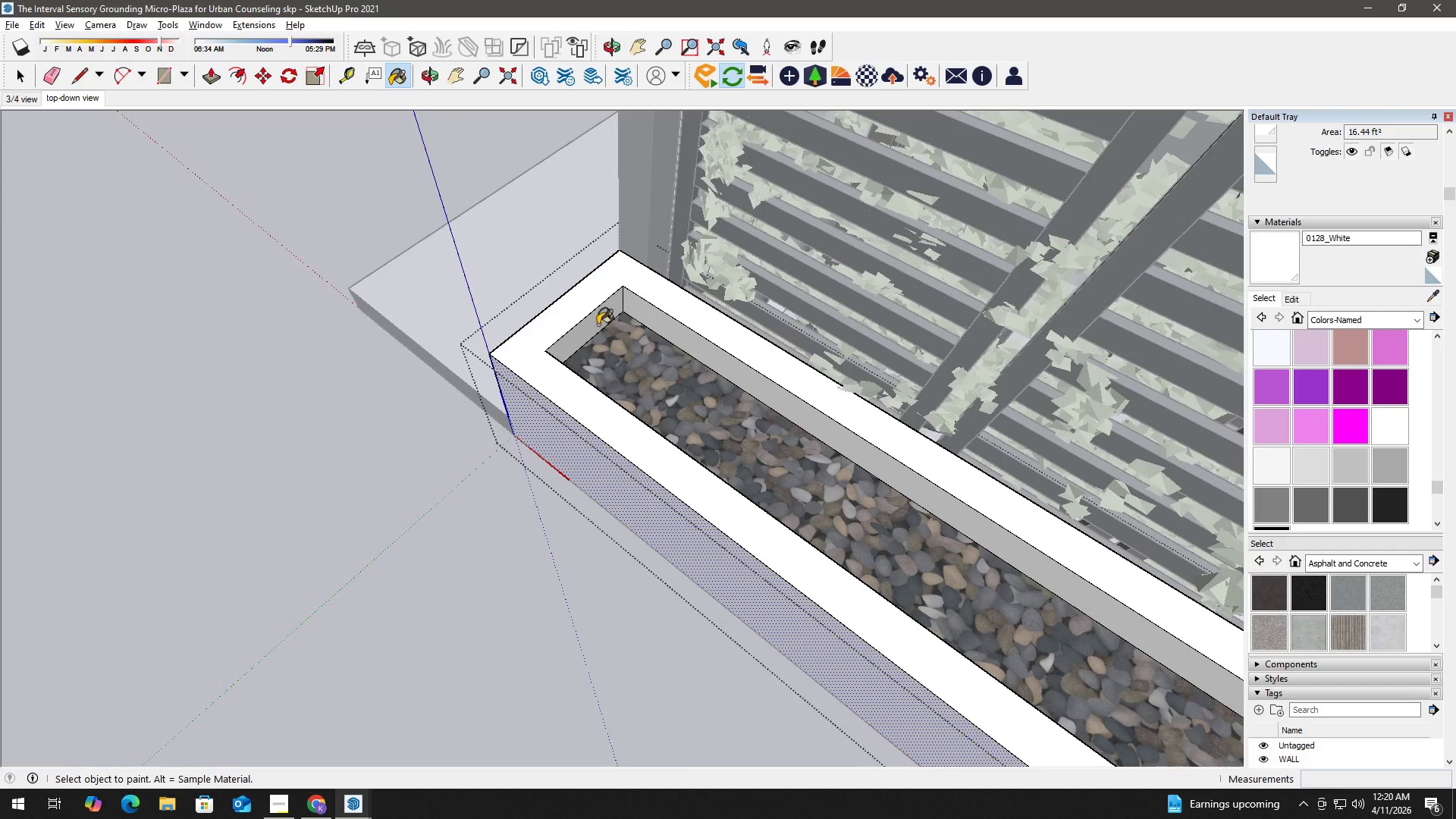 
scroll: coordinate [607, 356], scroll_direction: up, amount: 5.0
 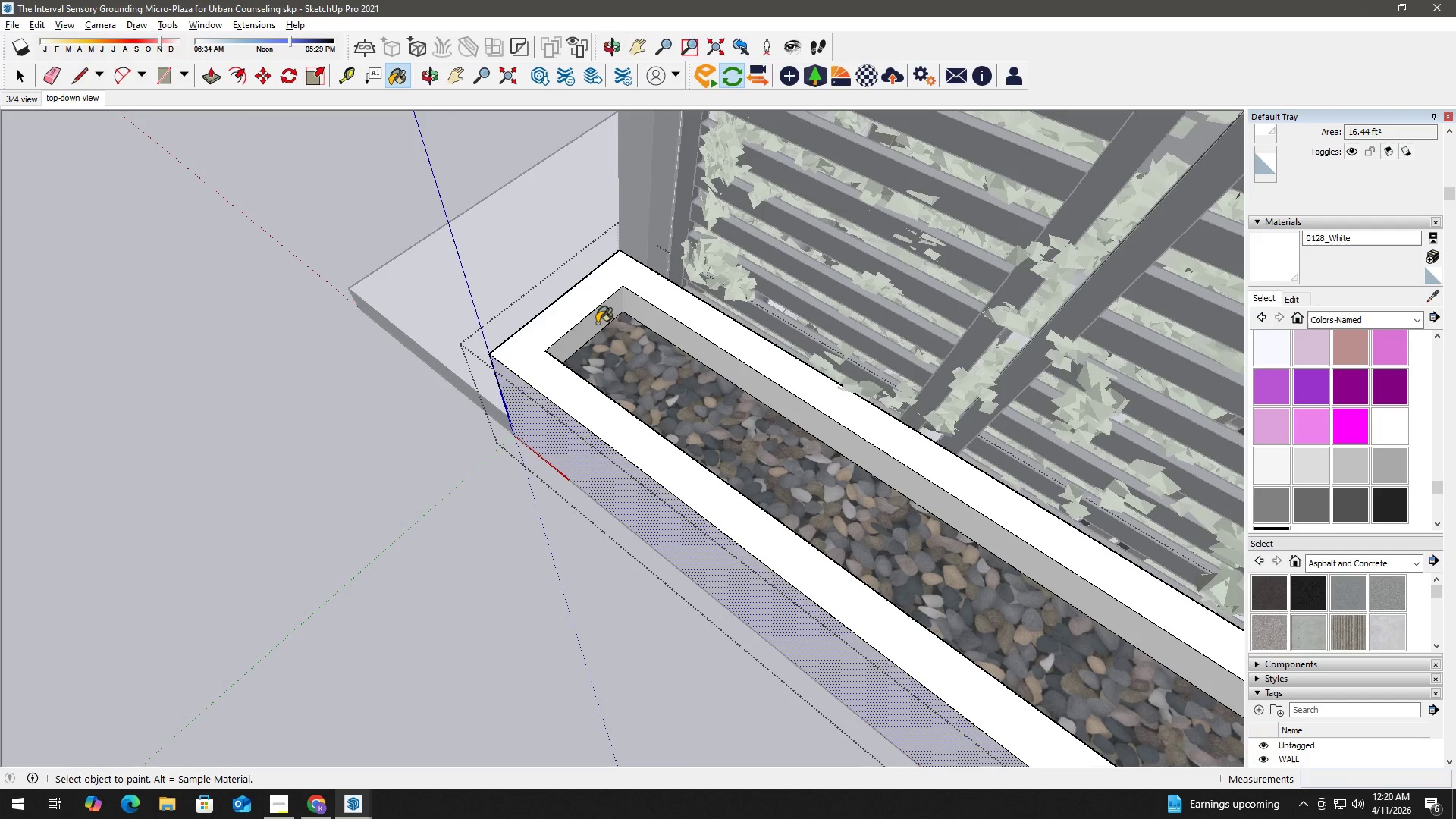 
left_click([597, 323])
 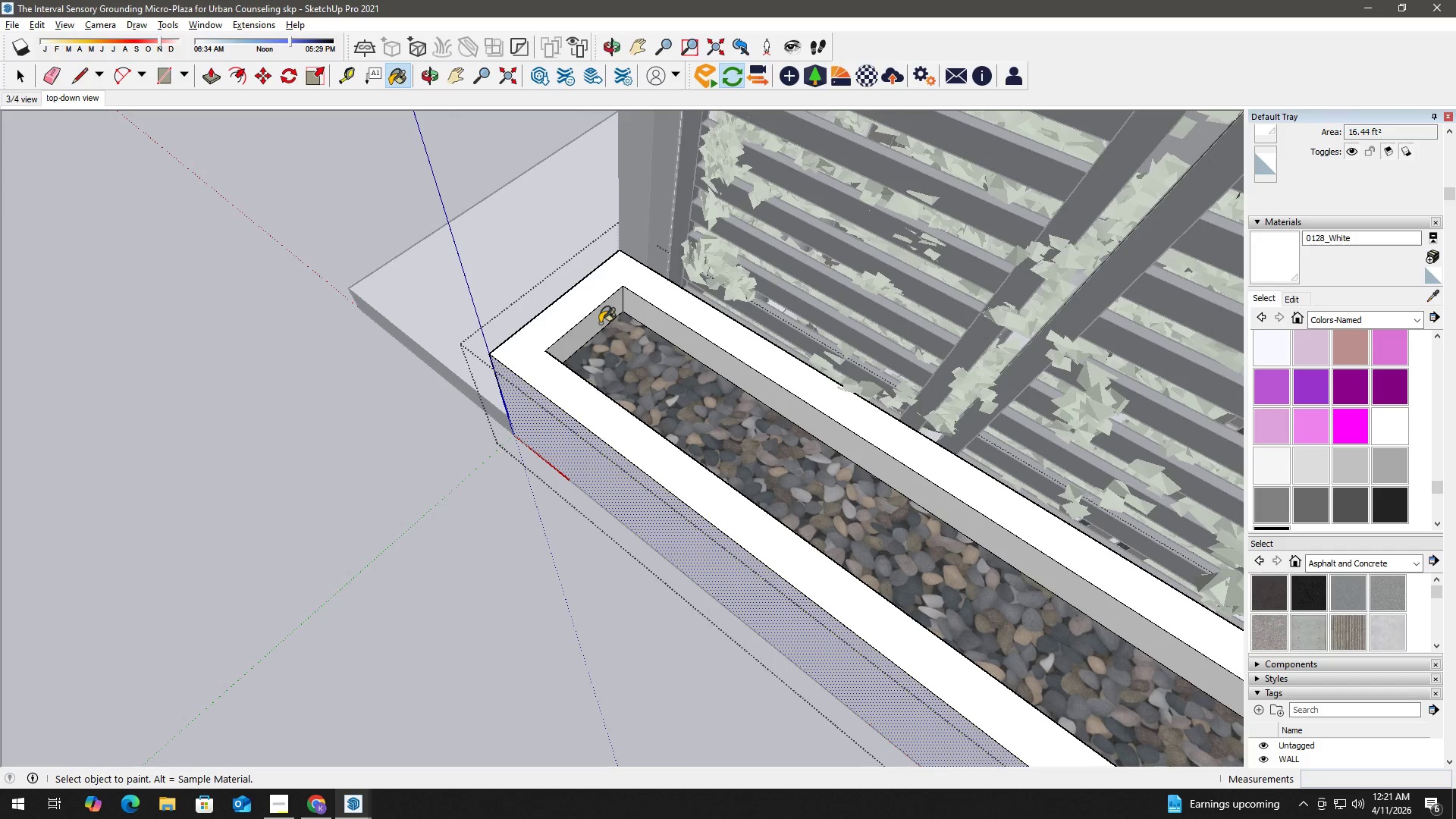 
key(Space)
 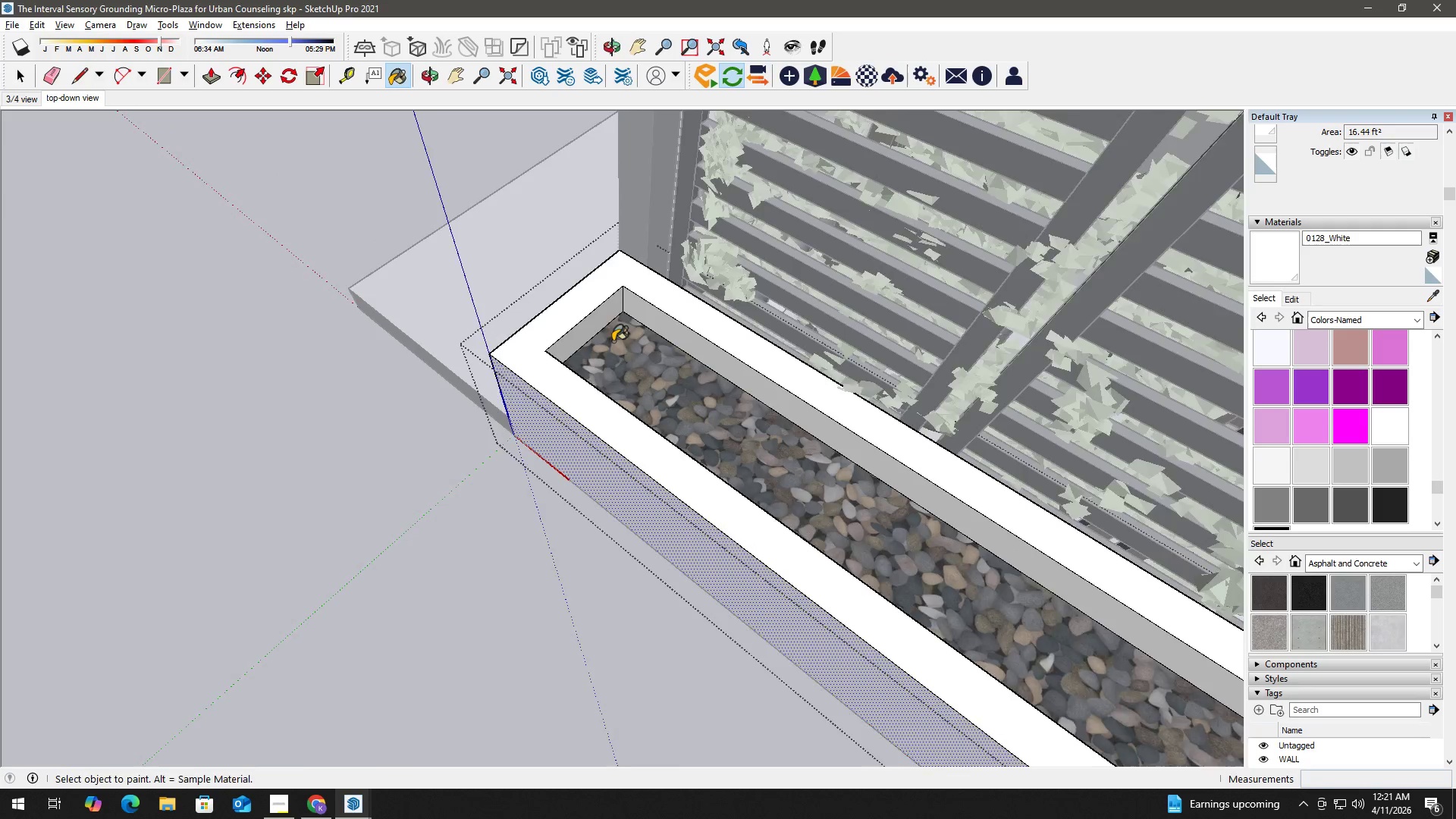 
key(H)
 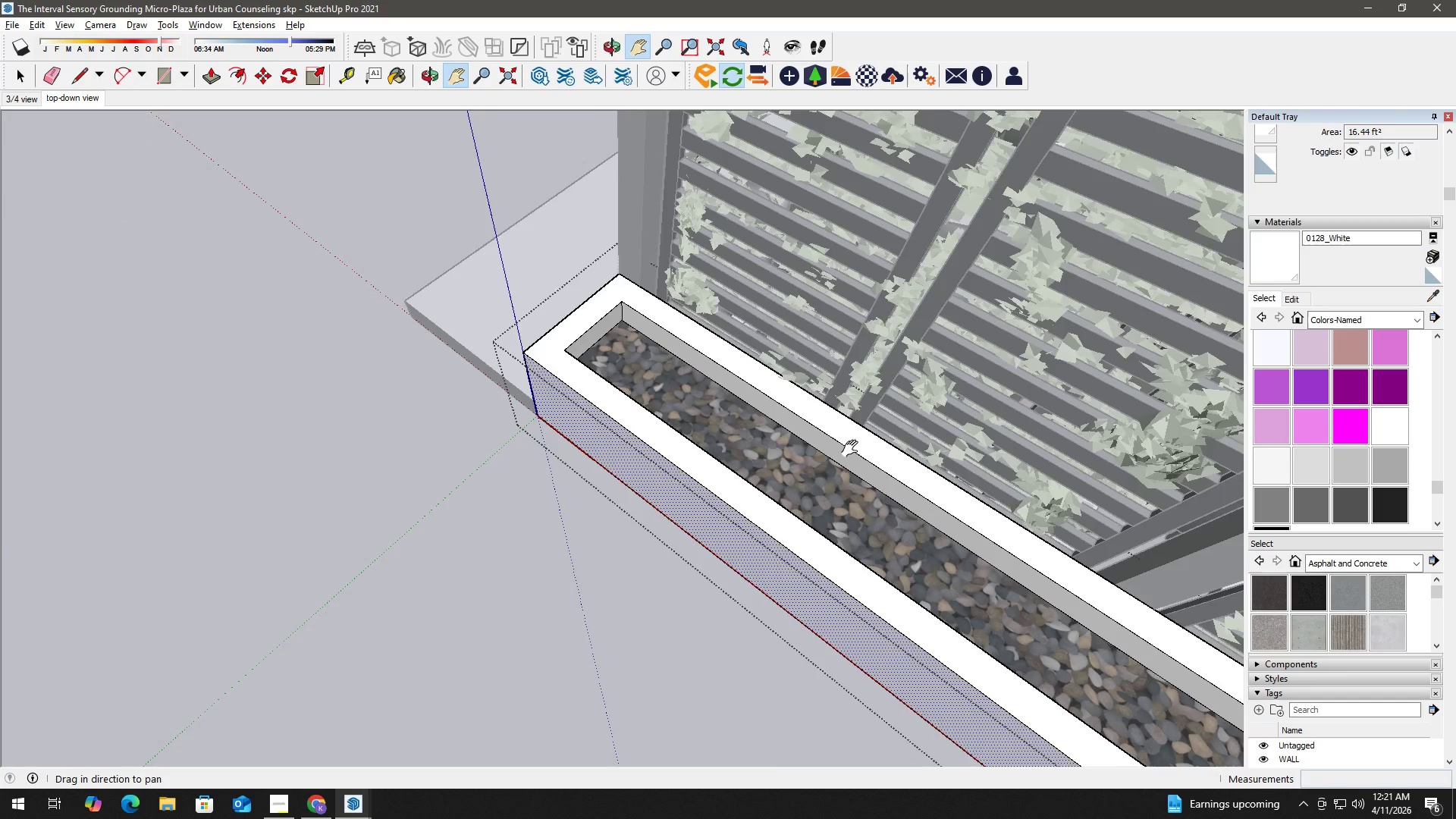 
left_click_drag(start_coordinate=[858, 450], to_coordinate=[541, 367])
 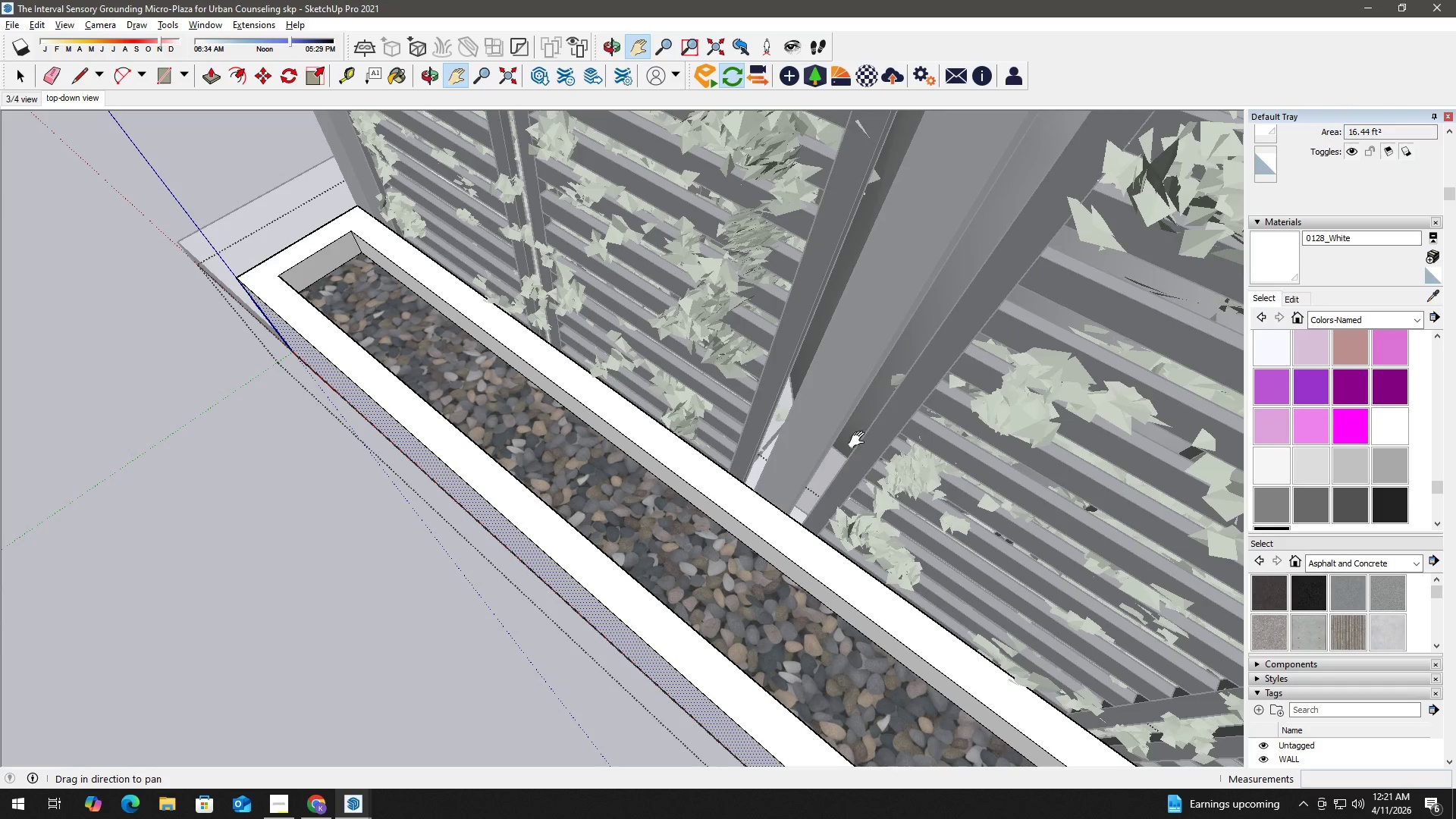 
scroll: coordinate [620, 350], scroll_direction: down, amount: 3.0
 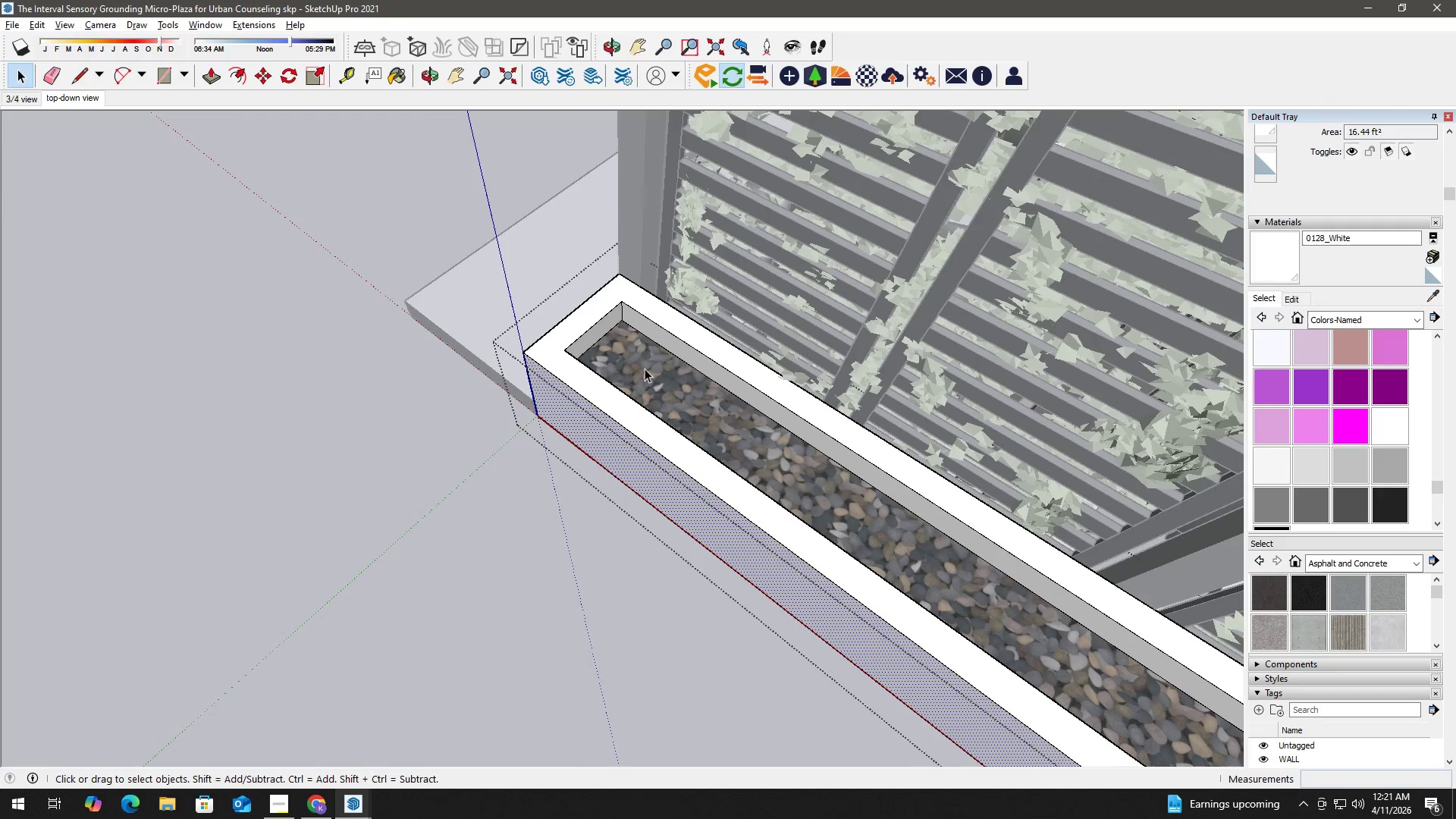 
left_click_drag(start_coordinate=[928, 459], to_coordinate=[362, 195])
 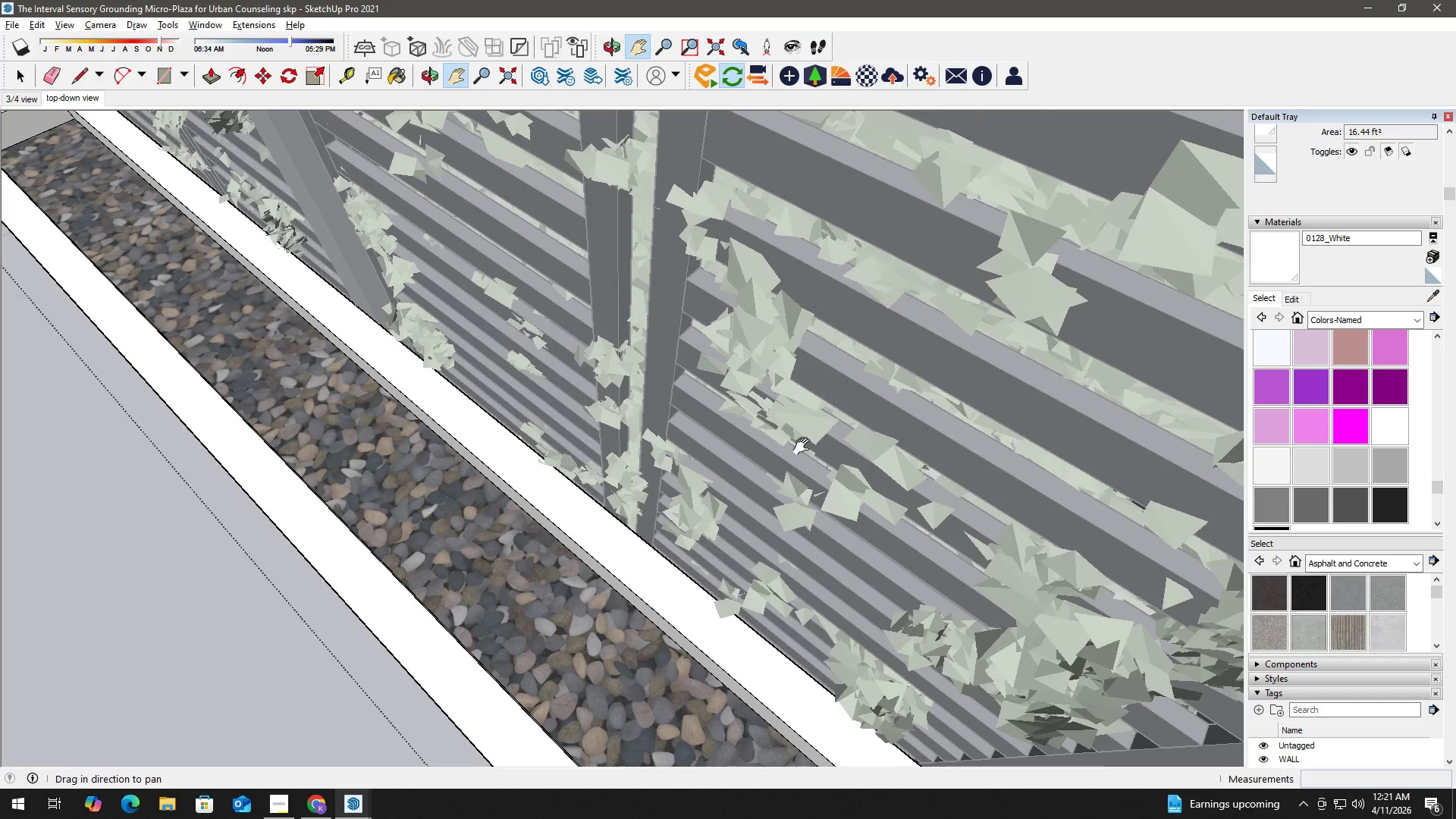 
left_click_drag(start_coordinate=[859, 485], to_coordinate=[467, 24])
 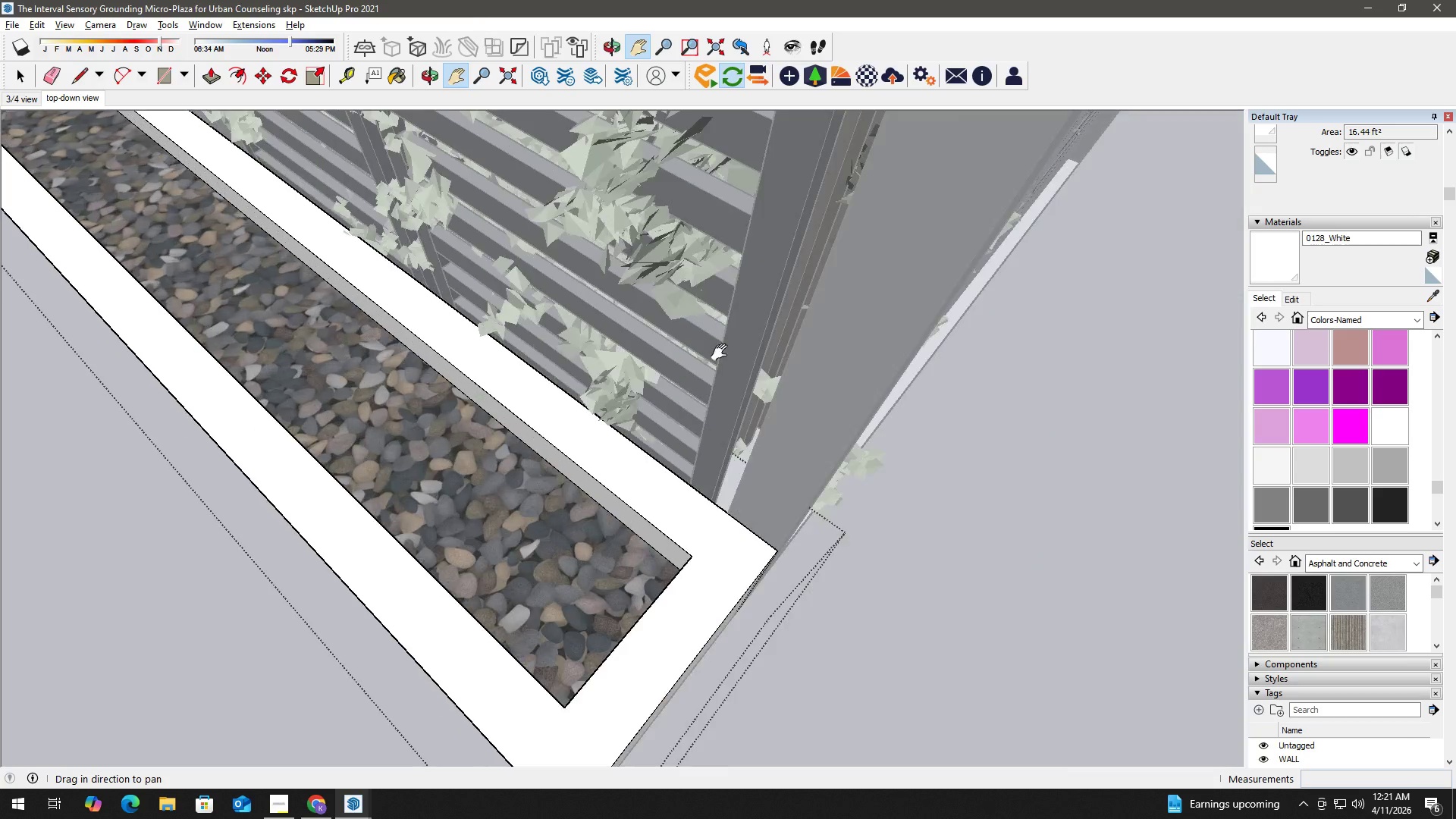 
left_click_drag(start_coordinate=[884, 521], to_coordinate=[389, 310])
 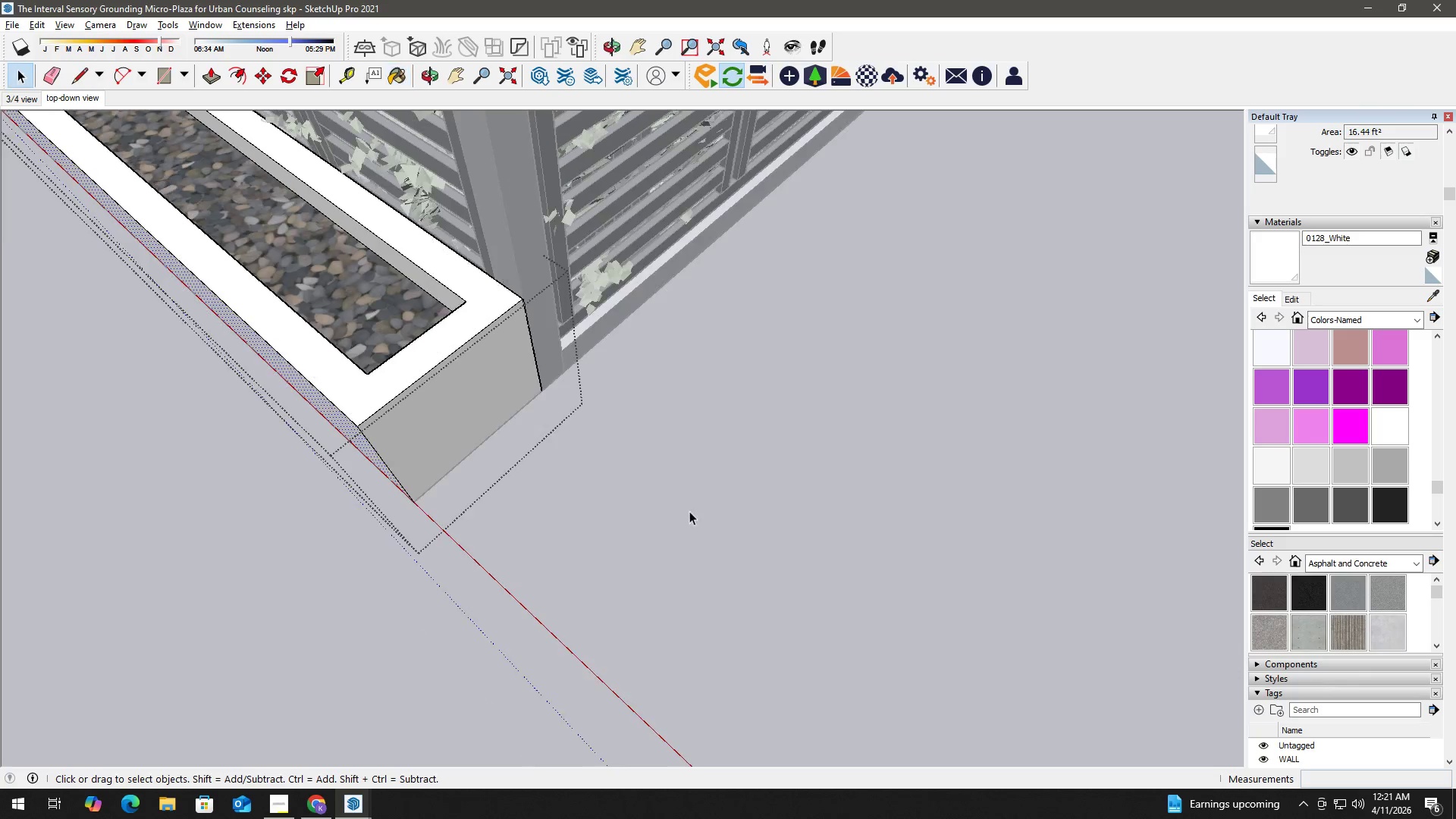 
key(Space)
 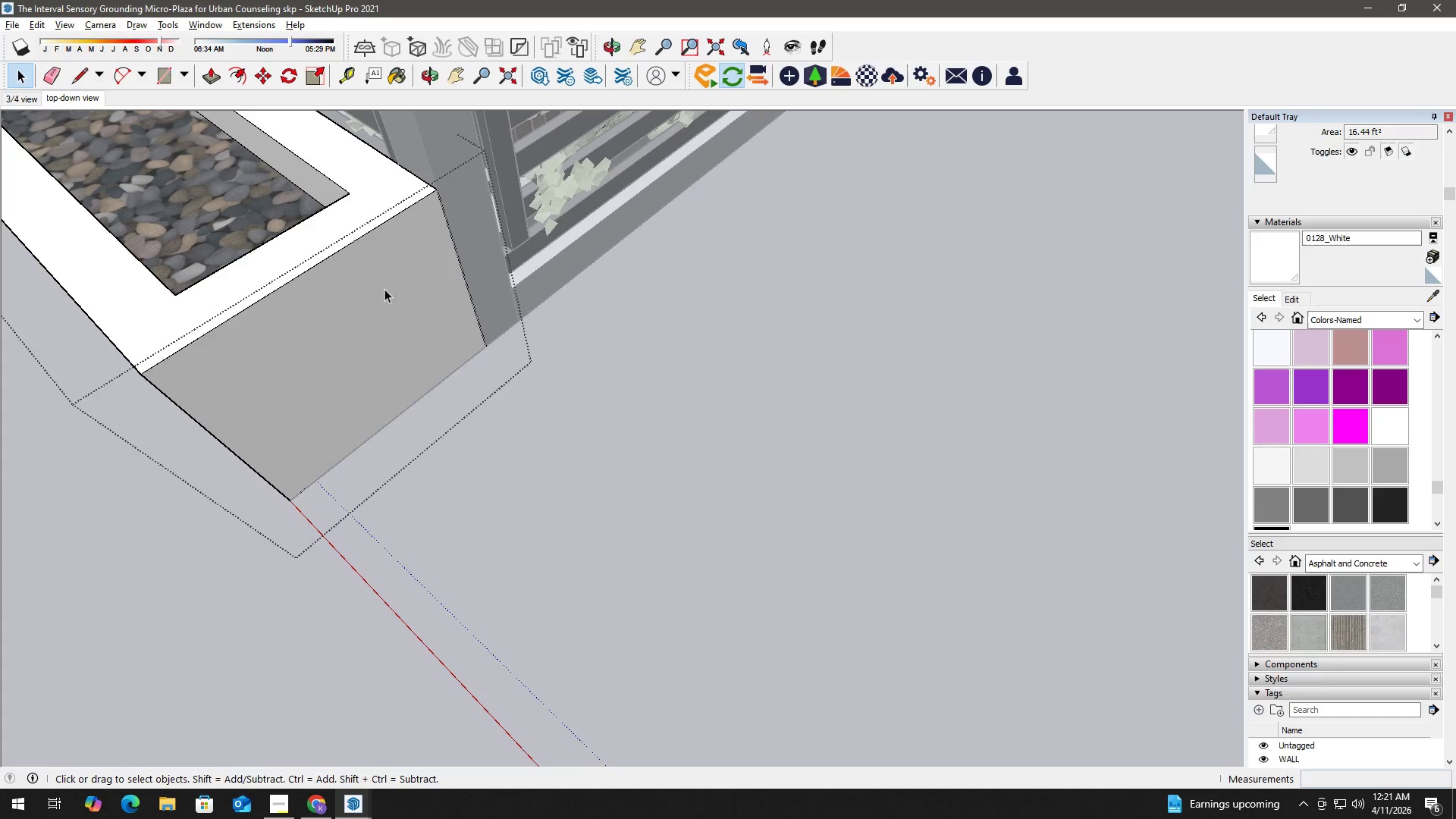 
key(B)
 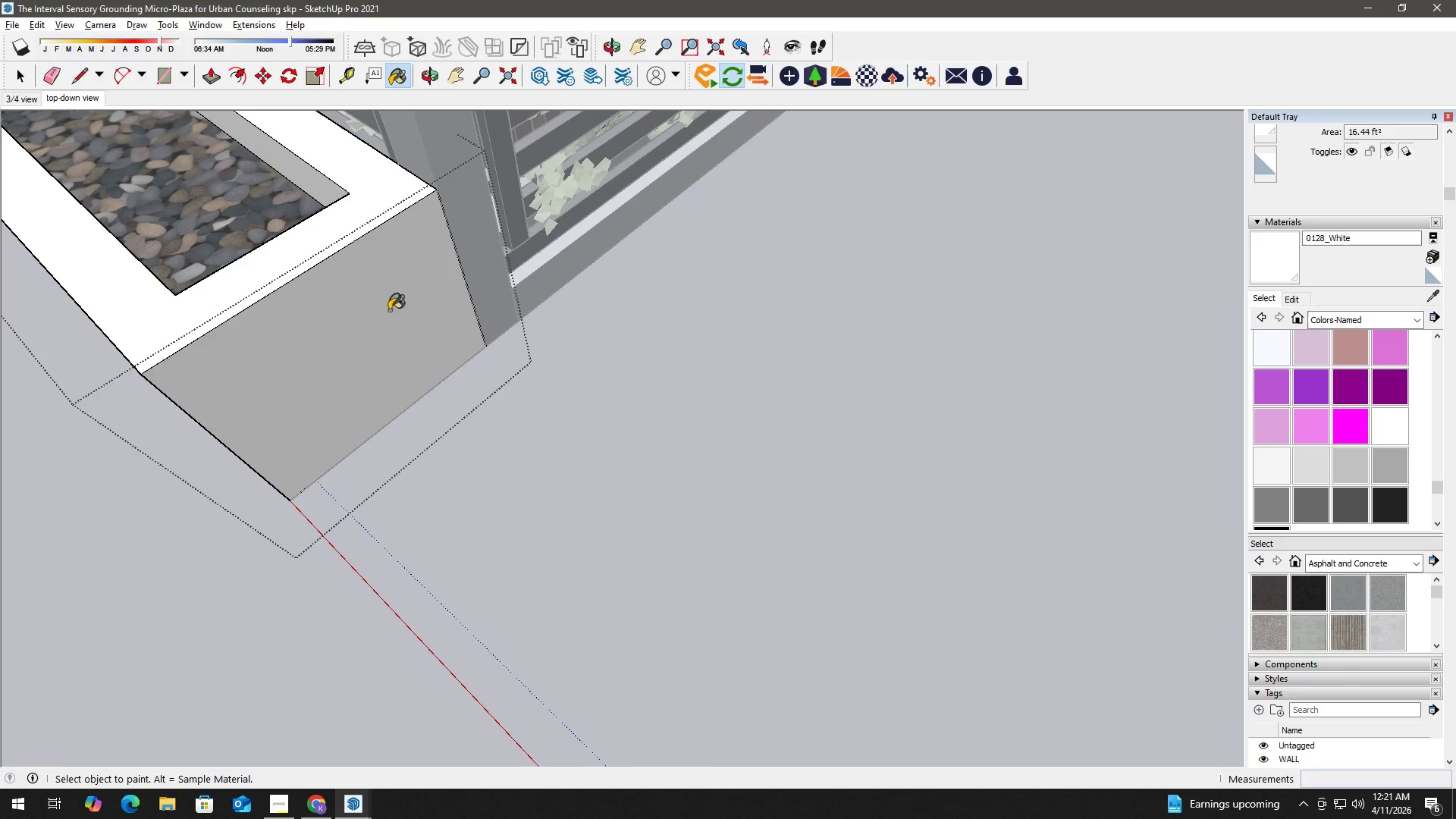 
double_click([389, 310])
 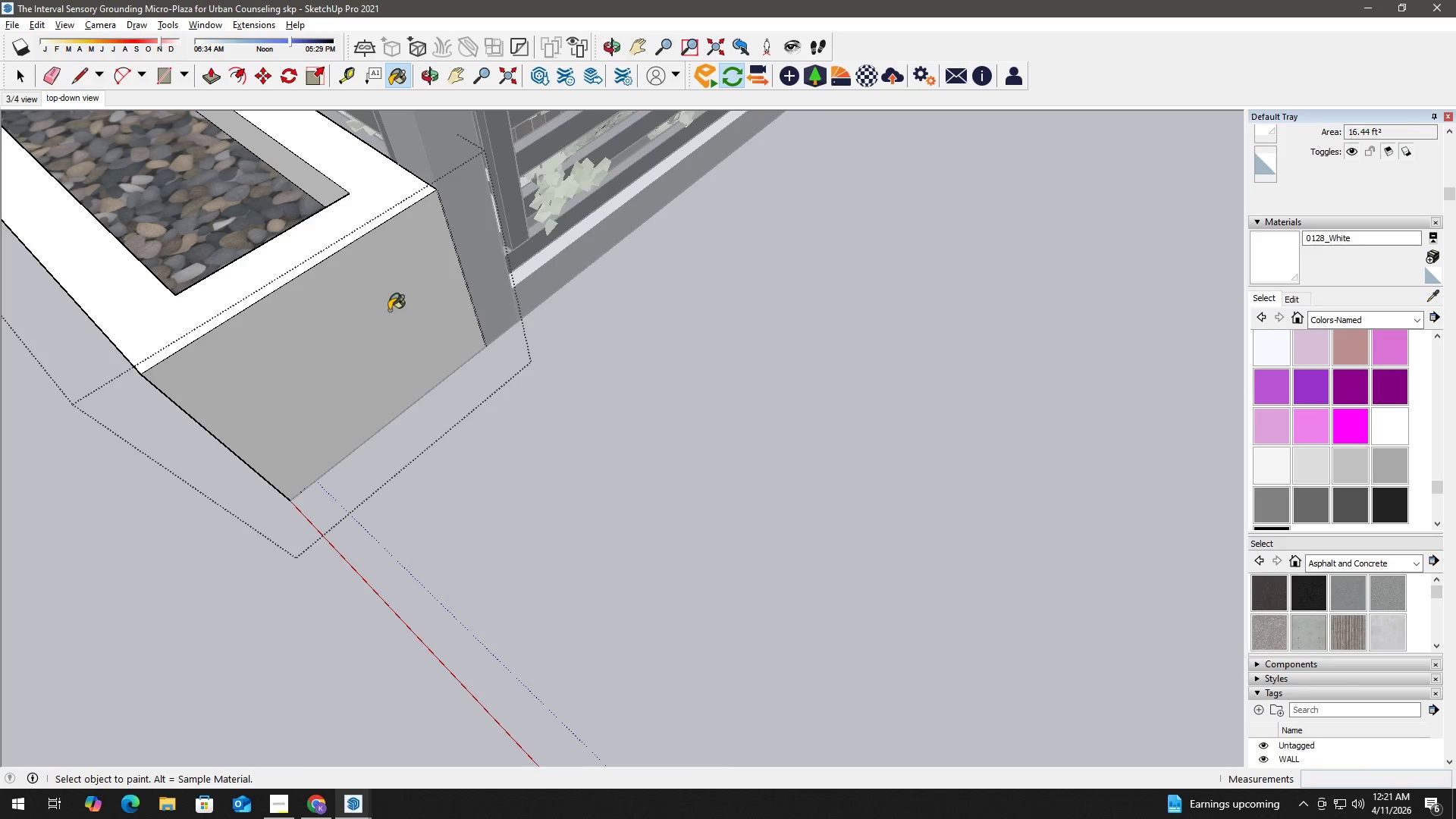 
key(Space)
 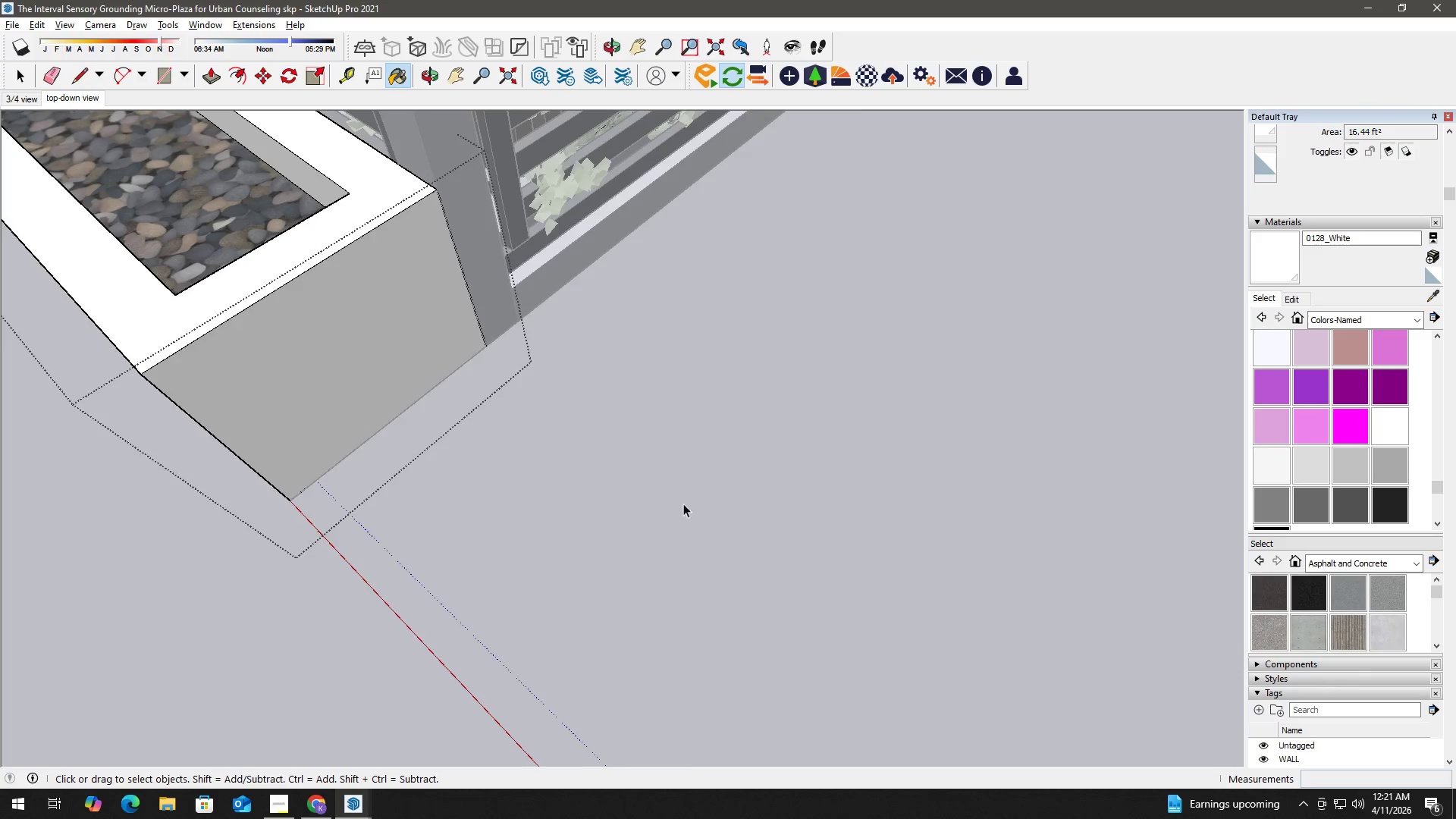 
scroll: coordinate [498, 482], scroll_direction: down, amount: 6.0
 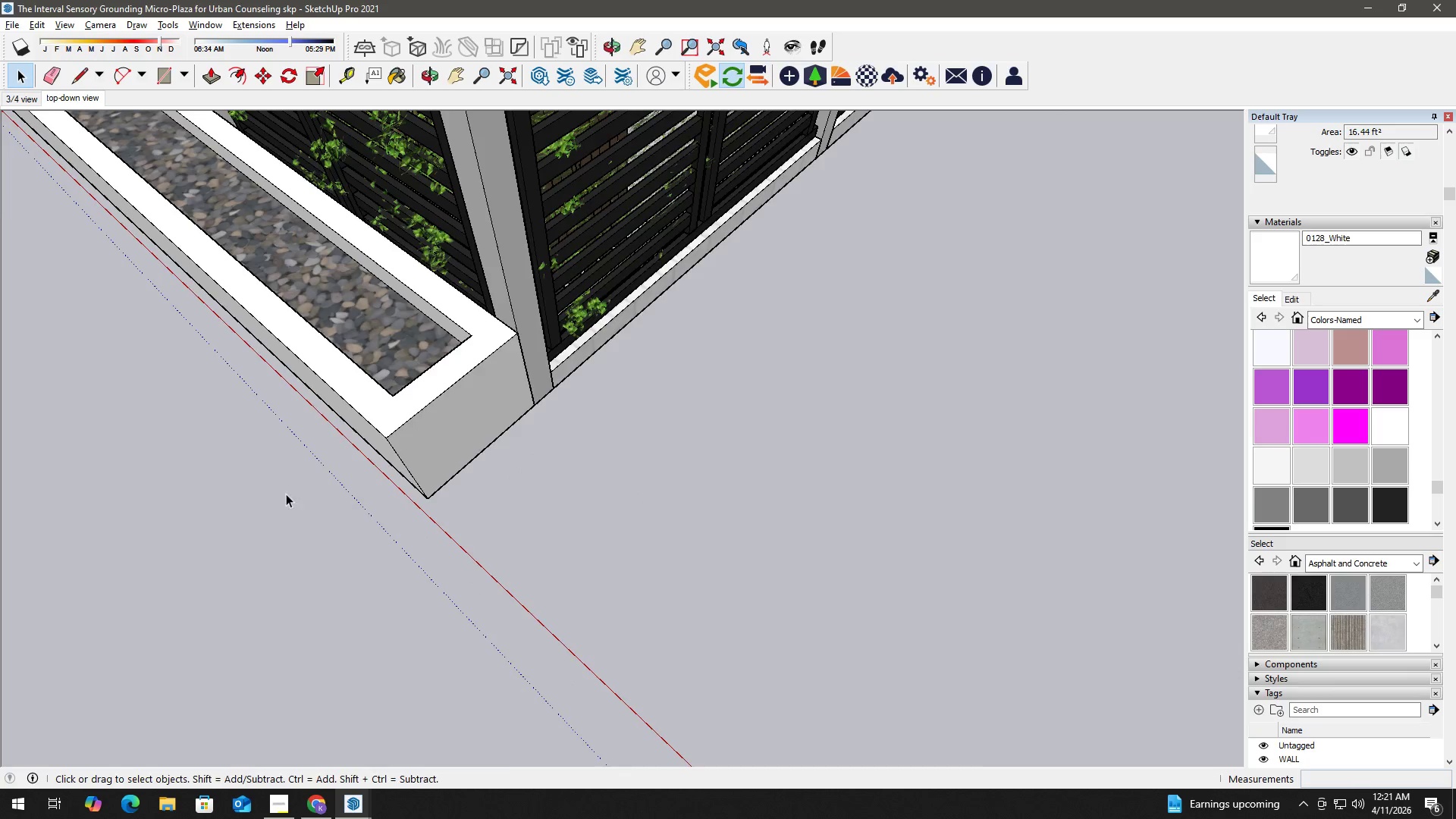 
key(H)
 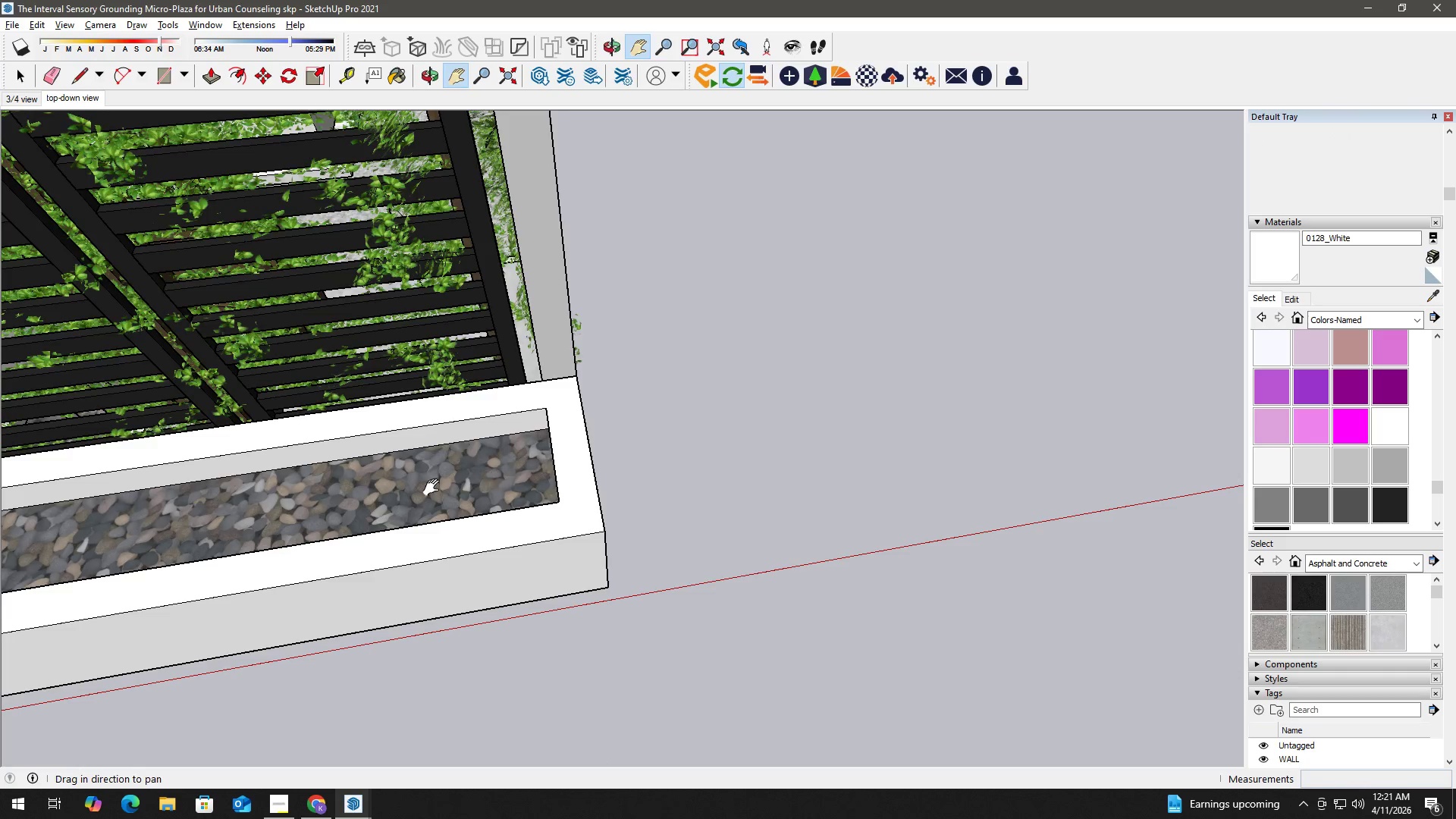 
left_click_drag(start_coordinate=[421, 491], to_coordinate=[812, 400])
 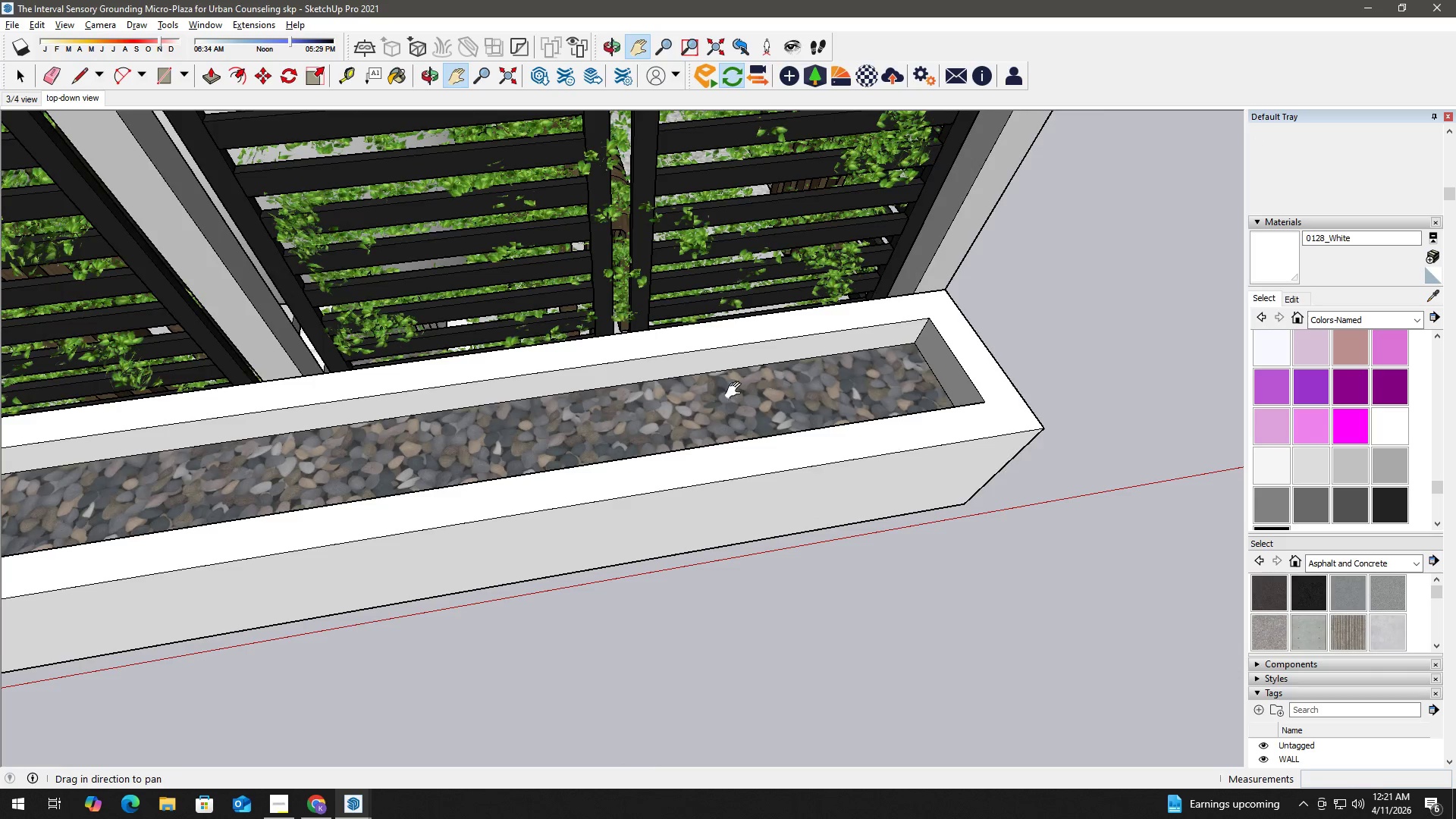 
left_click_drag(start_coordinate=[792, 395], to_coordinate=[1055, 315])
 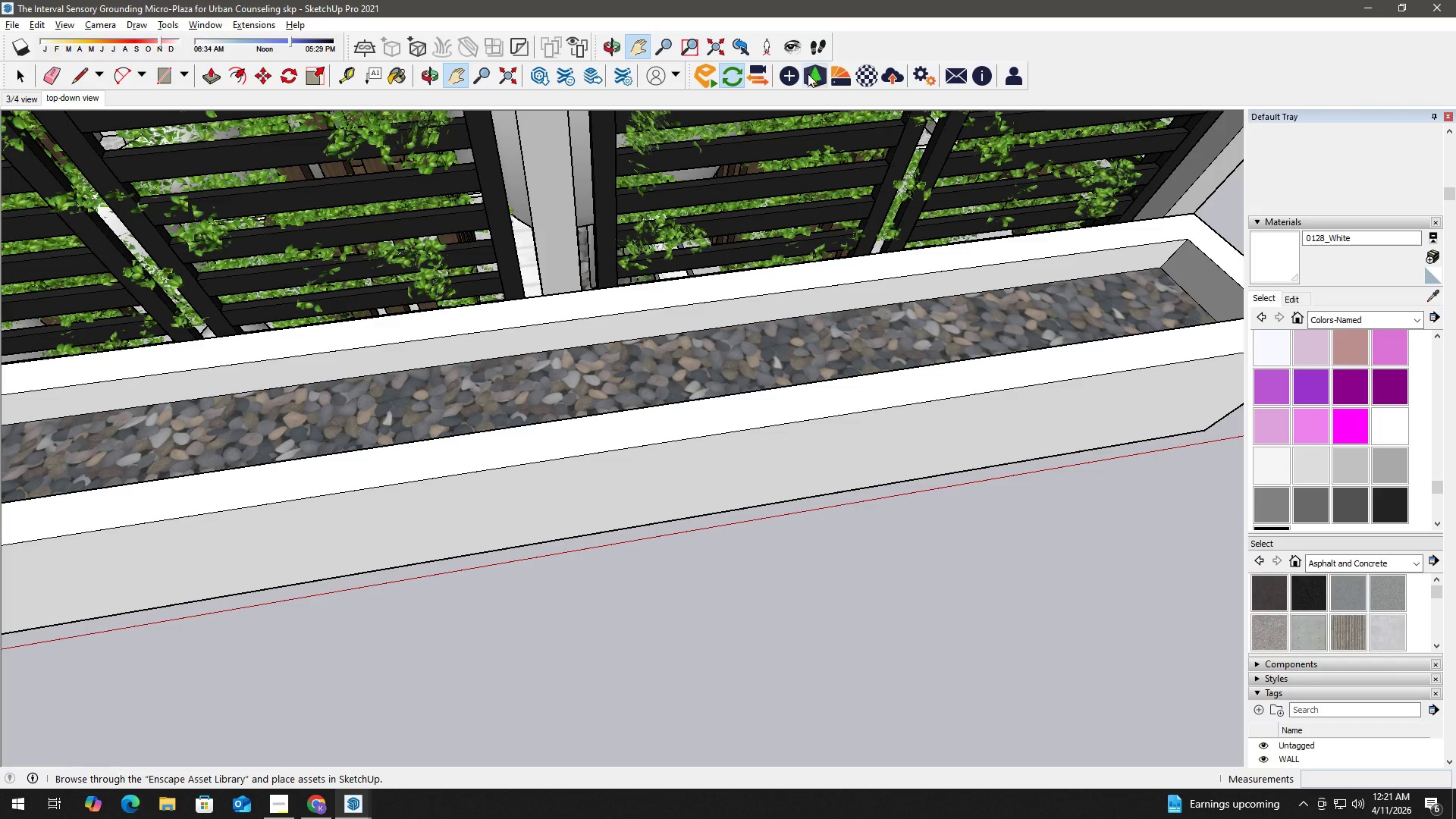 
left_click([811, 77])
 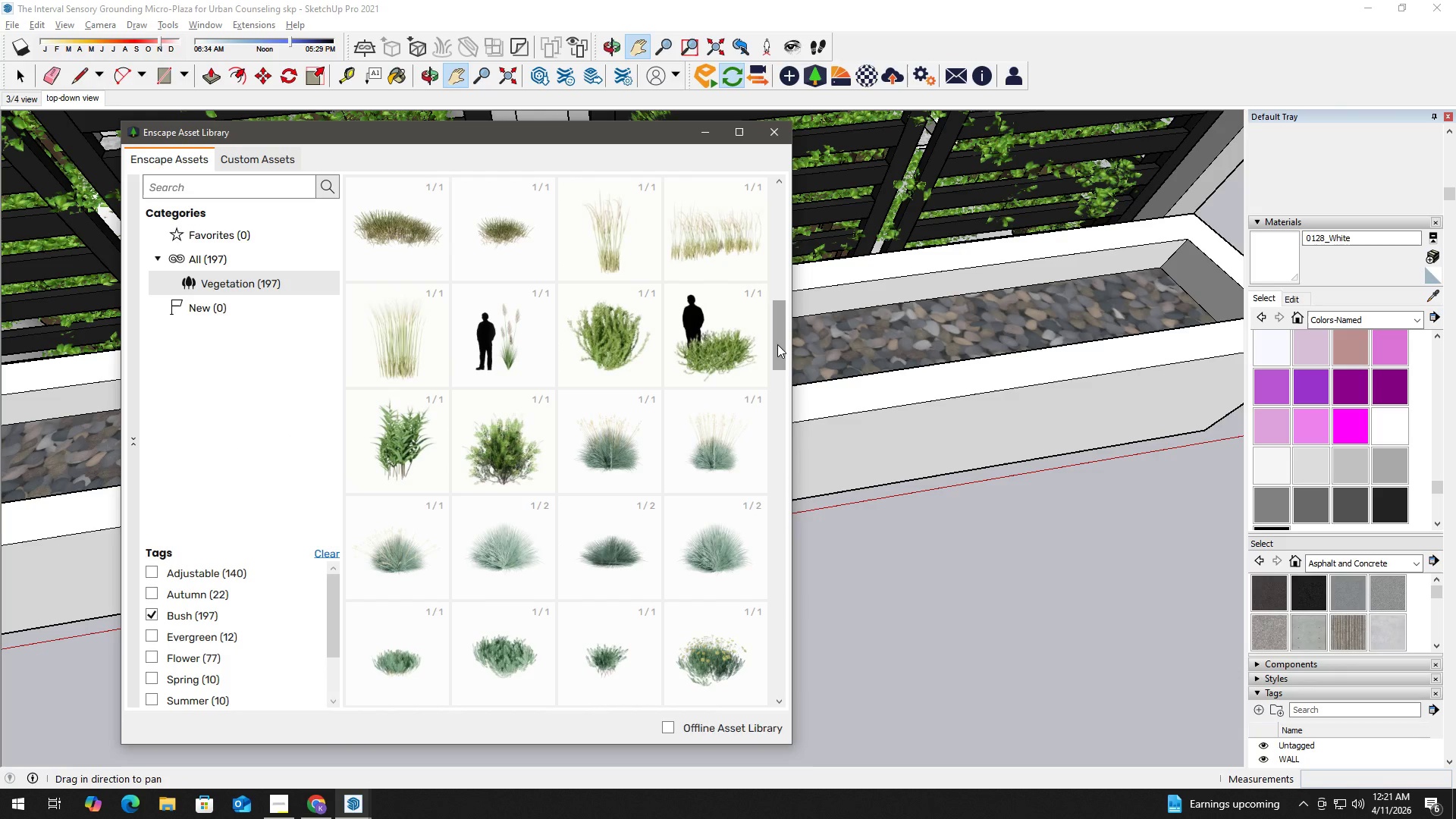 
left_click([518, 463])
 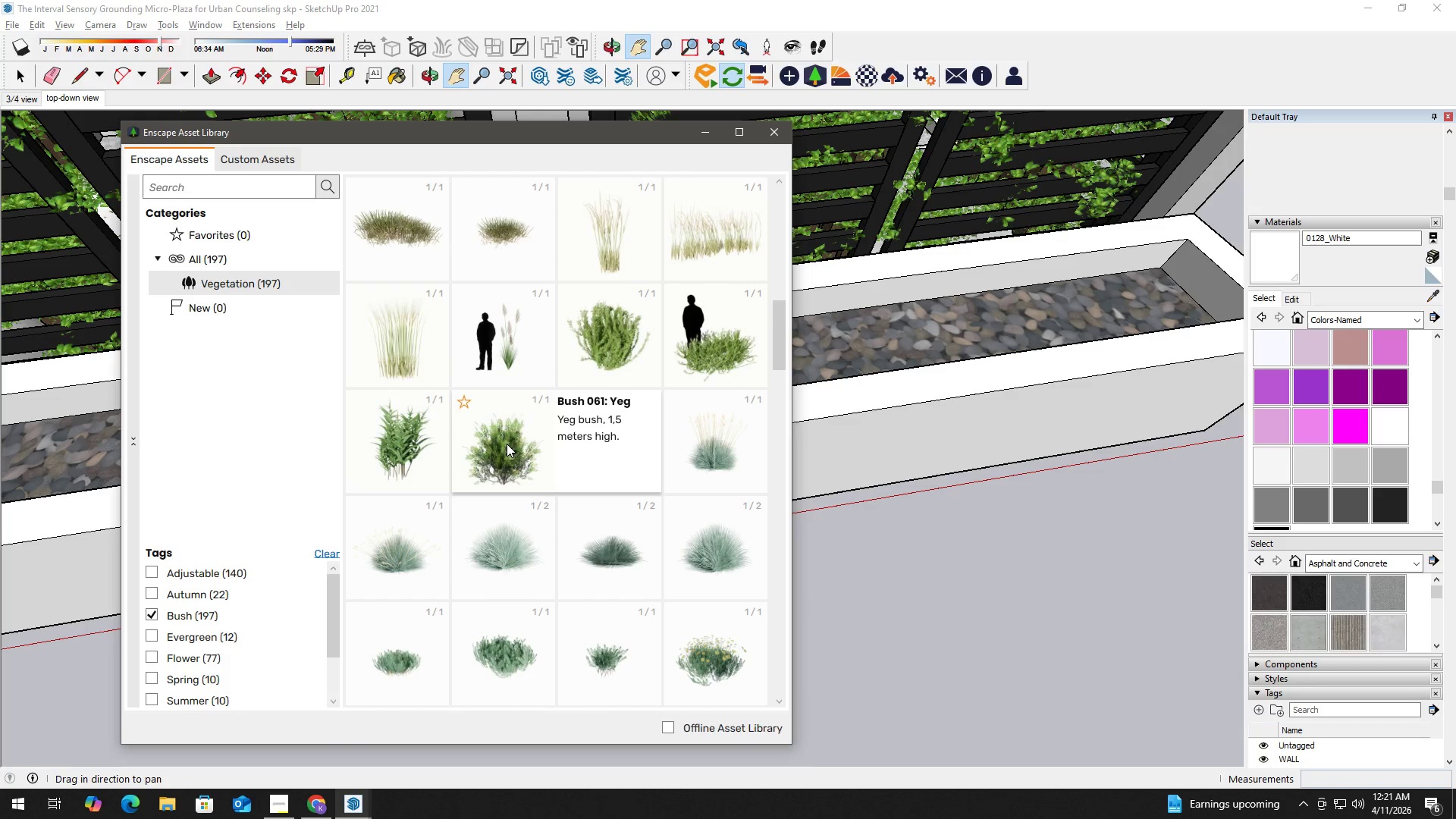 
left_click([506, 445])
 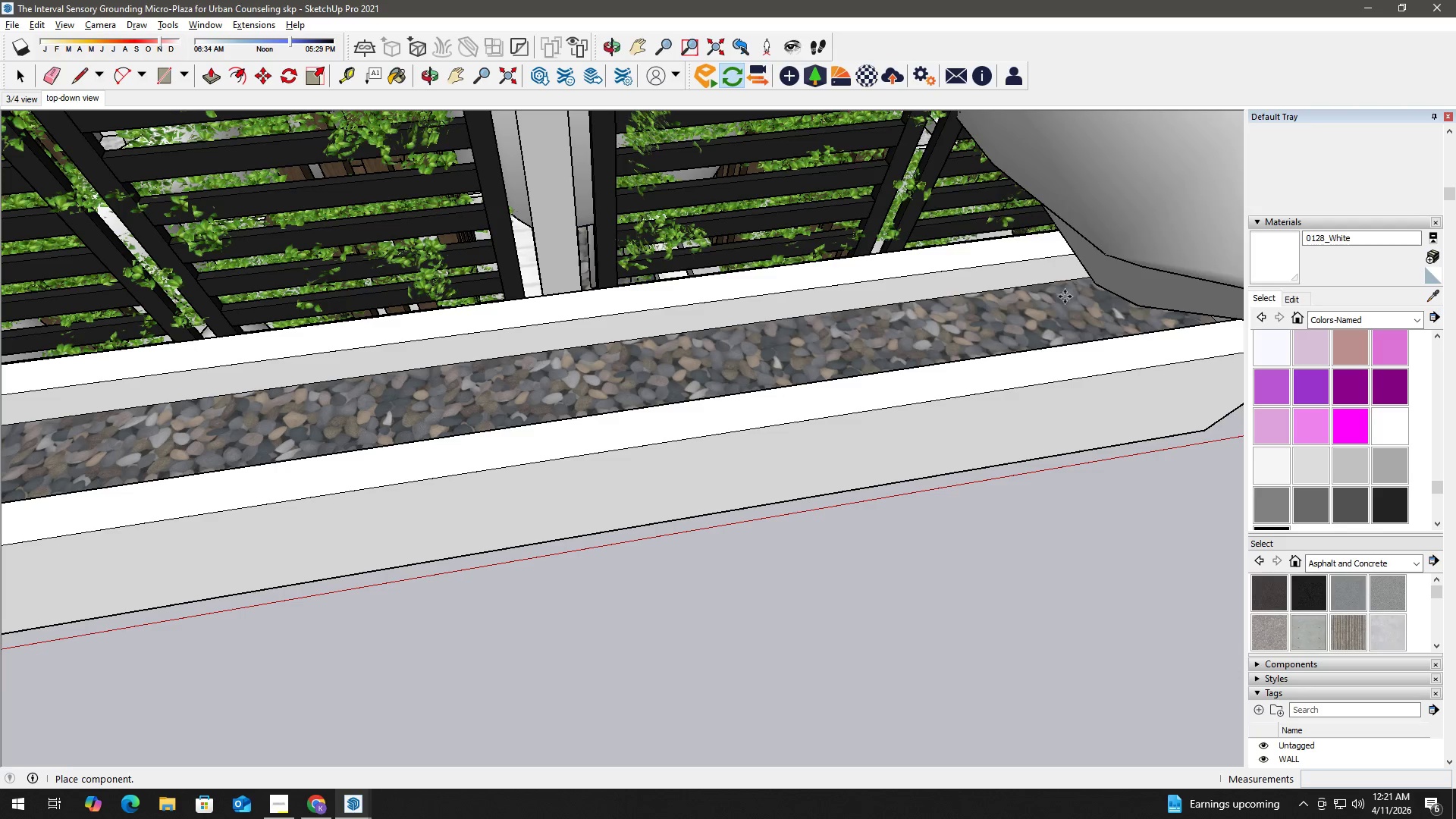 
hold_key(key=ShiftLeft, duration=0.58)
 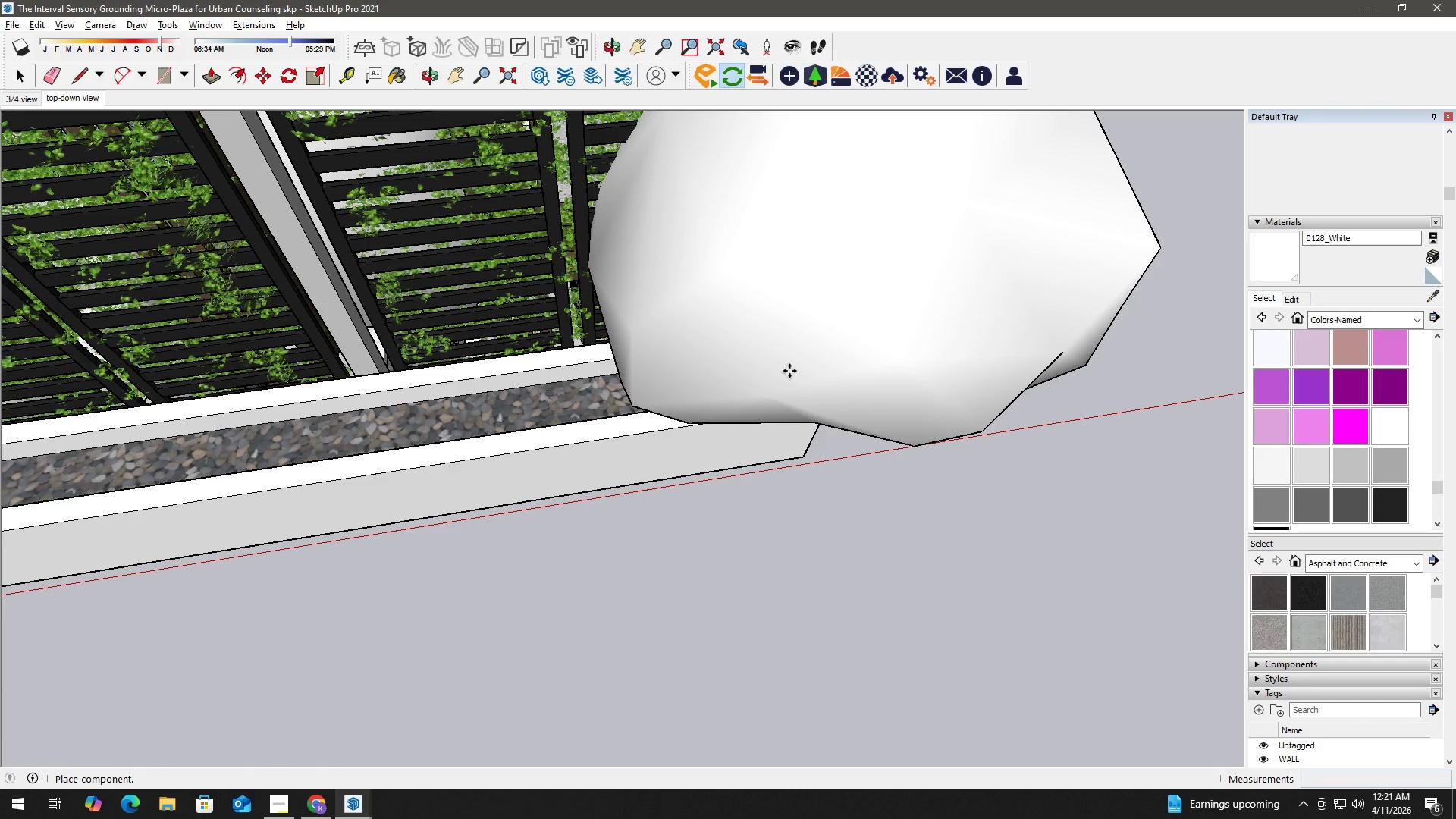 
scroll: coordinate [1056, 309], scroll_direction: down, amount: 6.0
 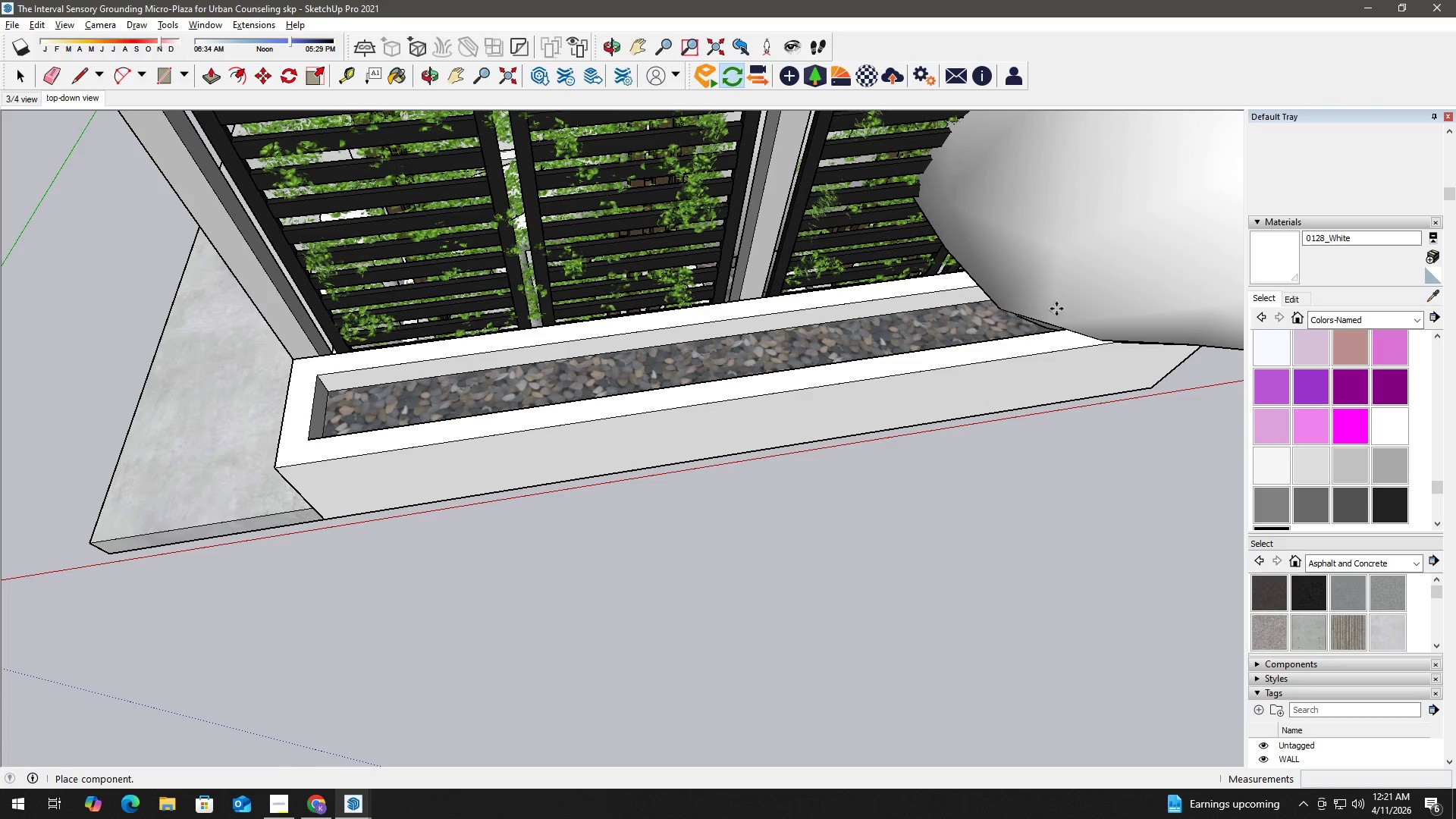 
scroll: coordinate [781, 375], scroll_direction: up, amount: 1.0
 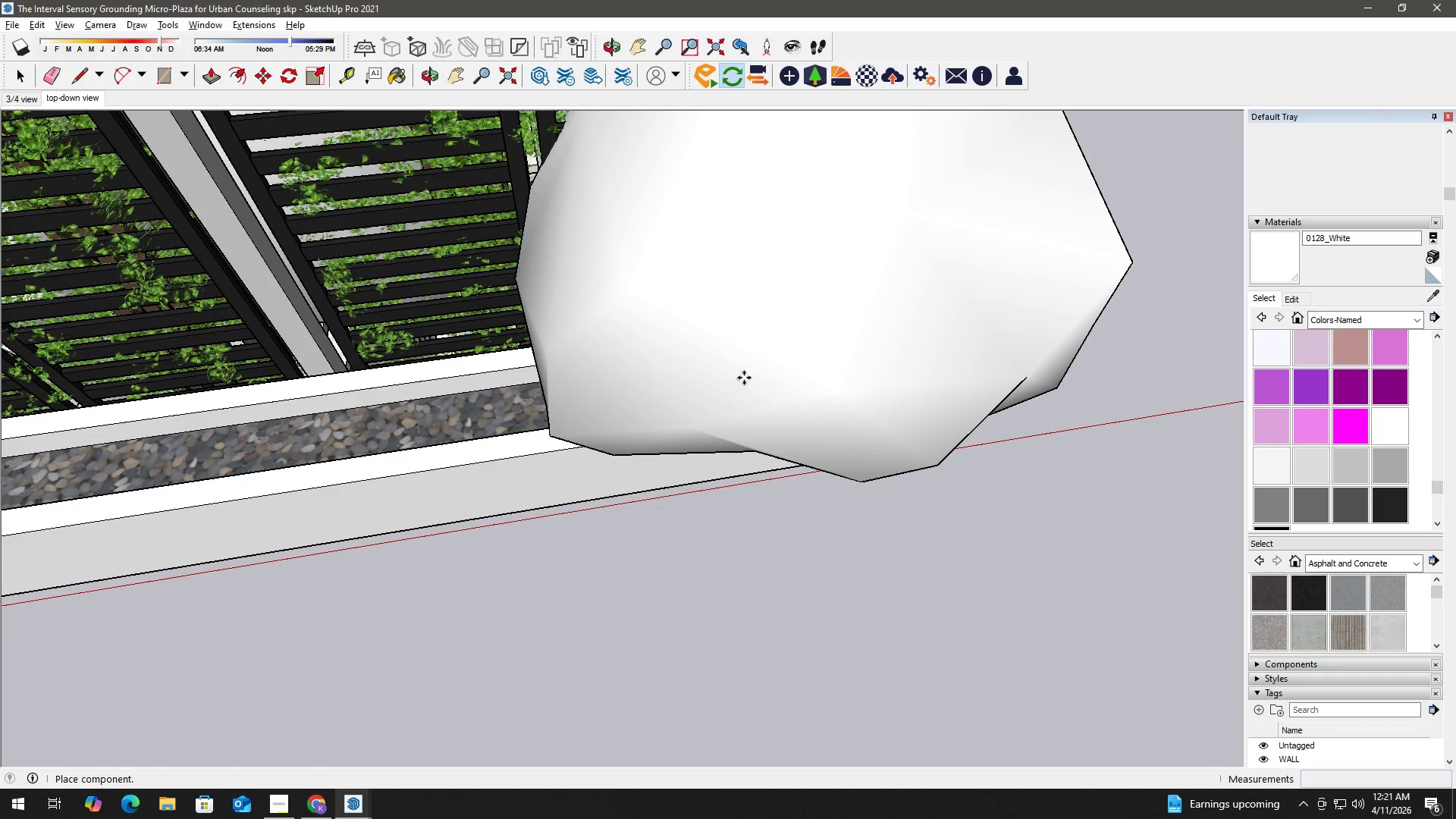 
left_click([742, 378])
 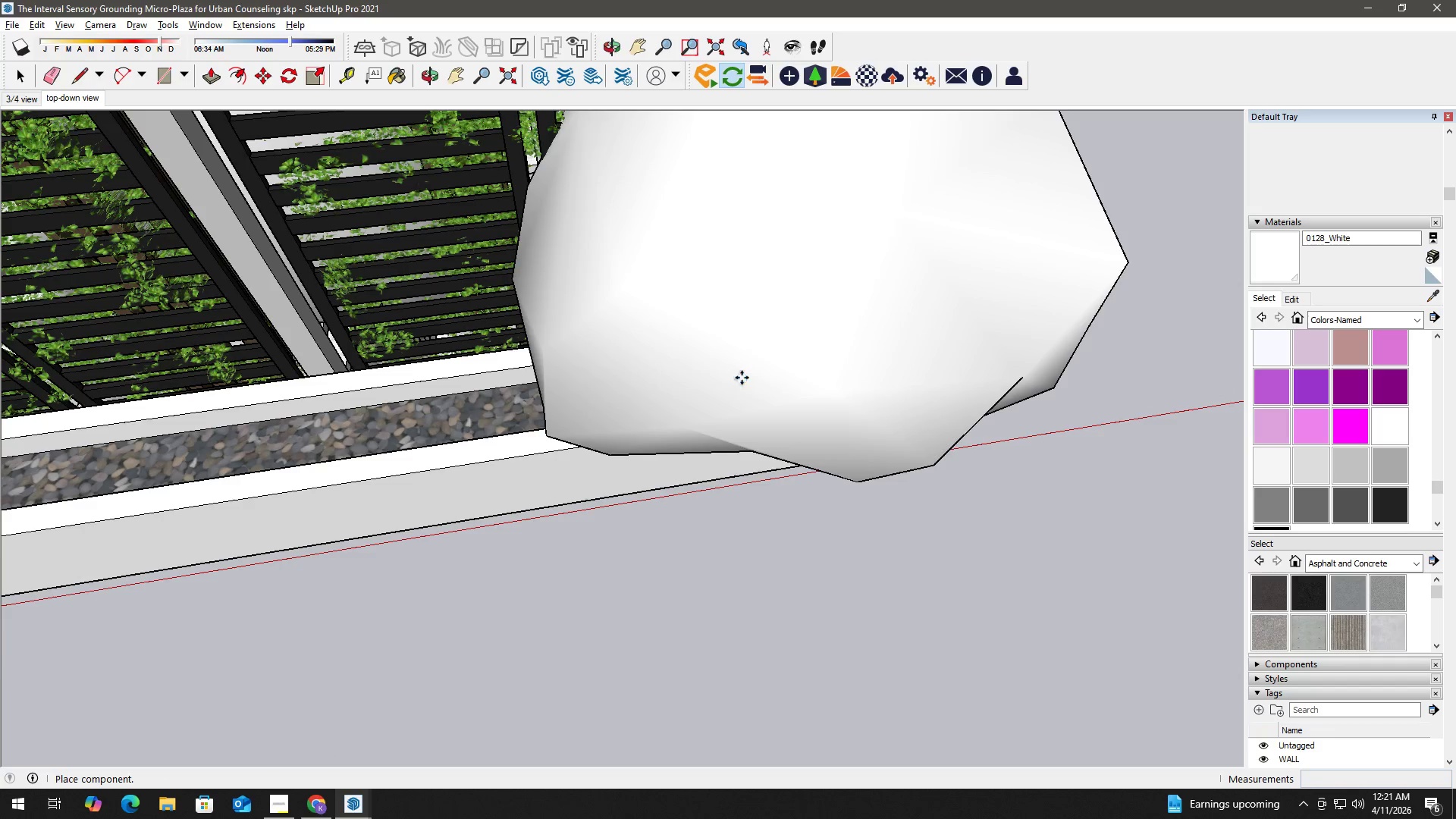 
key(Alt+Tab)
 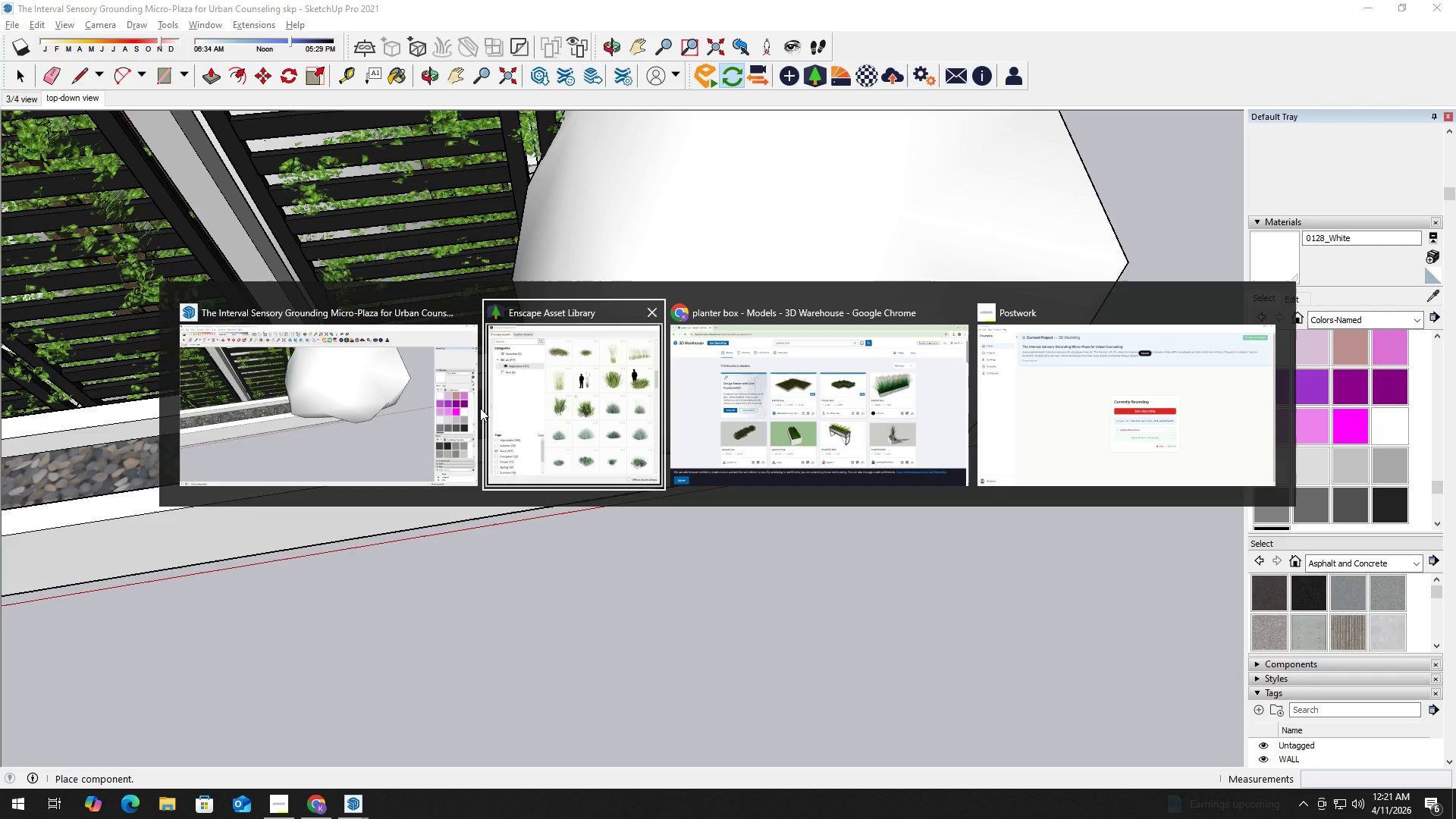 
left_click([381, 395])
 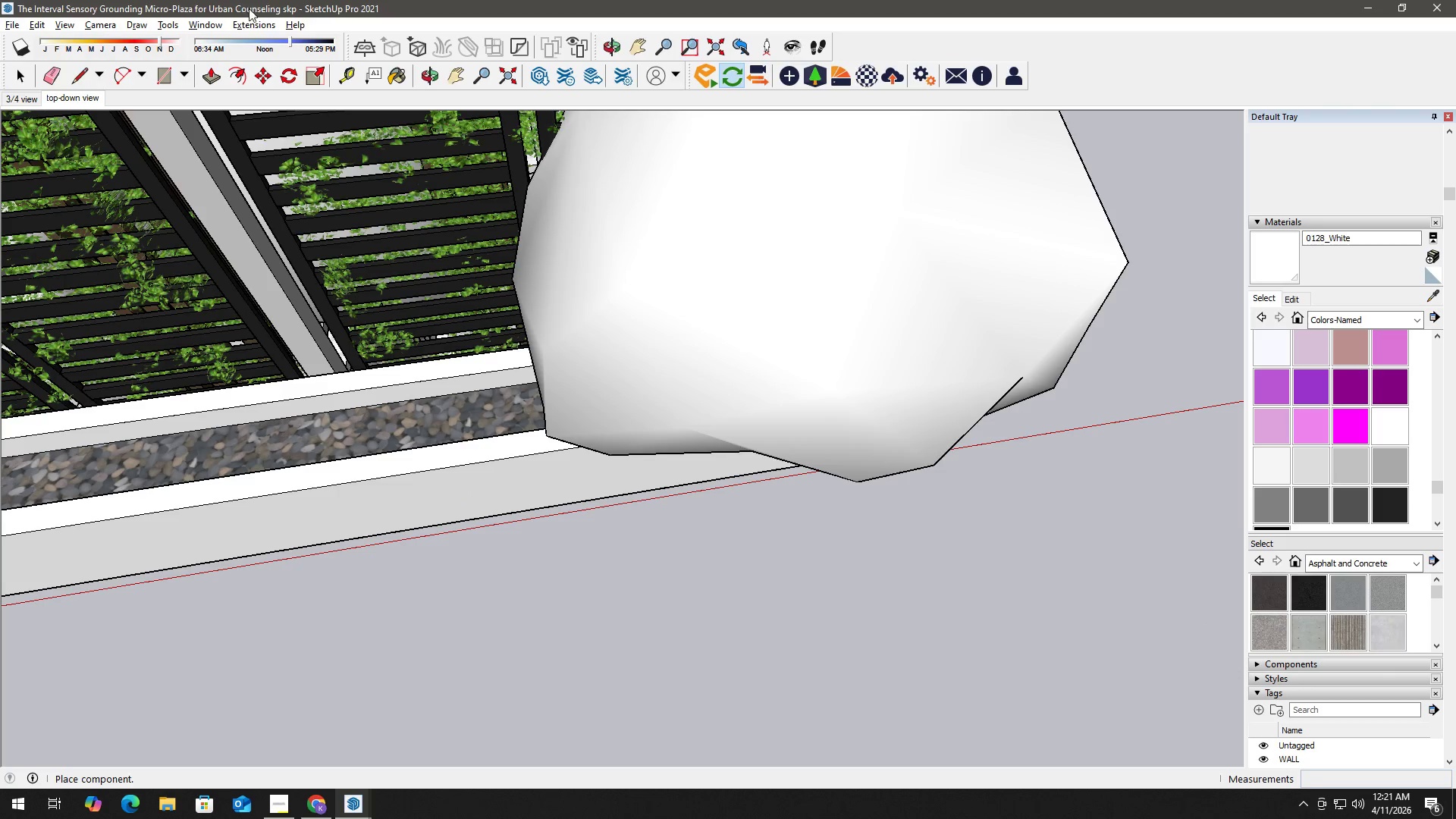 
left_click([242, 28])
 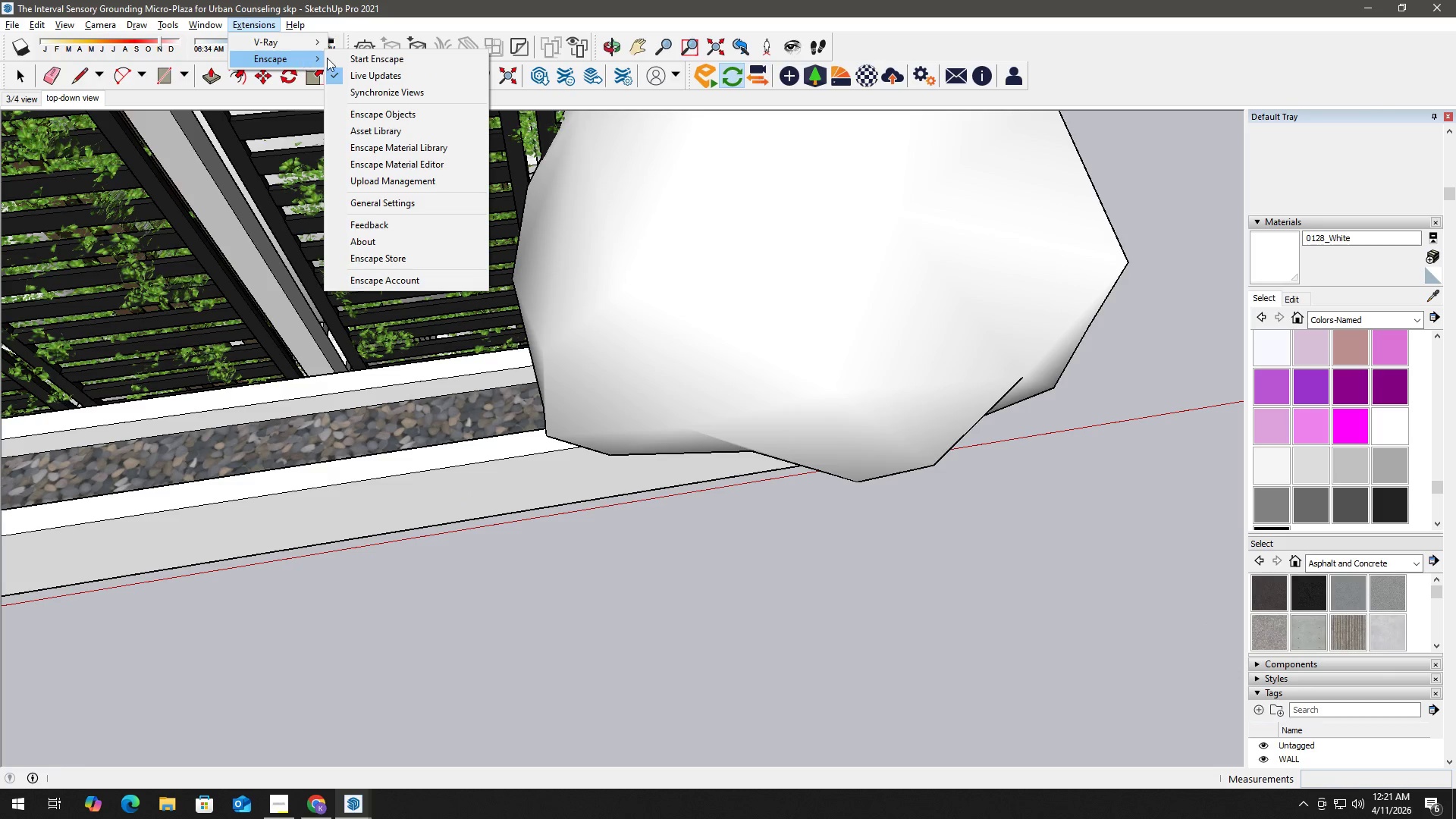 
left_click([365, 64])
 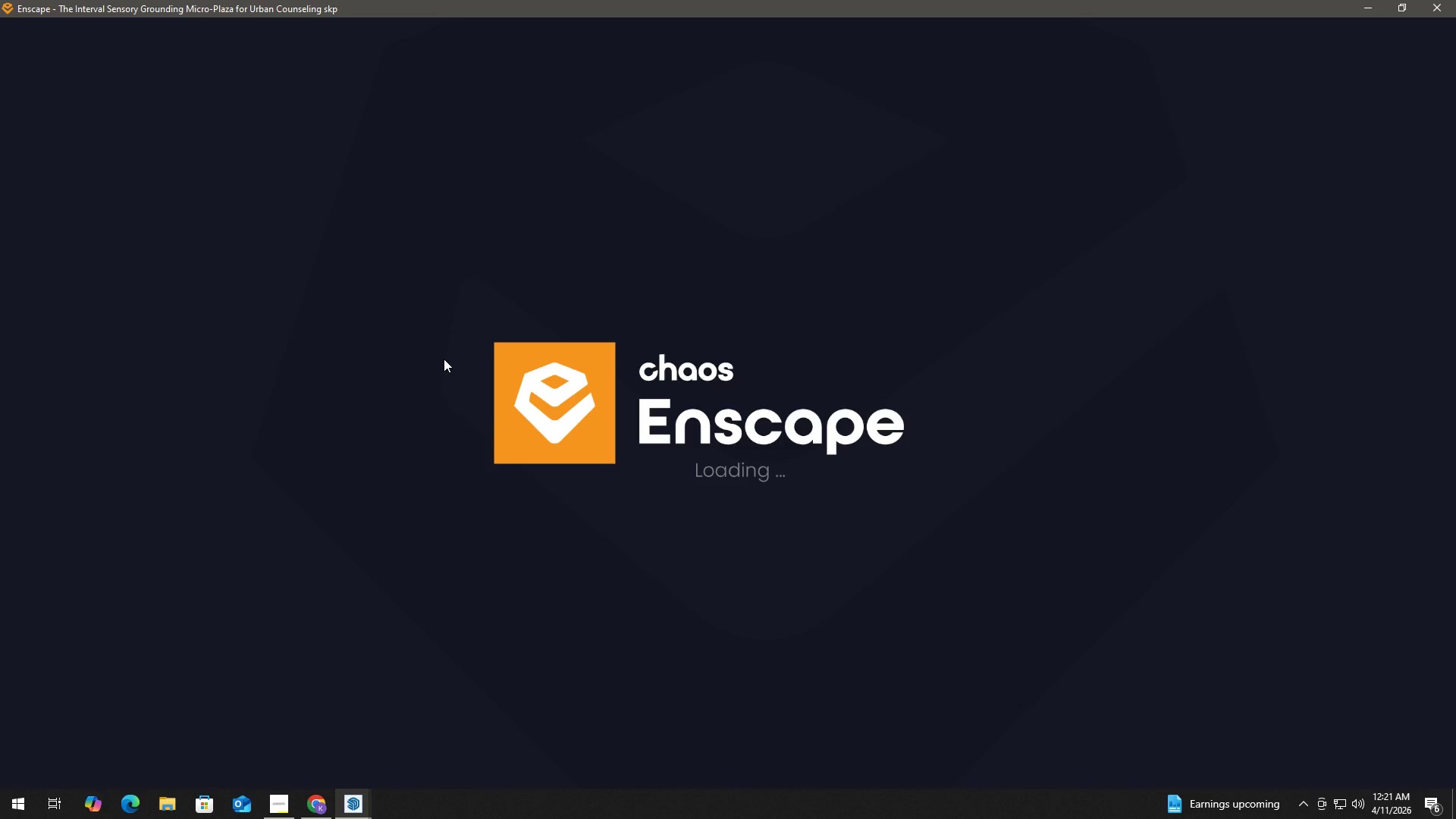 
wait(17.08)
 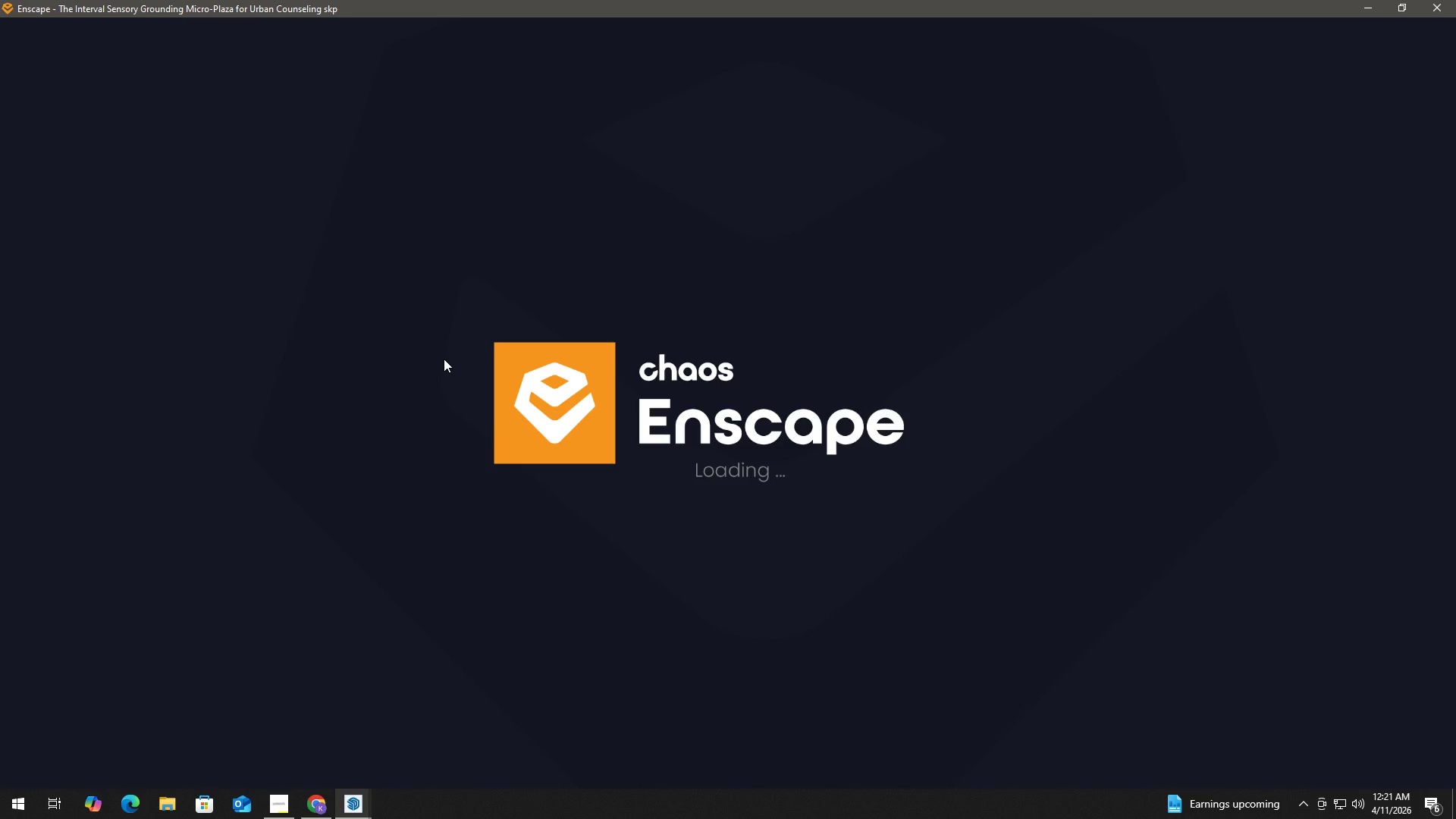 
scroll: coordinate [632, 271], scroll_direction: down, amount: 10.0
 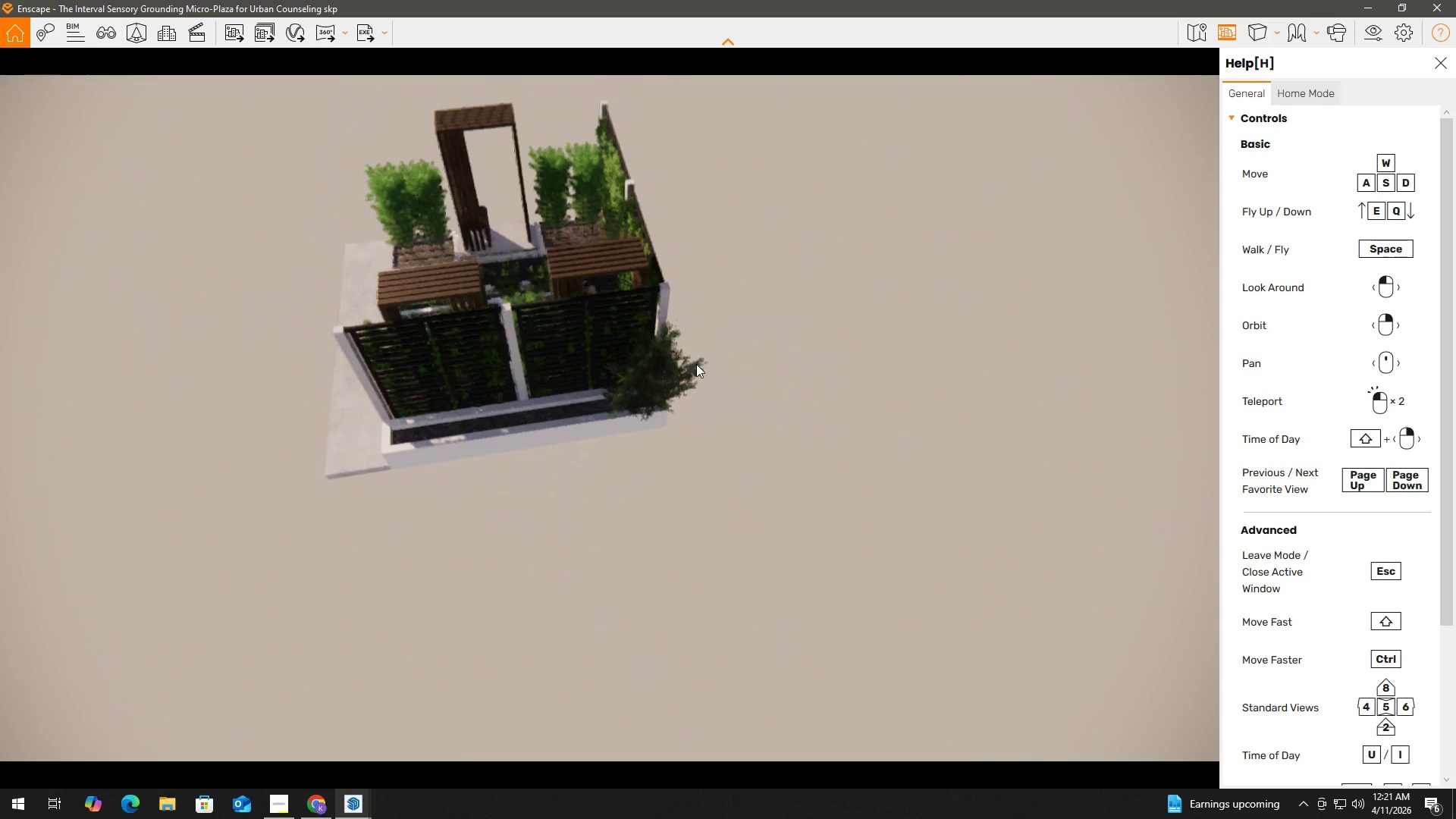 
scroll: coordinate [644, 362], scroll_direction: up, amount: 10.0
 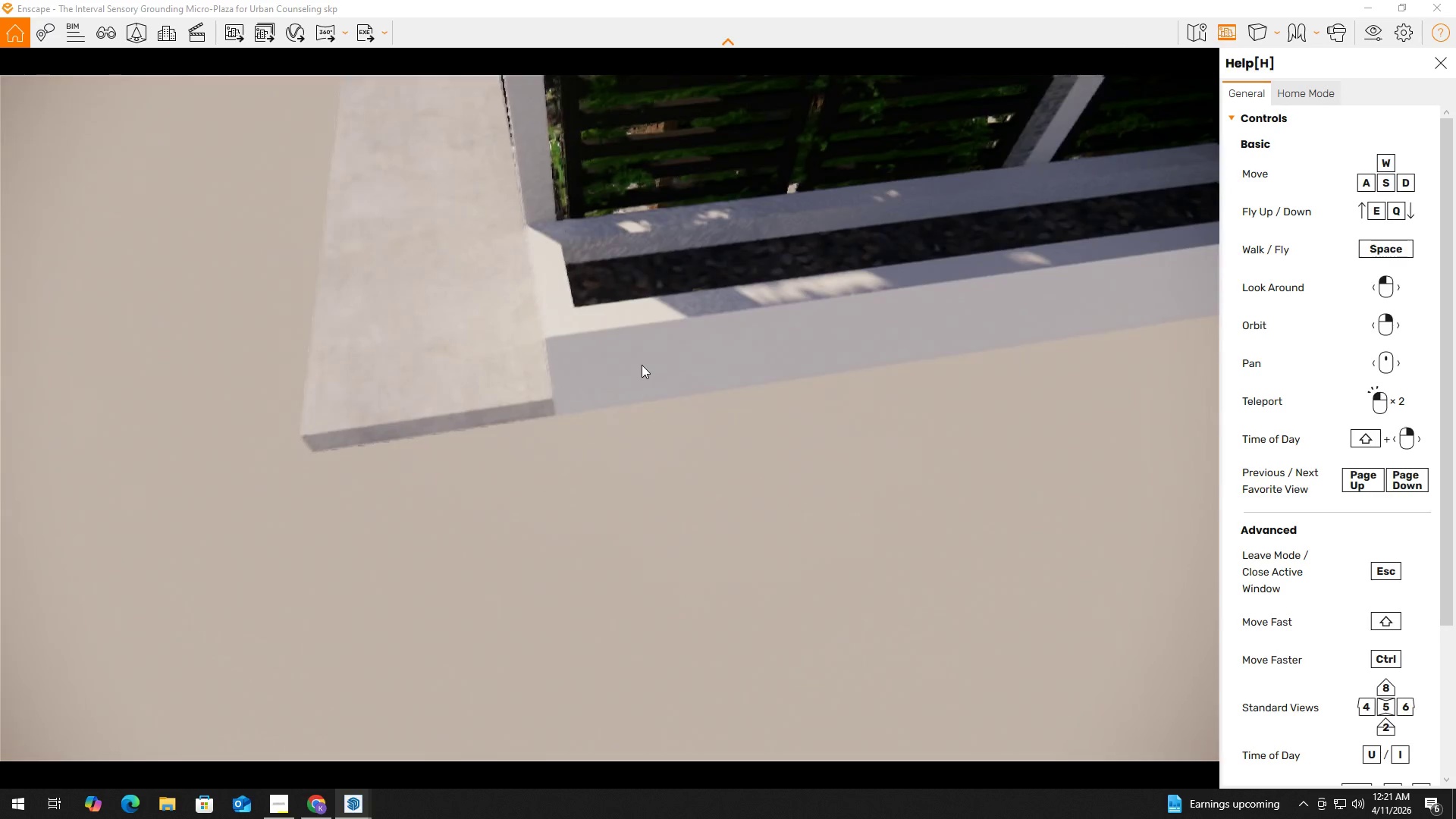 
hold_key(key=D, duration=0.41)
 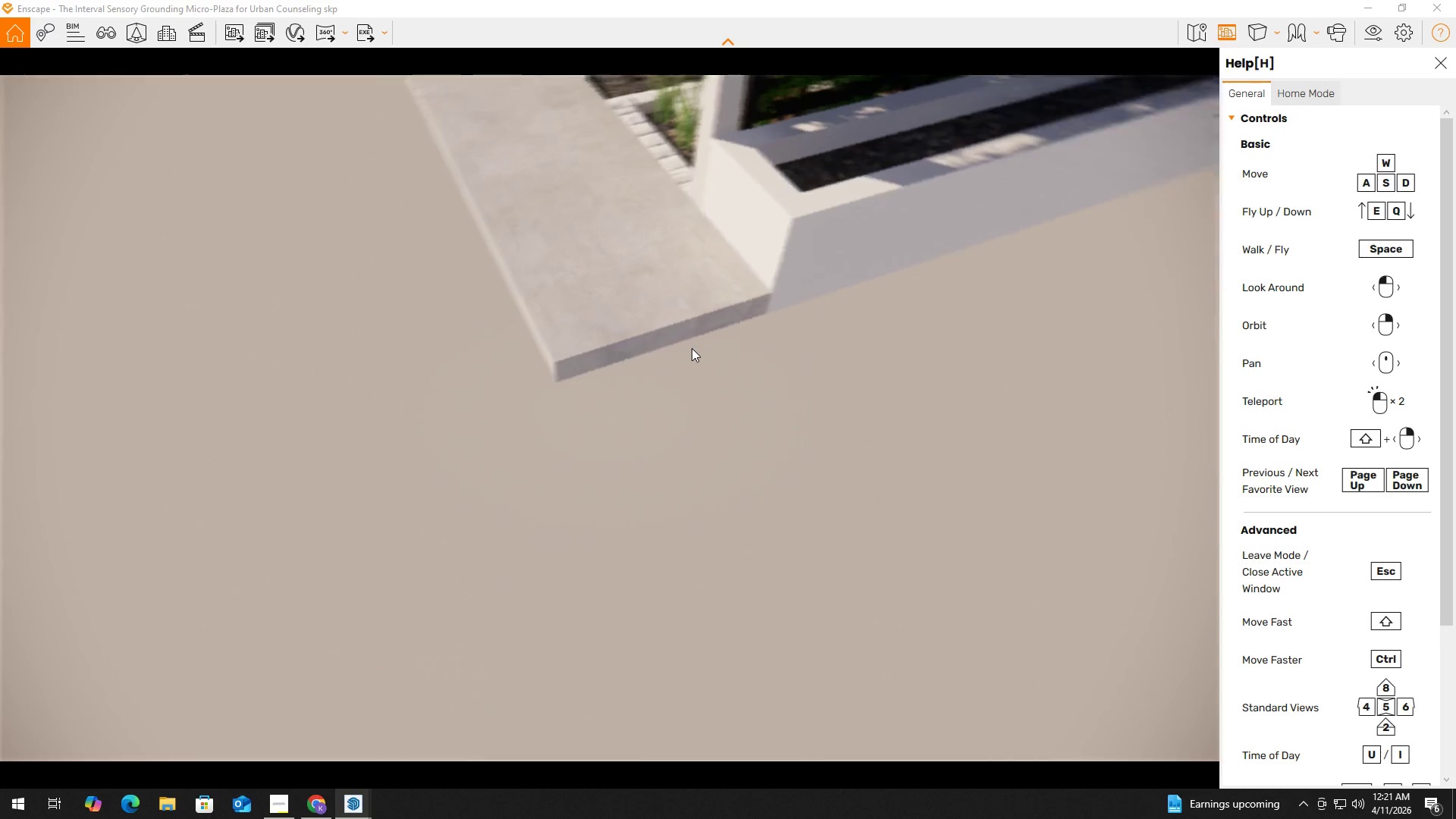 
hold_key(key=W, duration=2.91)
 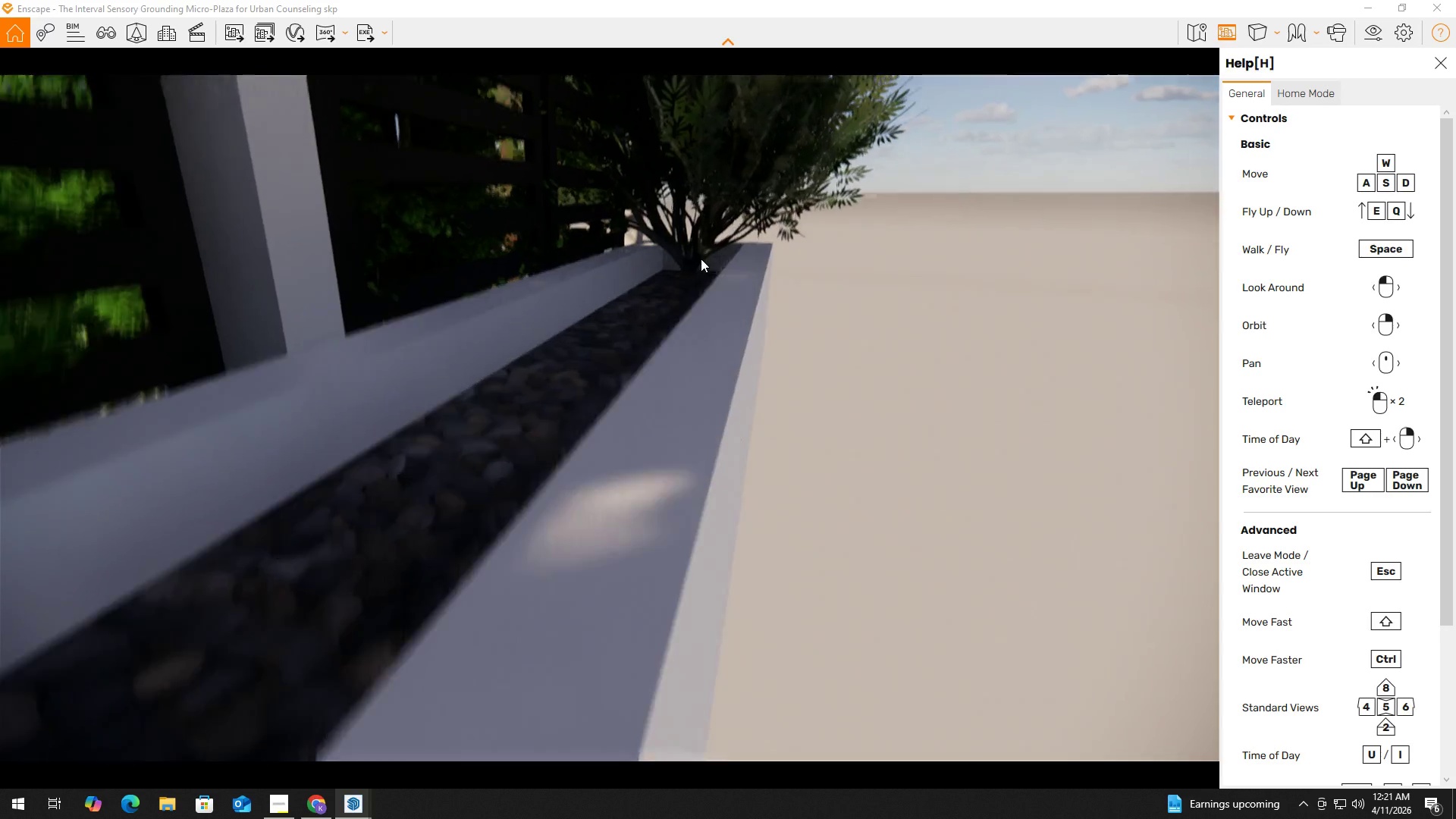 
type(aa)
 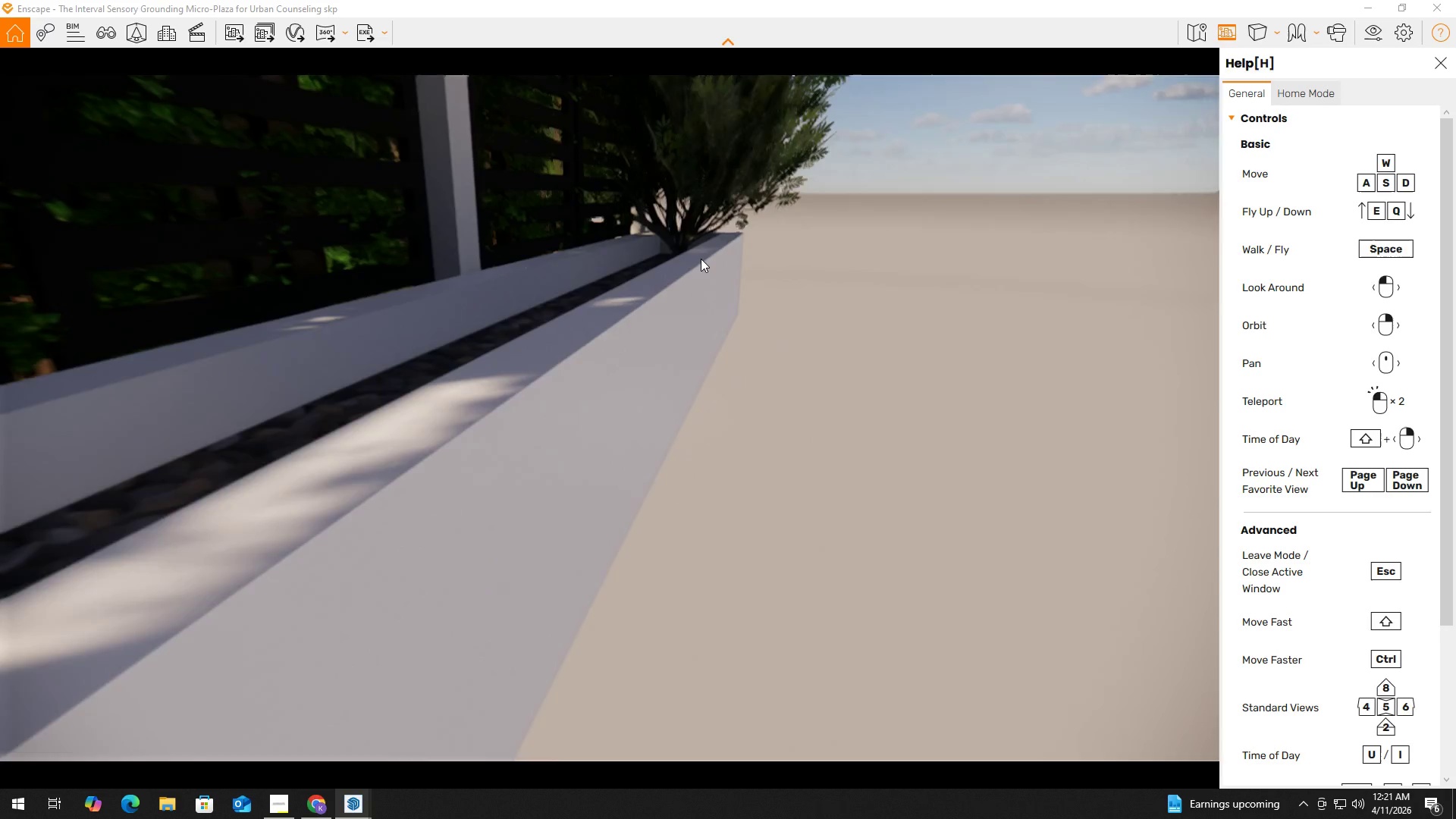 
key(E)
 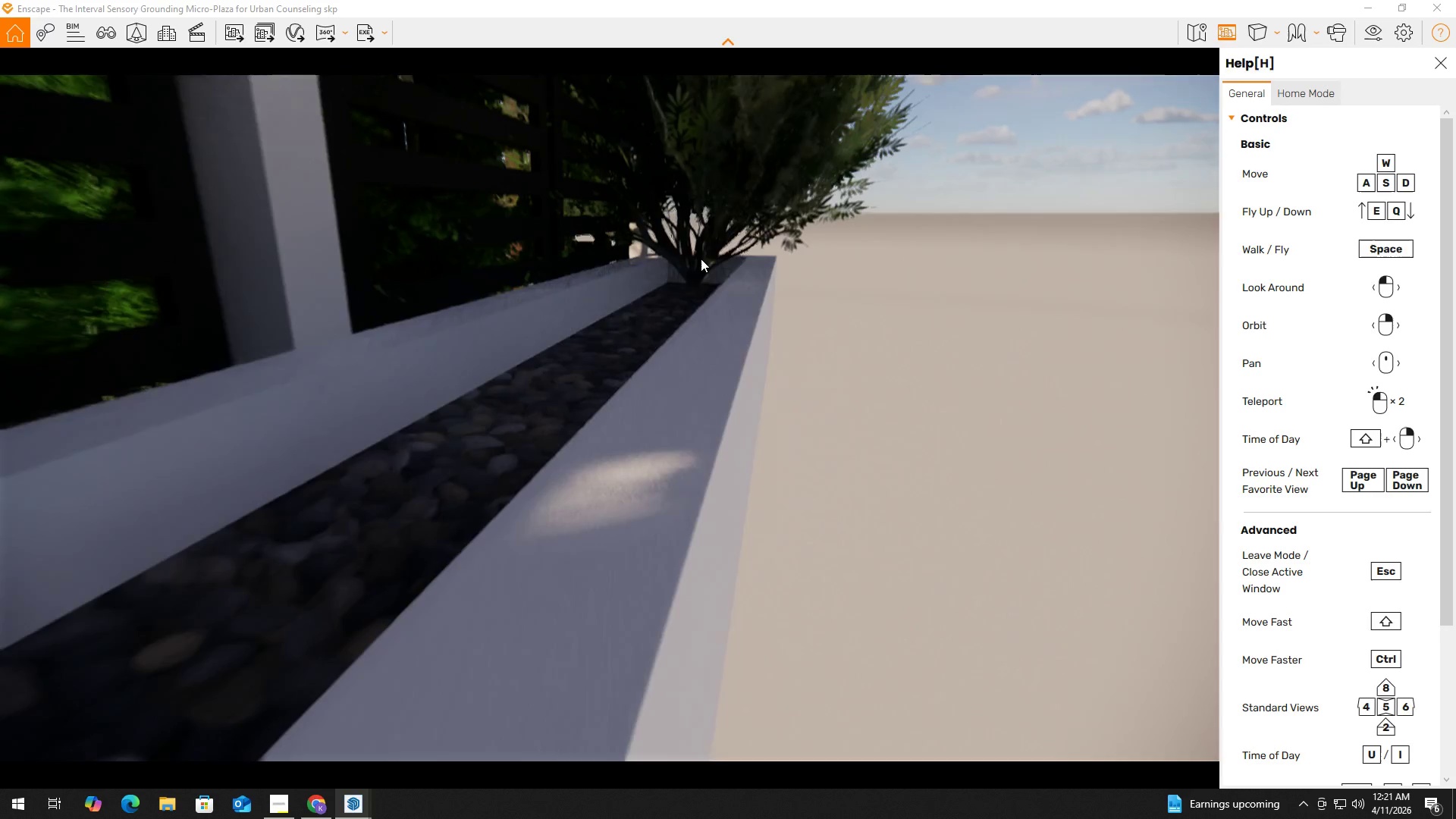 
hold_key(key=E, duration=0.41)
 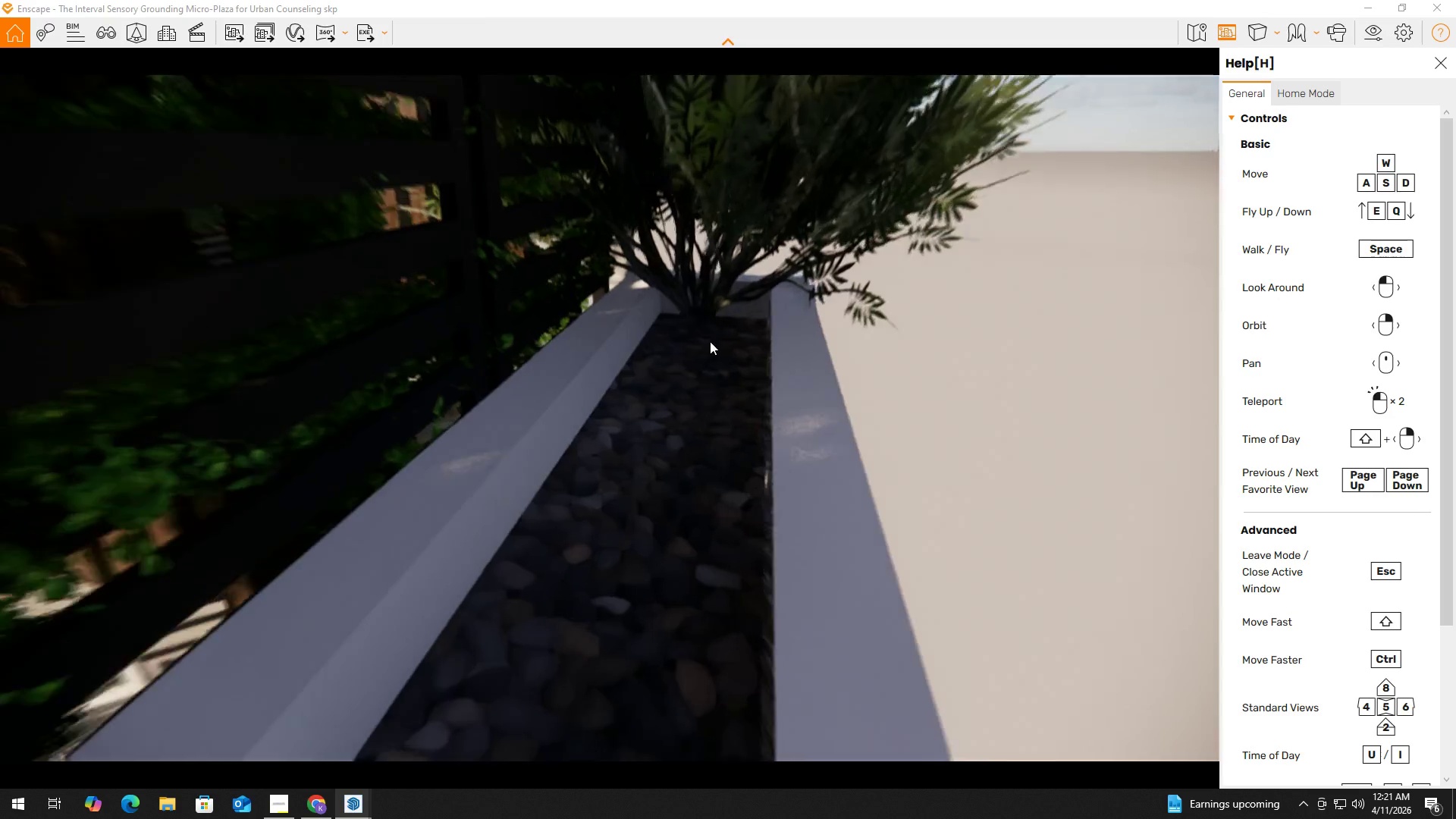 
hold_key(key=W, duration=0.7)
 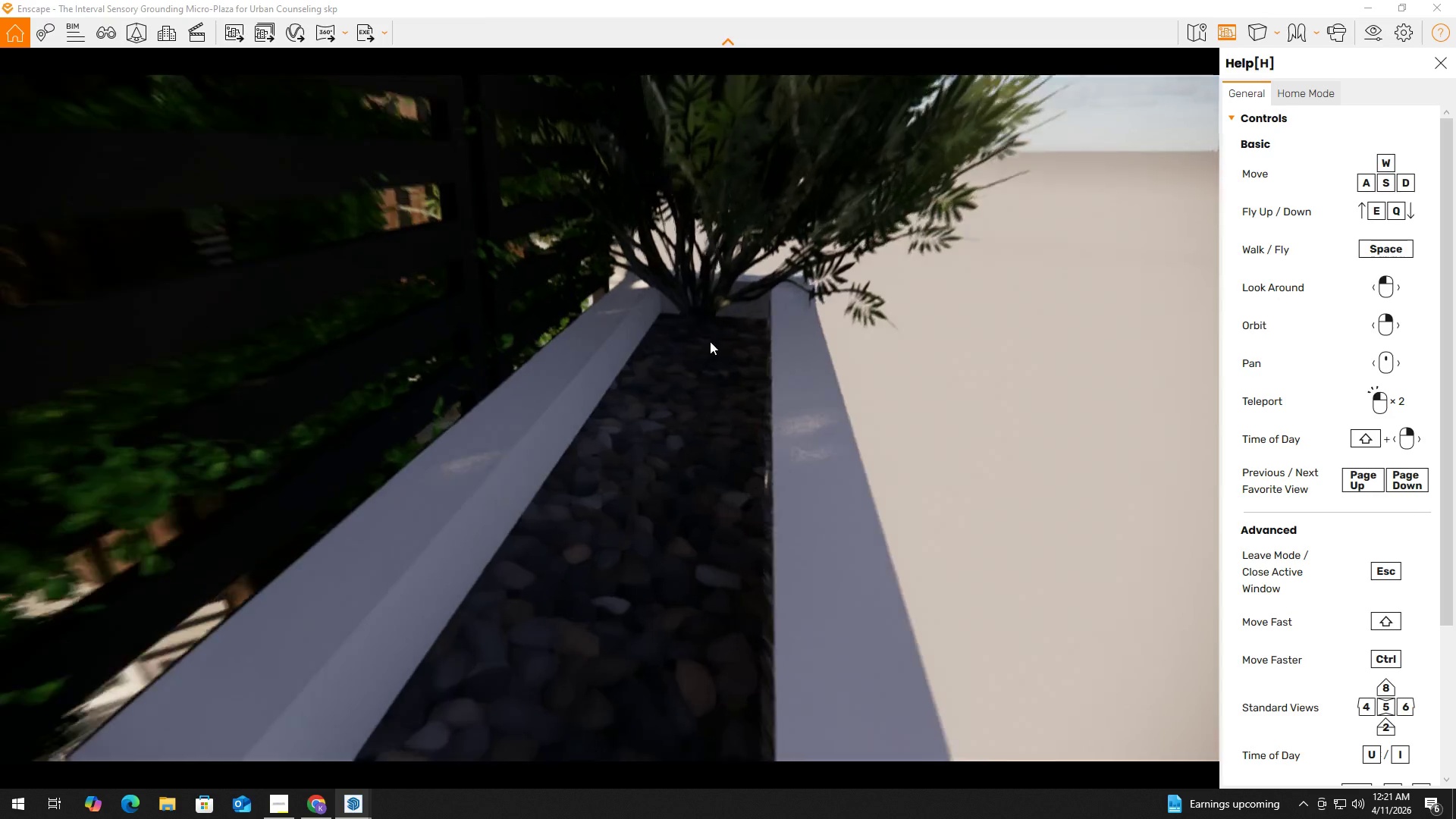 
type(ww)
key(Tab)
 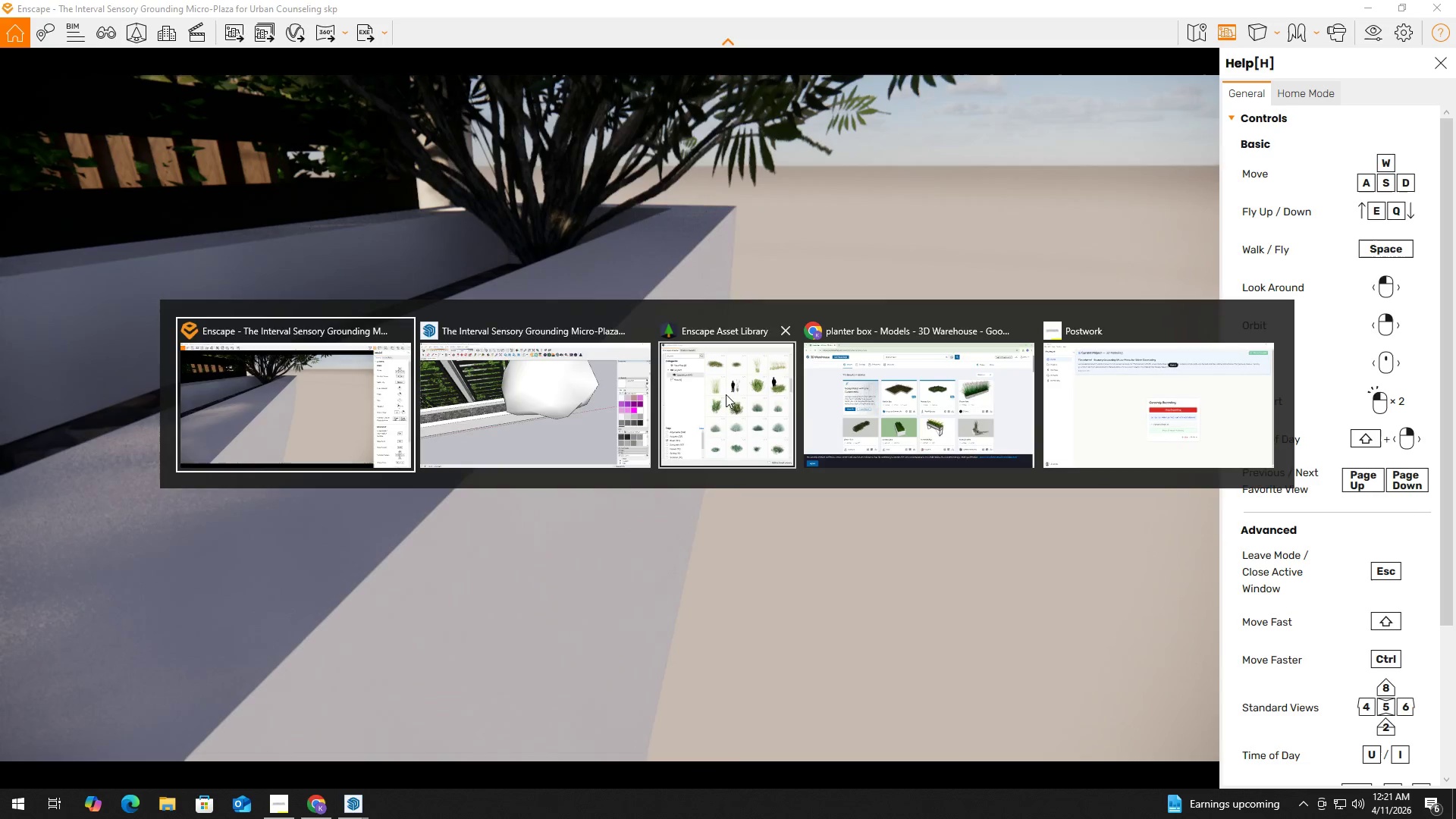 
hold_key(key=D, duration=0.36)
 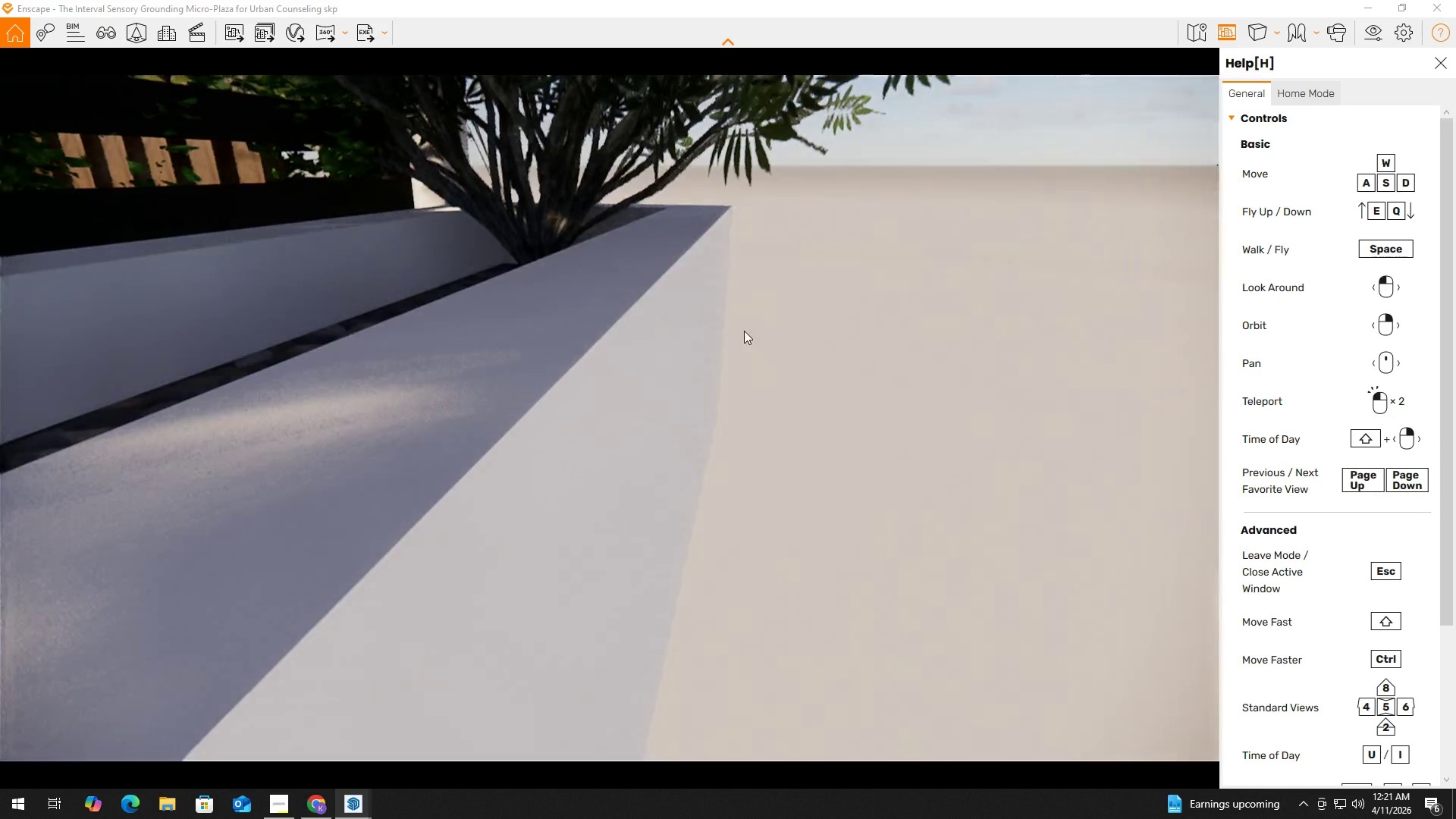 
hold_key(key=AltLeft, duration=0.7)
 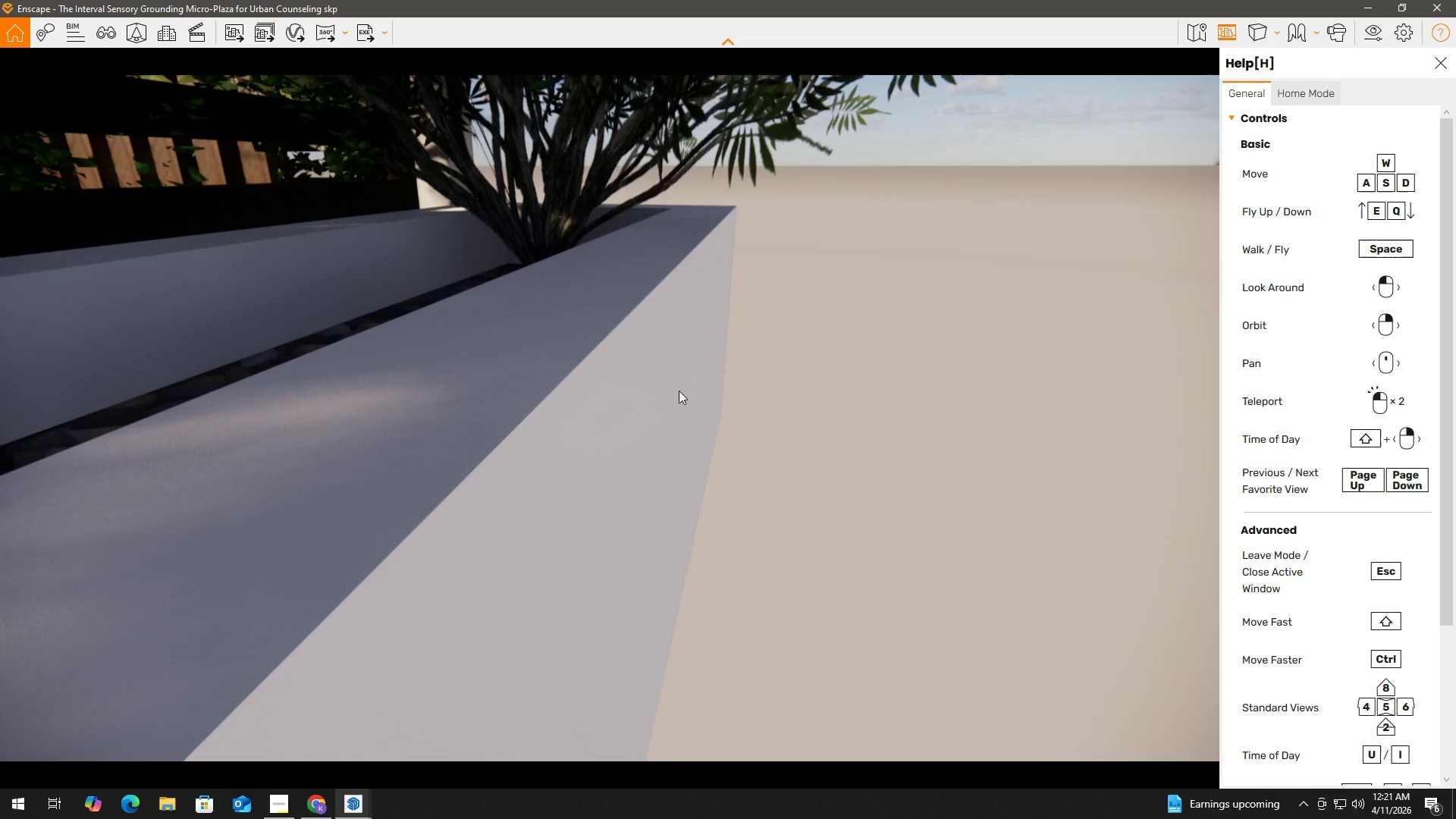 
key(Alt+Tab)
 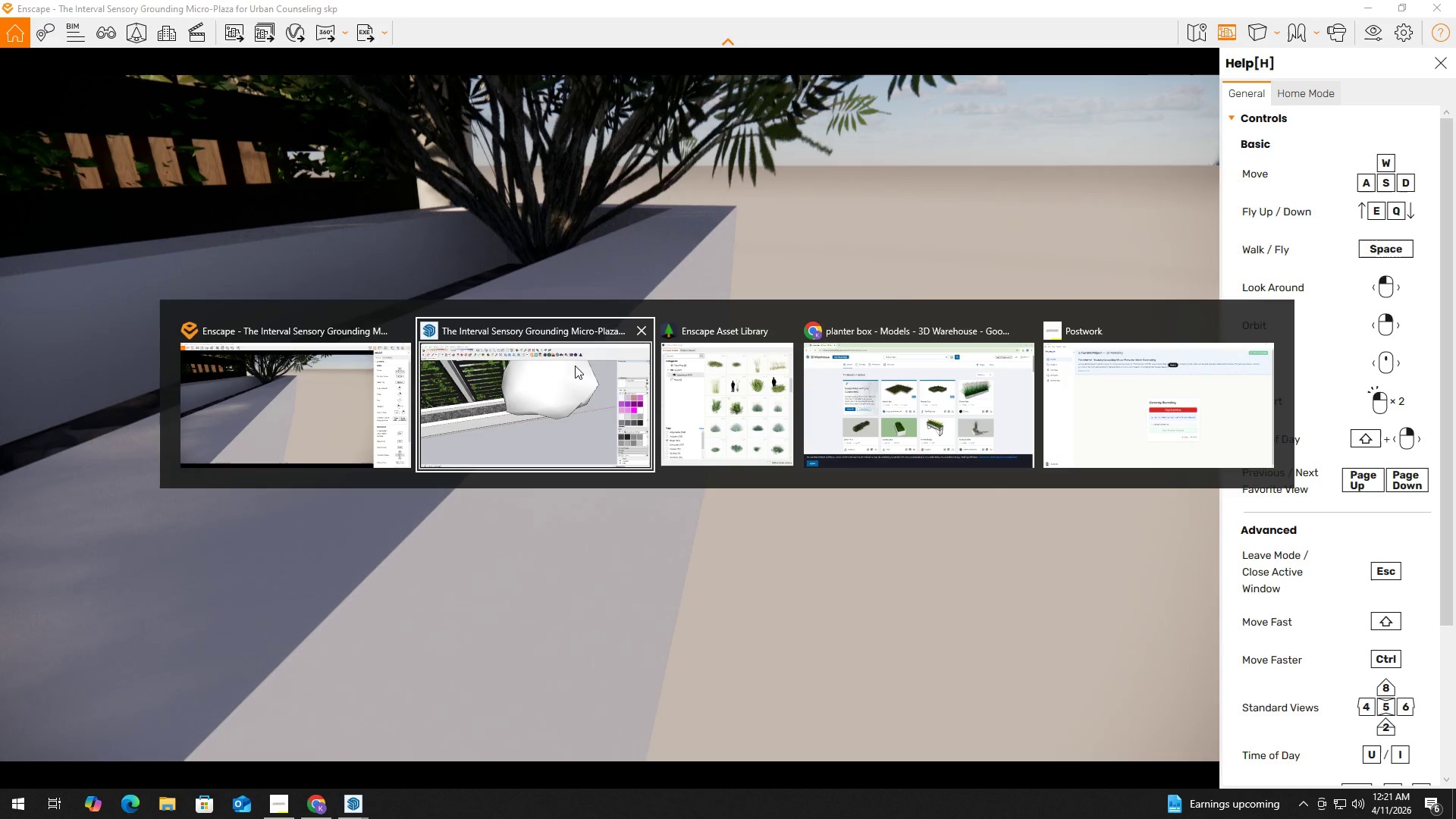 
left_click([537, 380])
 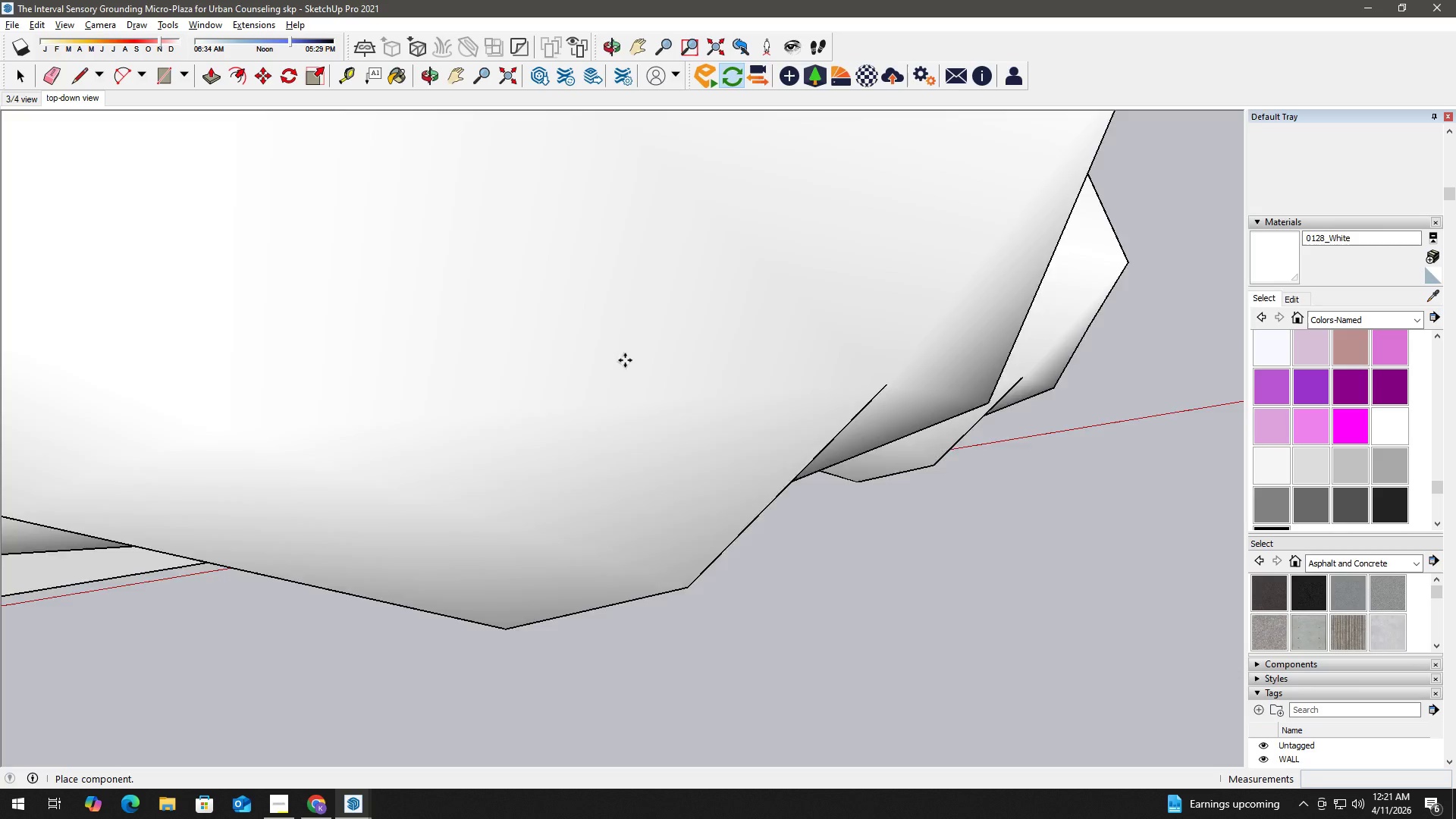 
key(Space)
 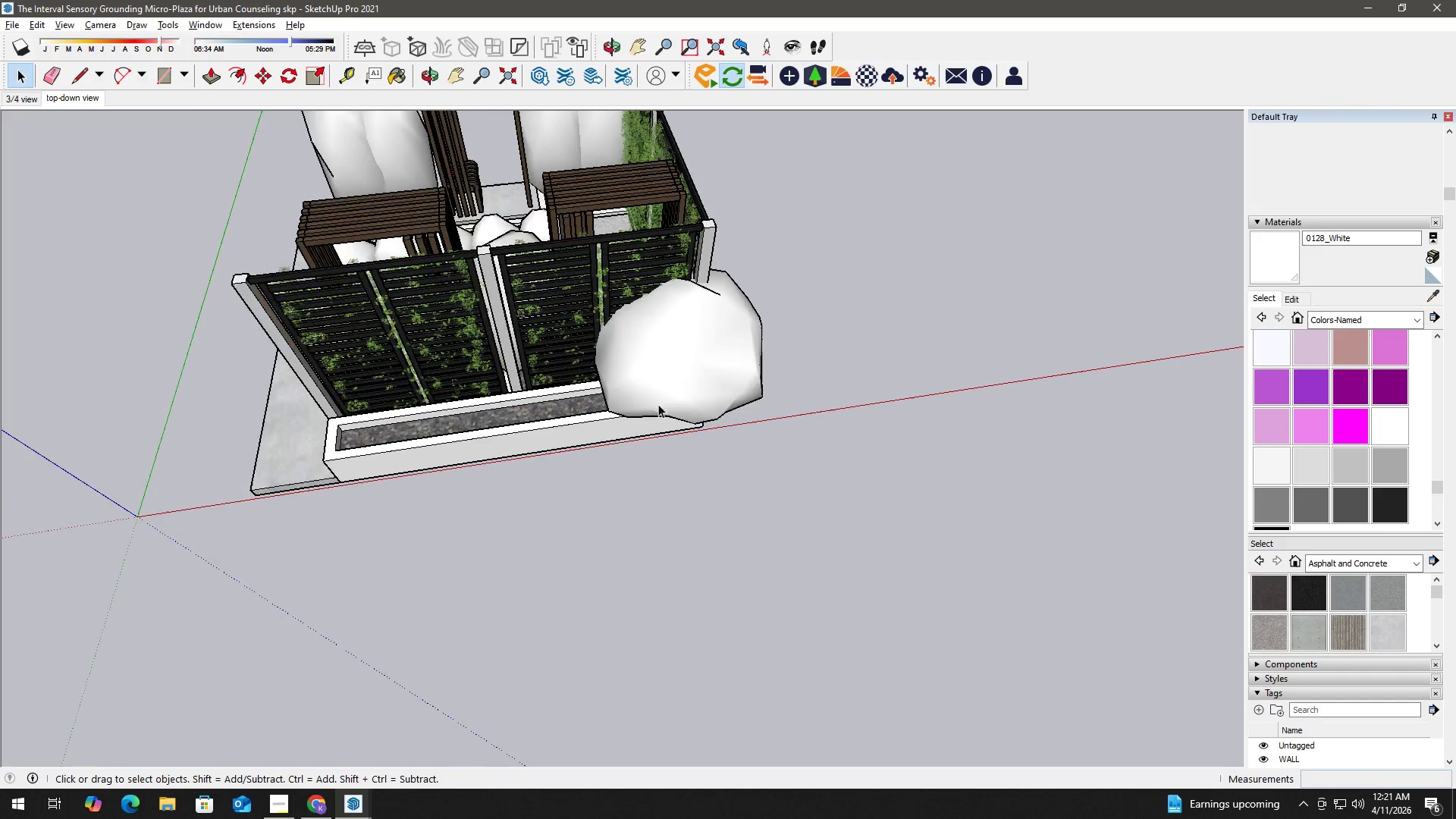 
left_click([673, 397])
 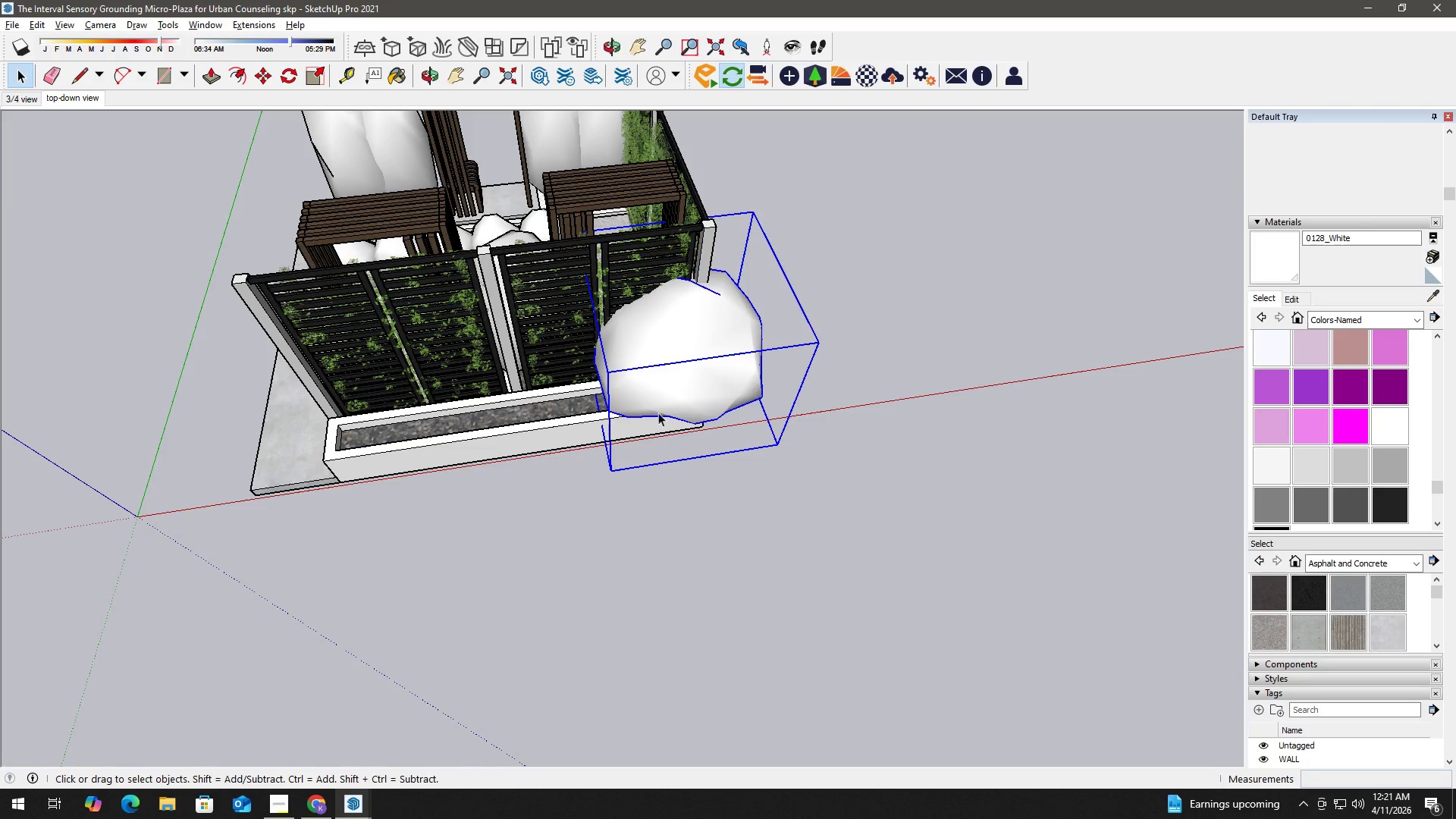 
scroll: coordinate [642, 410], scroll_direction: down, amount: 14.0
 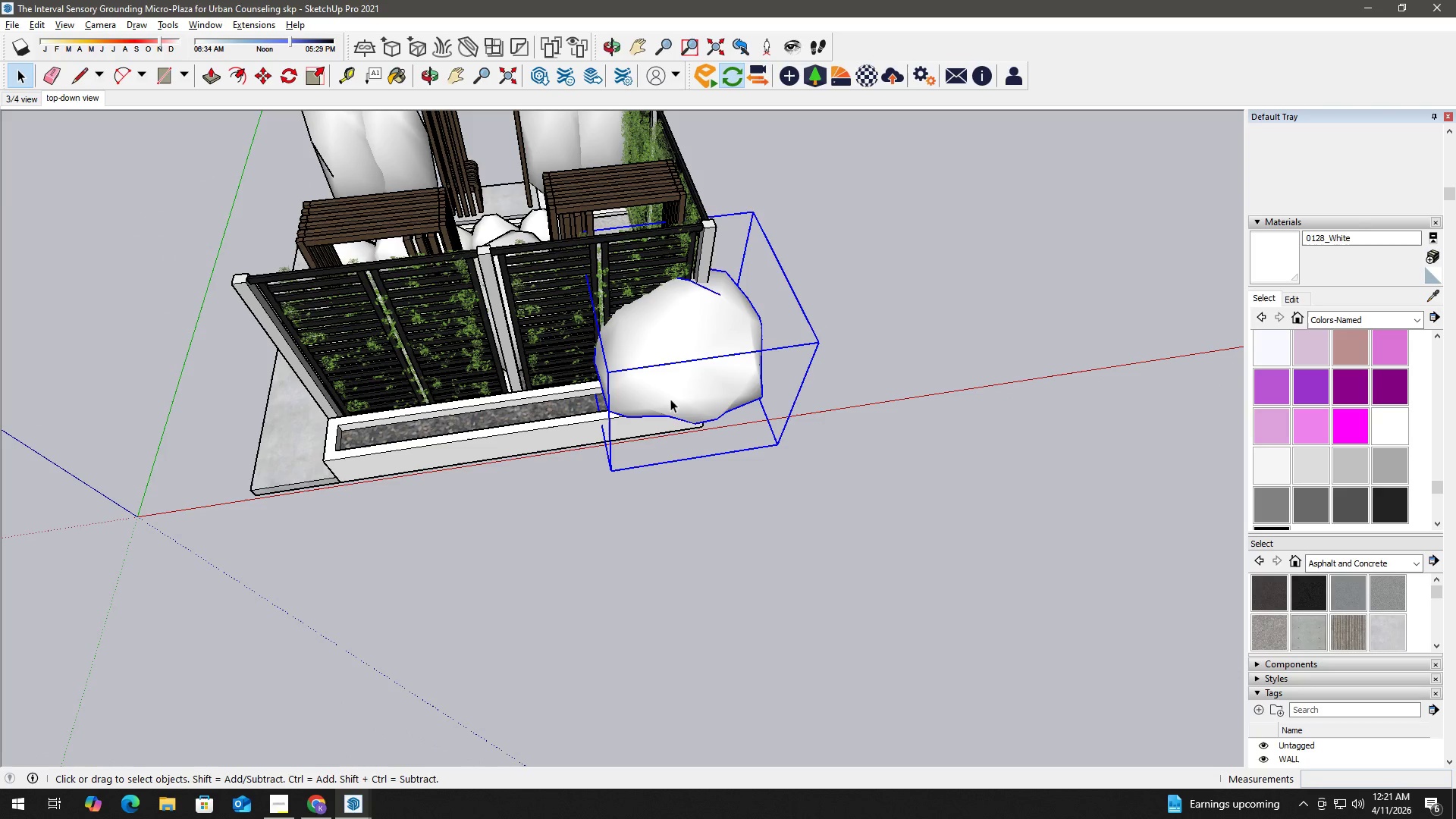 
key(M)
 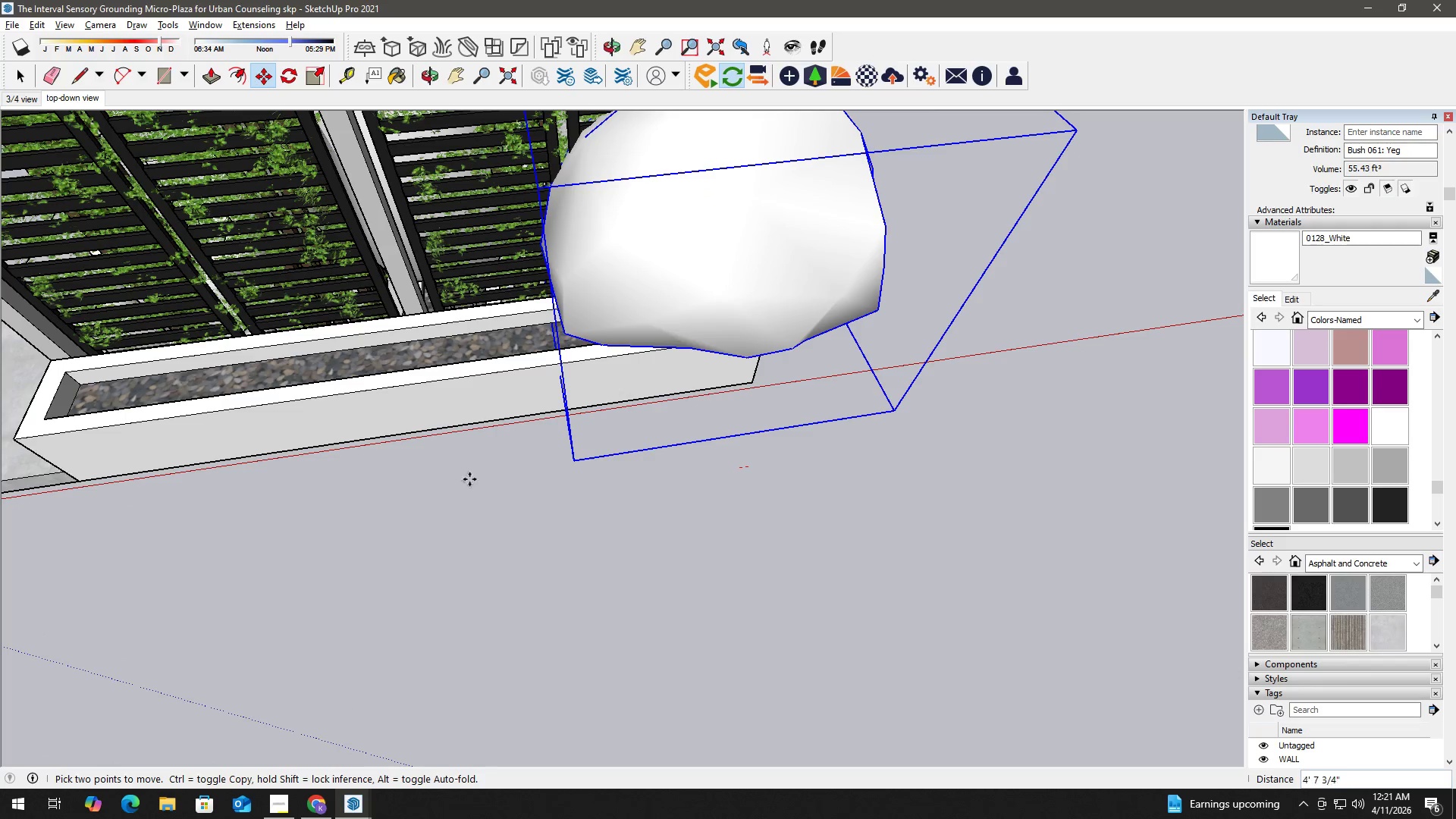 
scroll: coordinate [638, 486], scroll_direction: up, amount: 6.0
 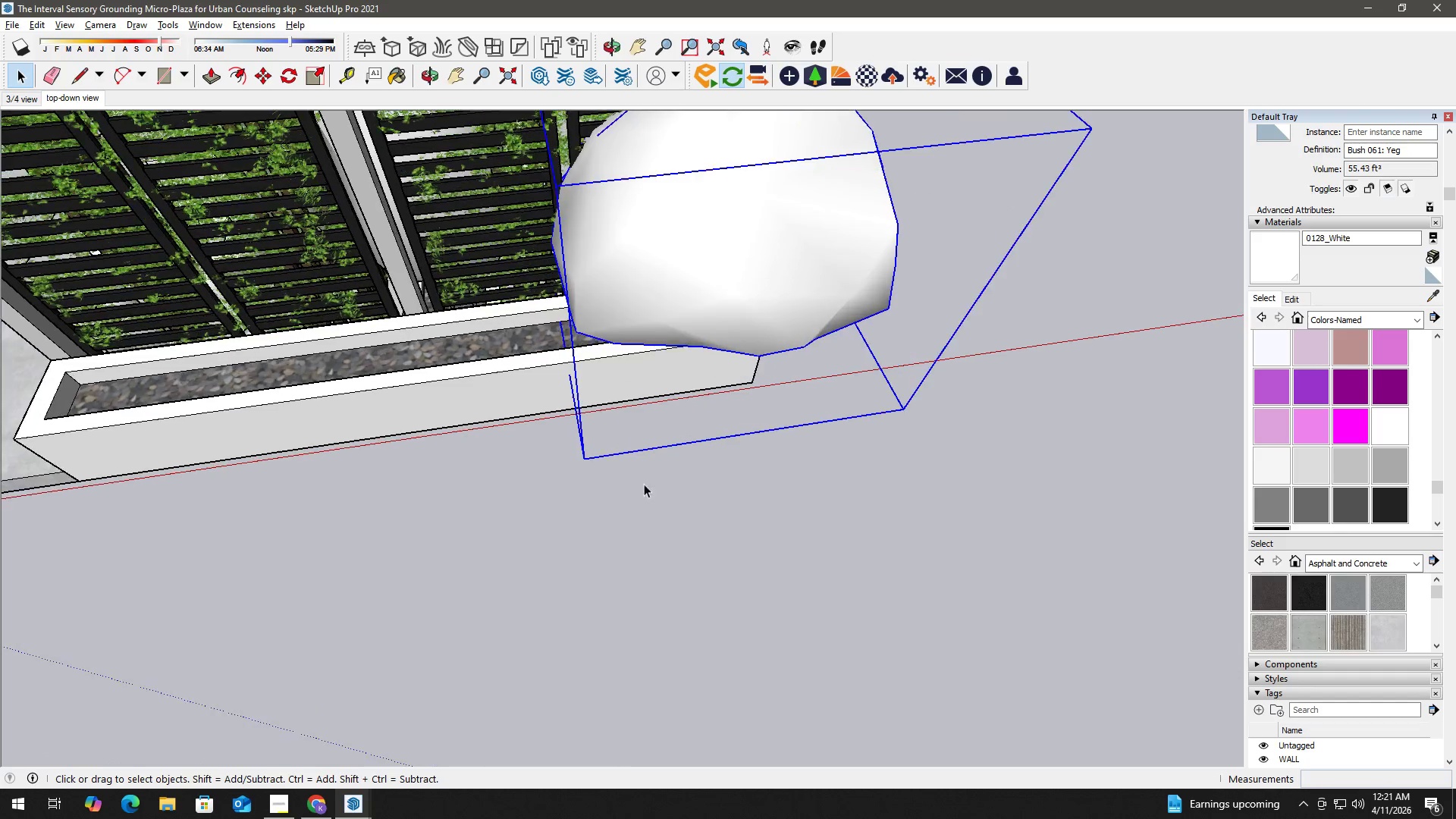 
key(Control+ControlLeft)
 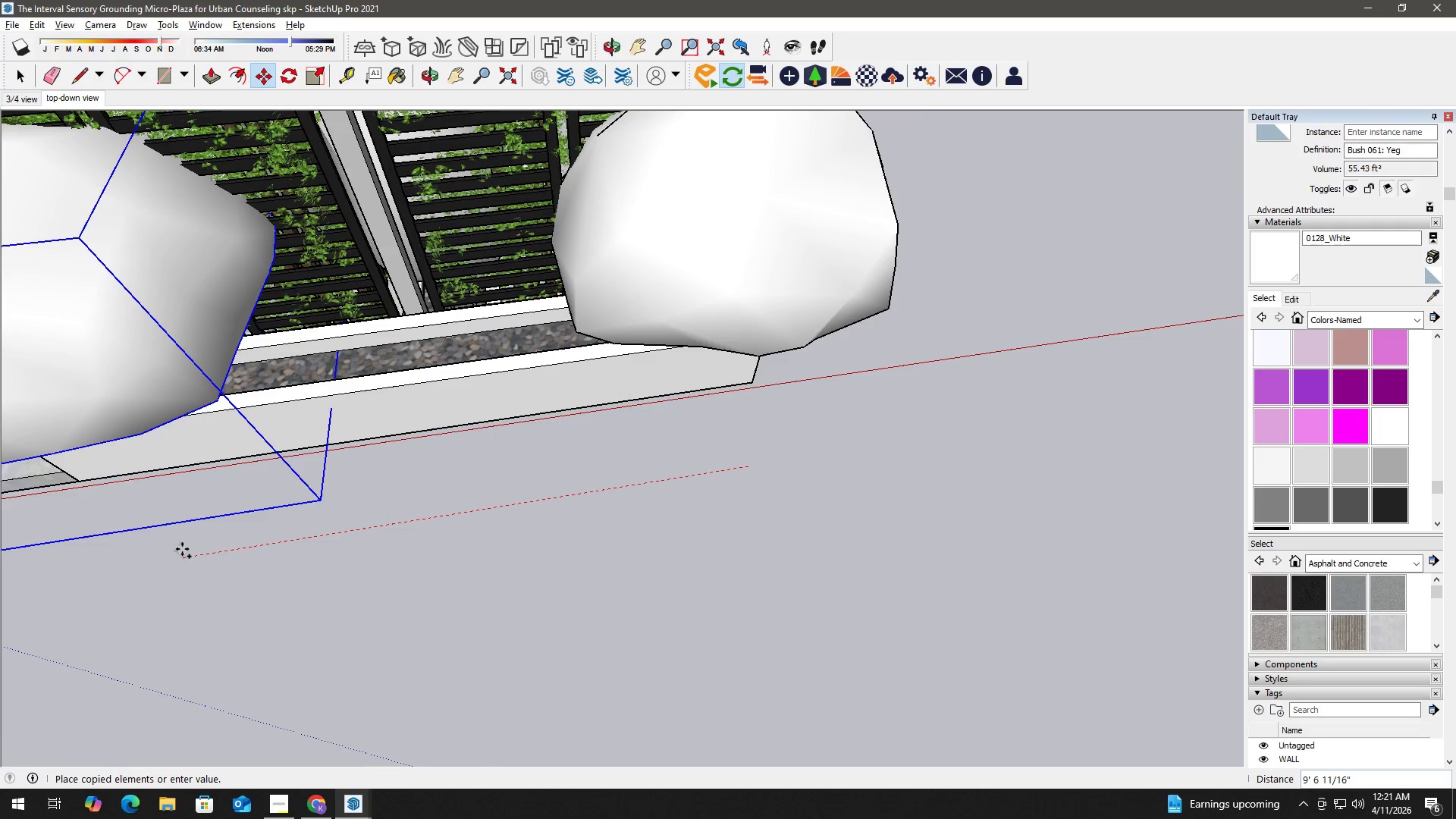 
hold_key(key=ShiftLeft, duration=0.7)
 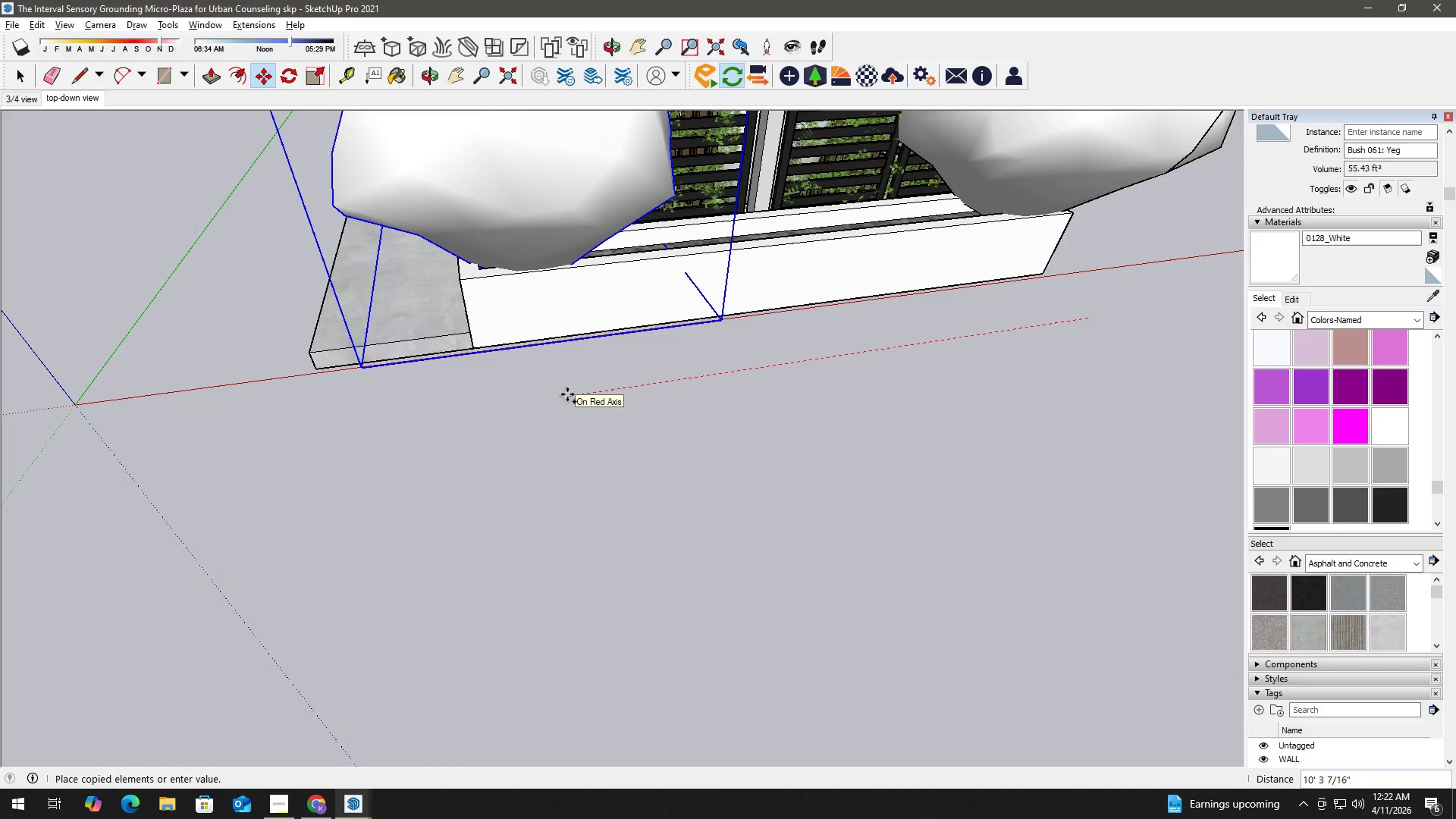 
left_click([567, 394])
 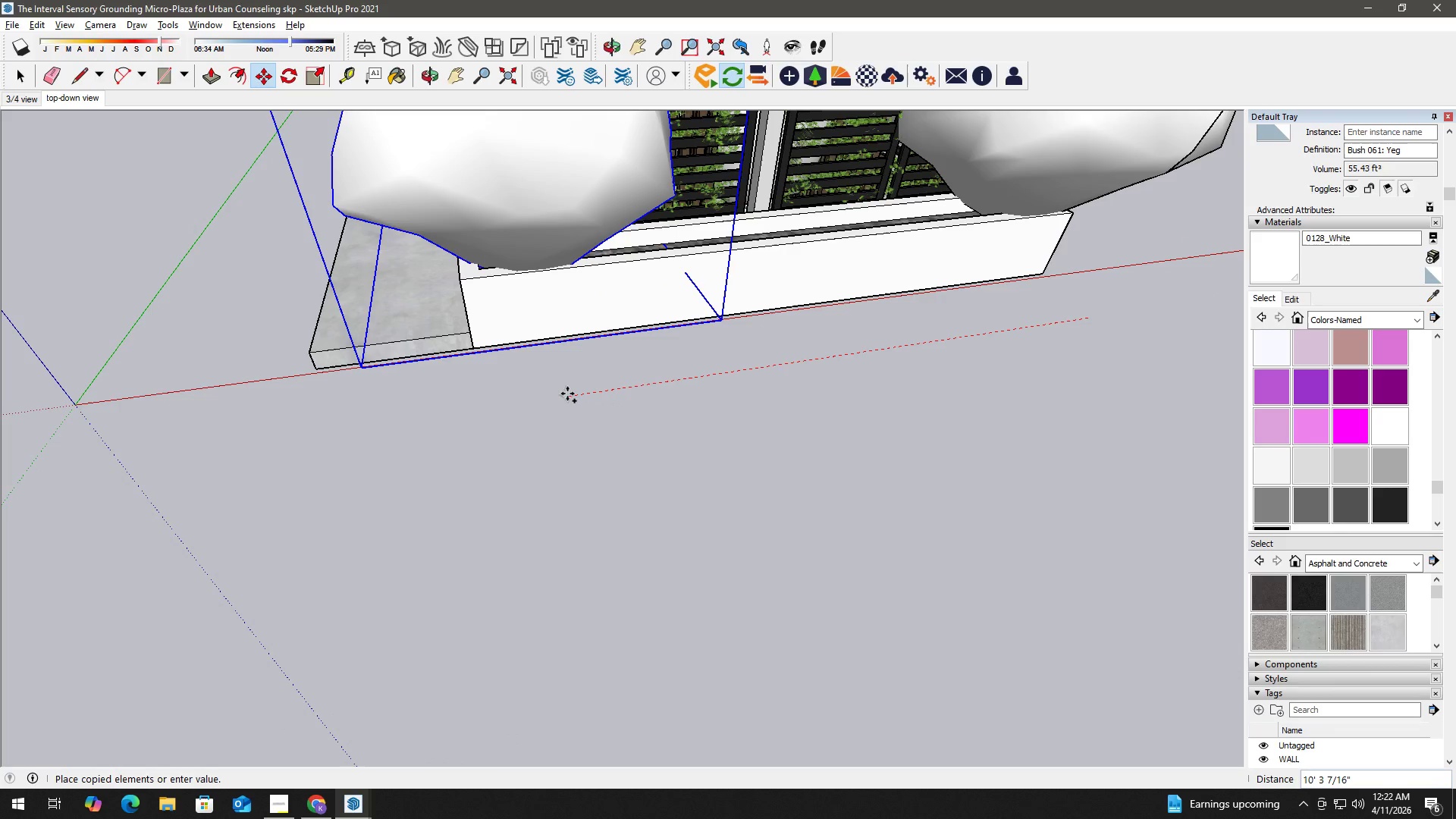 
key(NumpadDivide)
 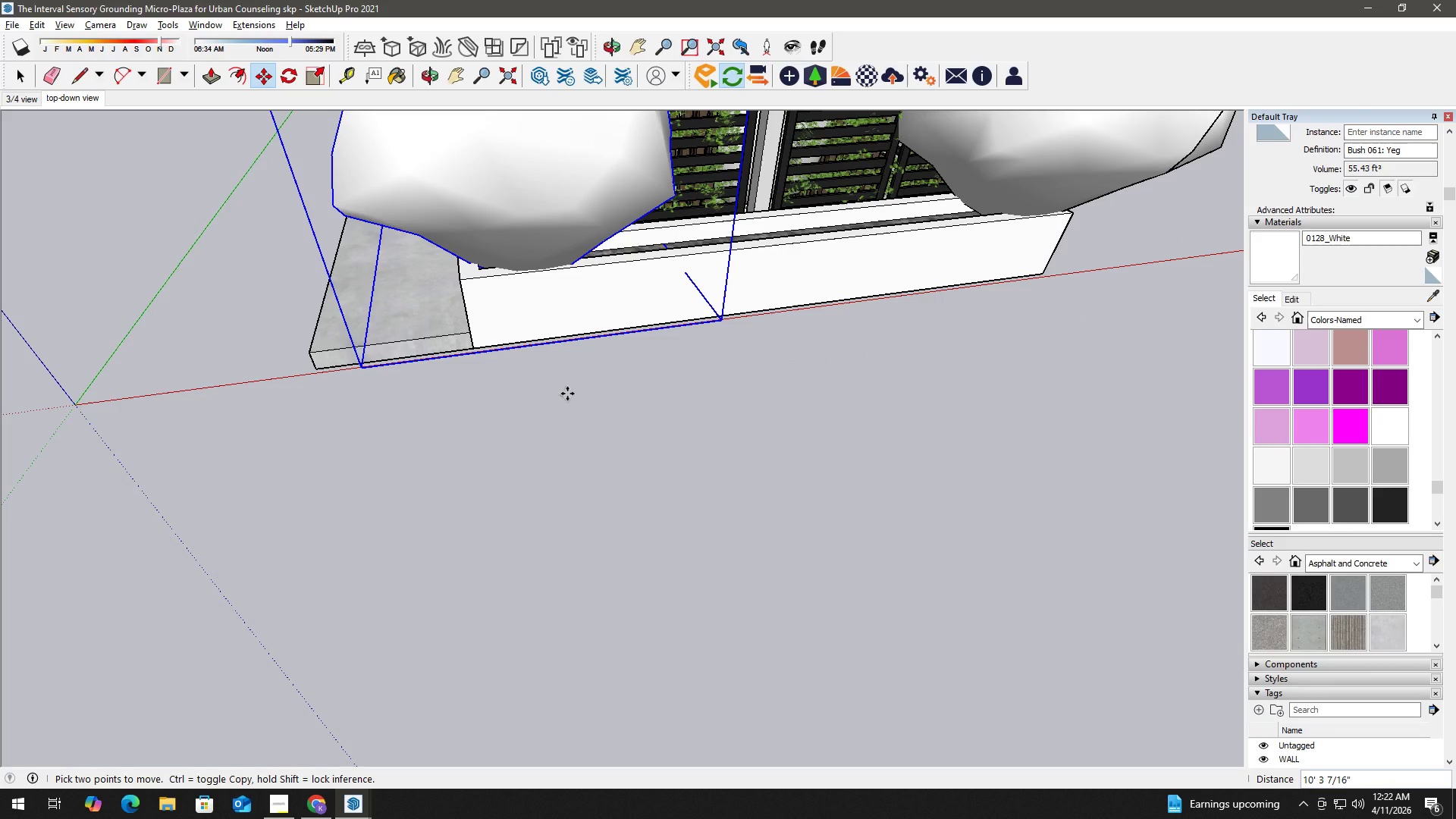 
key(Numpad3)
 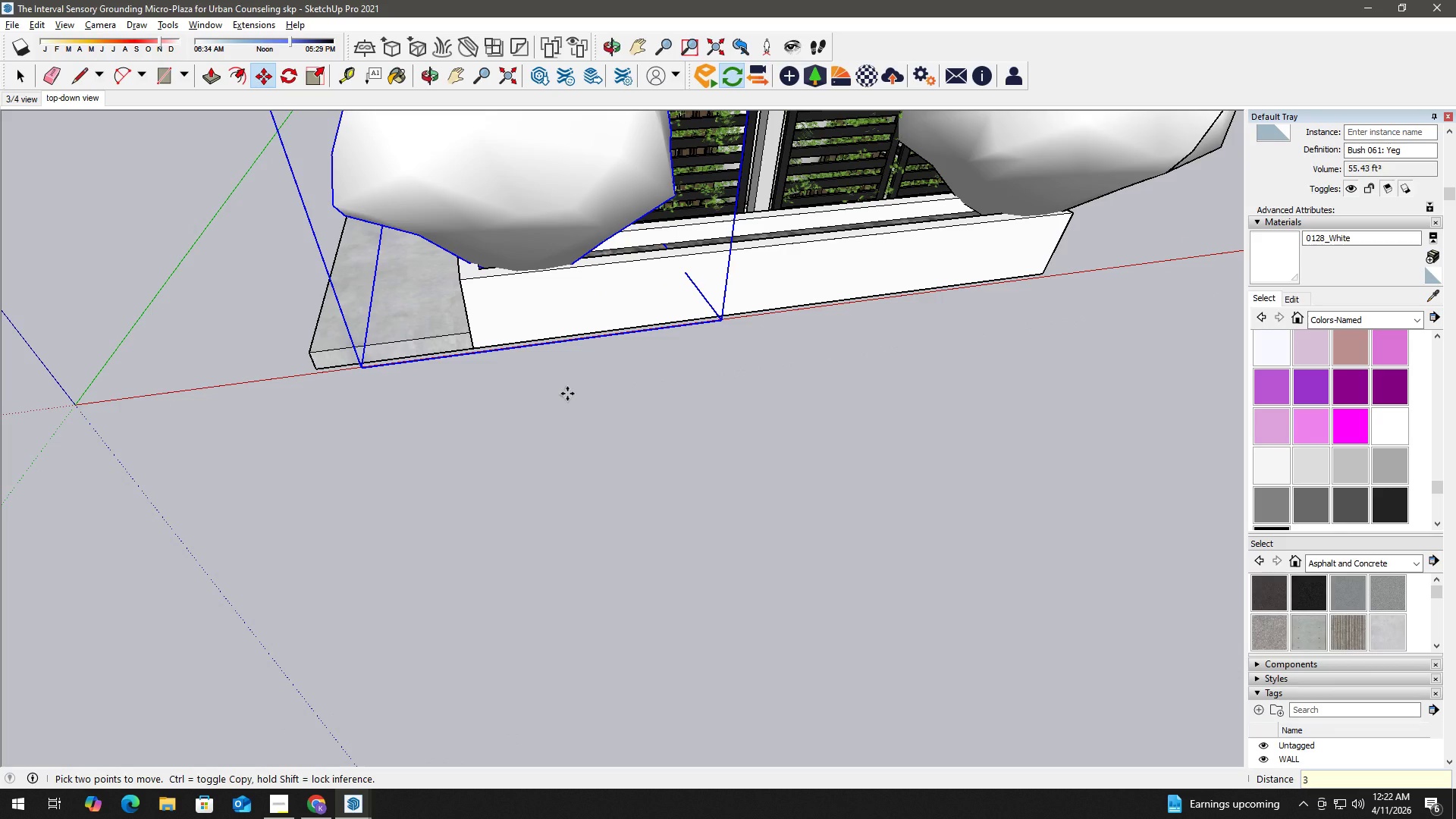 
key(Backspace)
 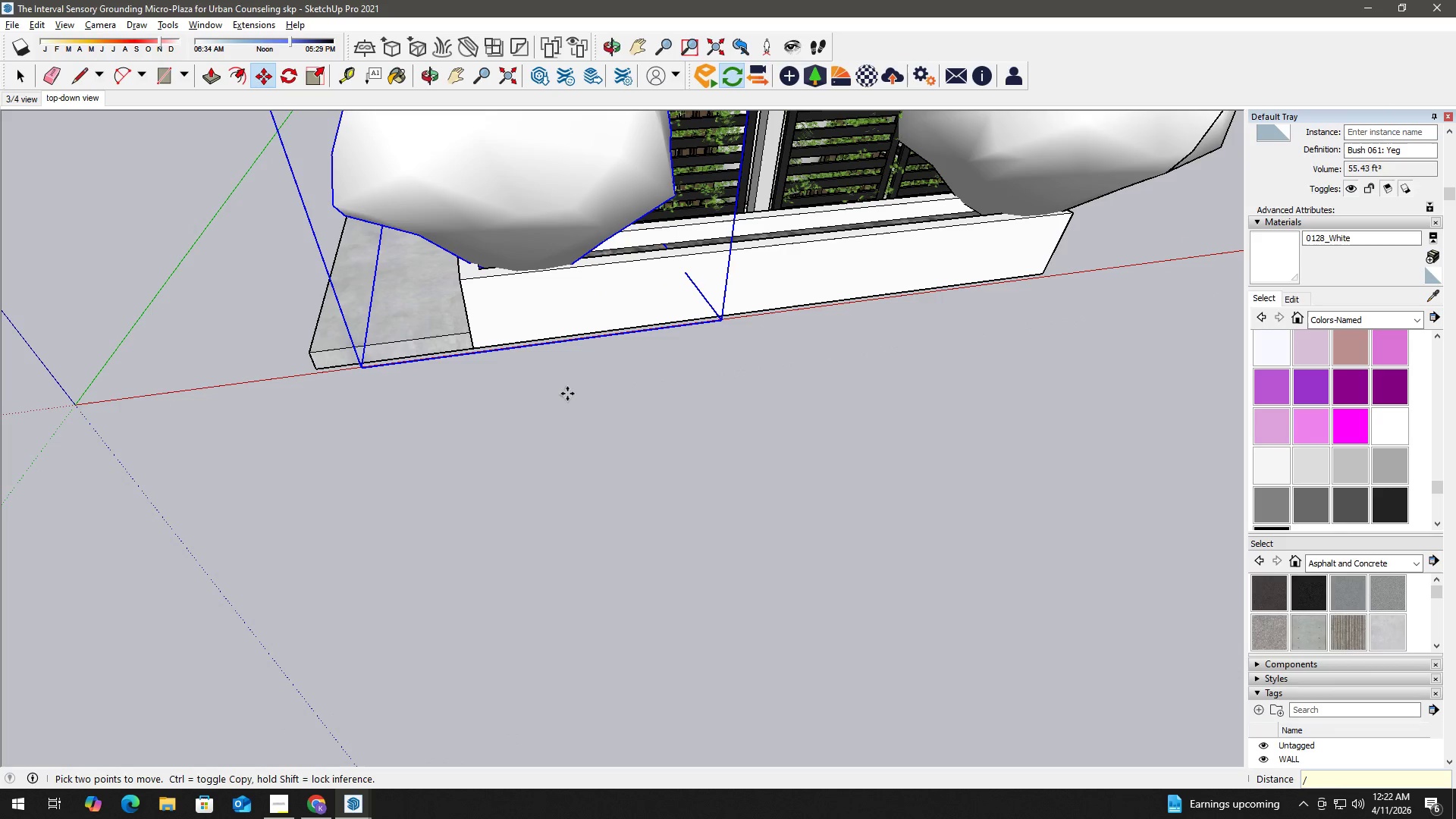 
key(NumpadDivide)
 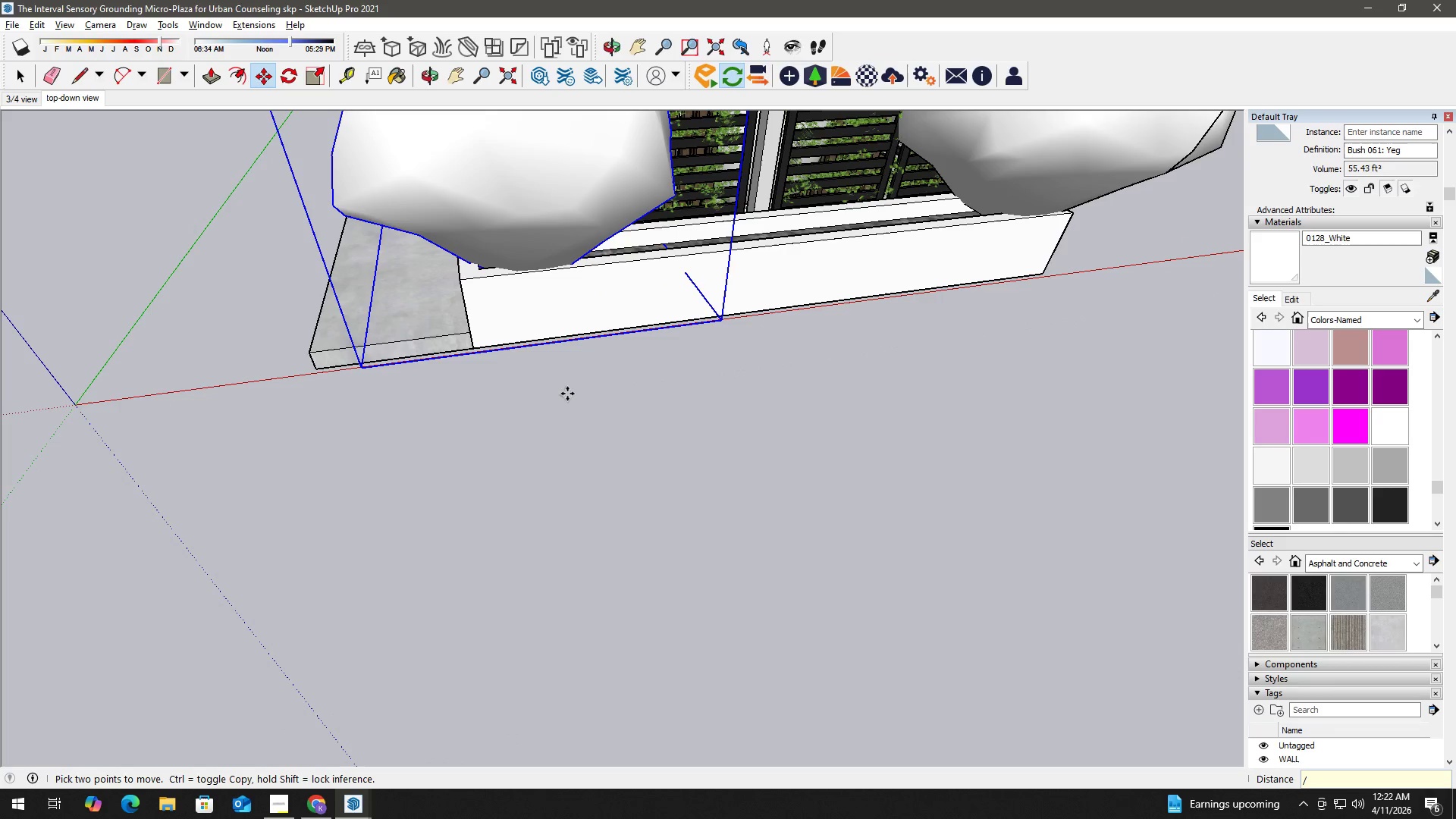 
key(Numpad3)
 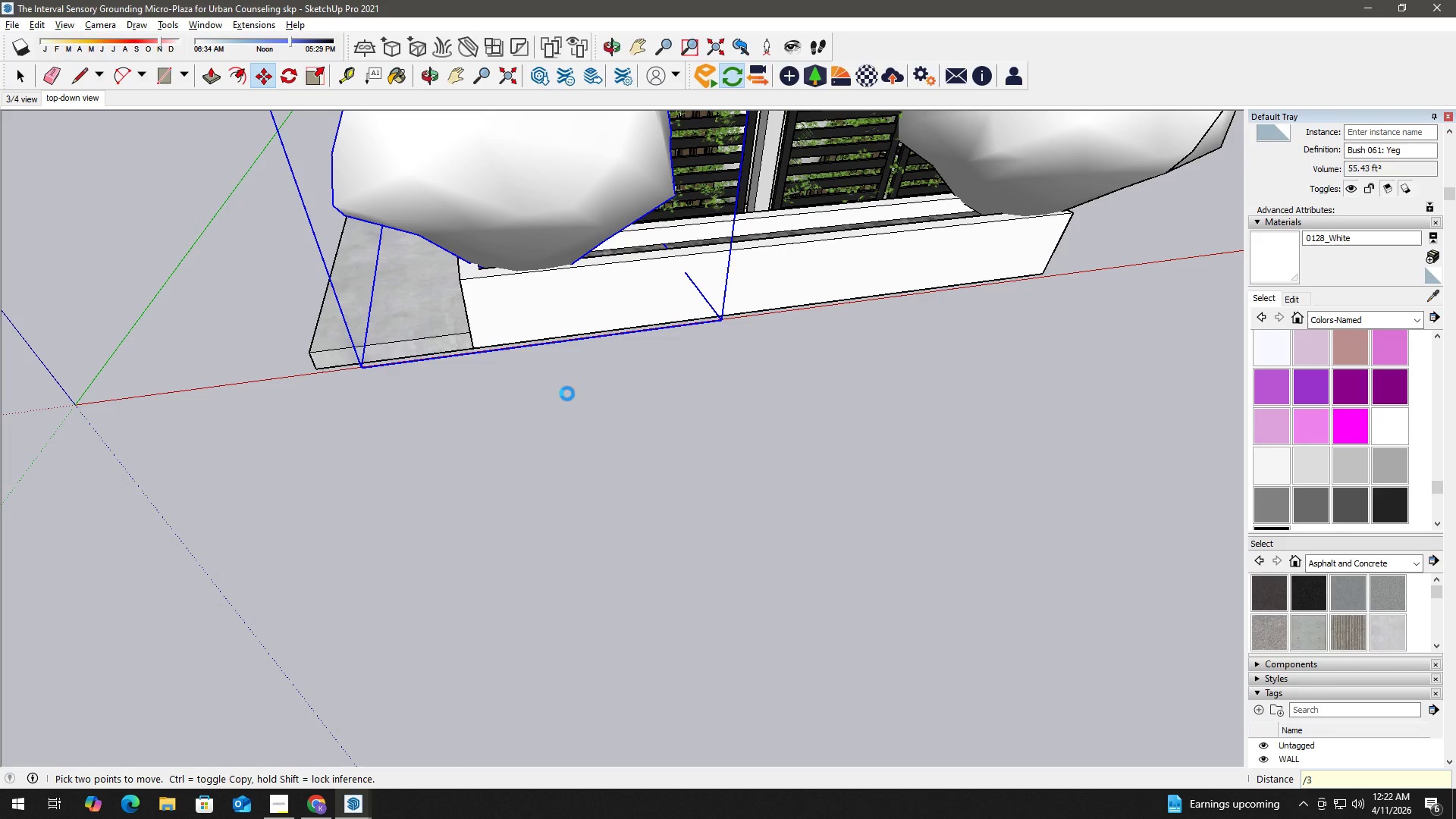 
key(NumpadEnter)
 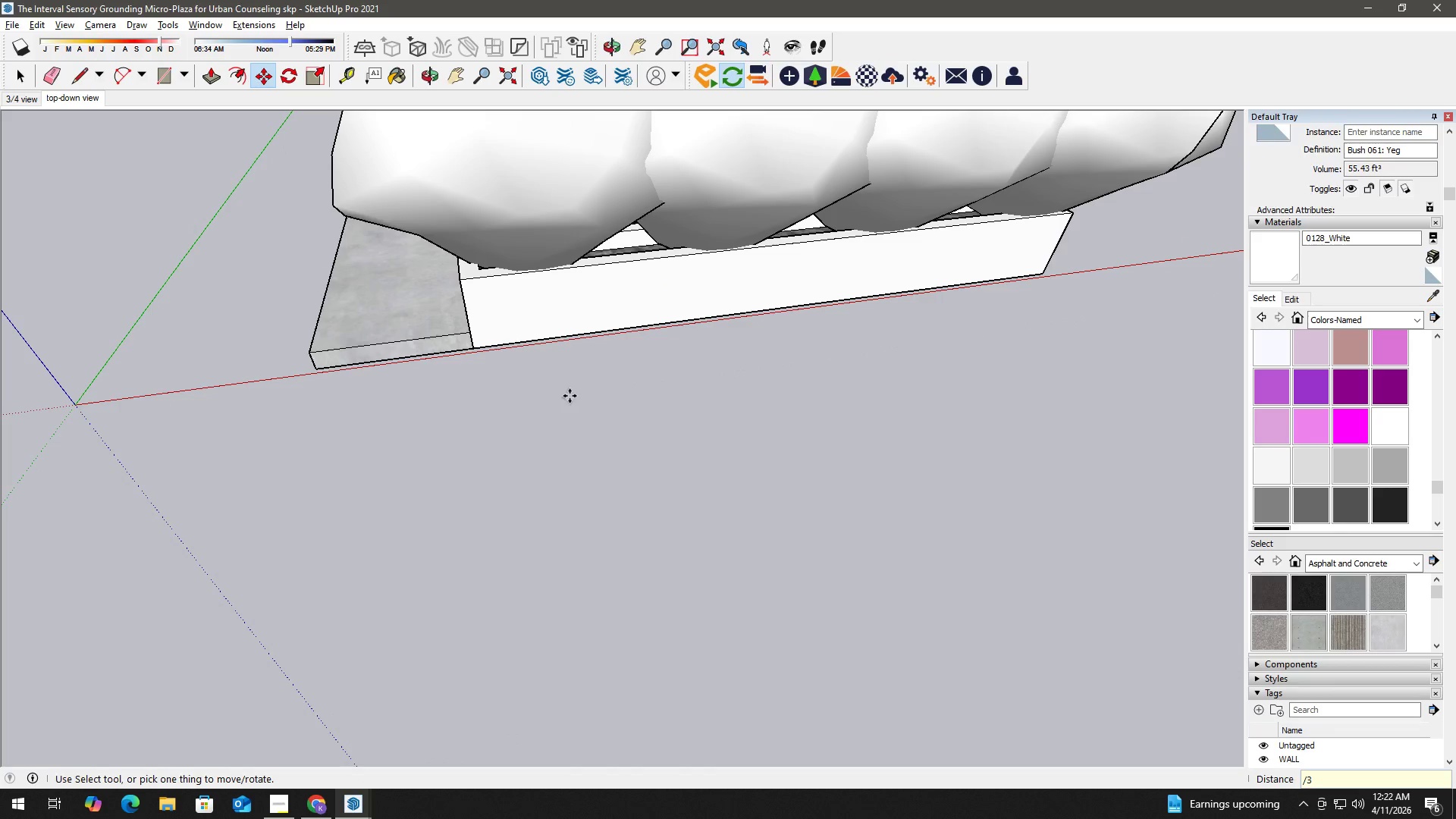 
key(Space)
 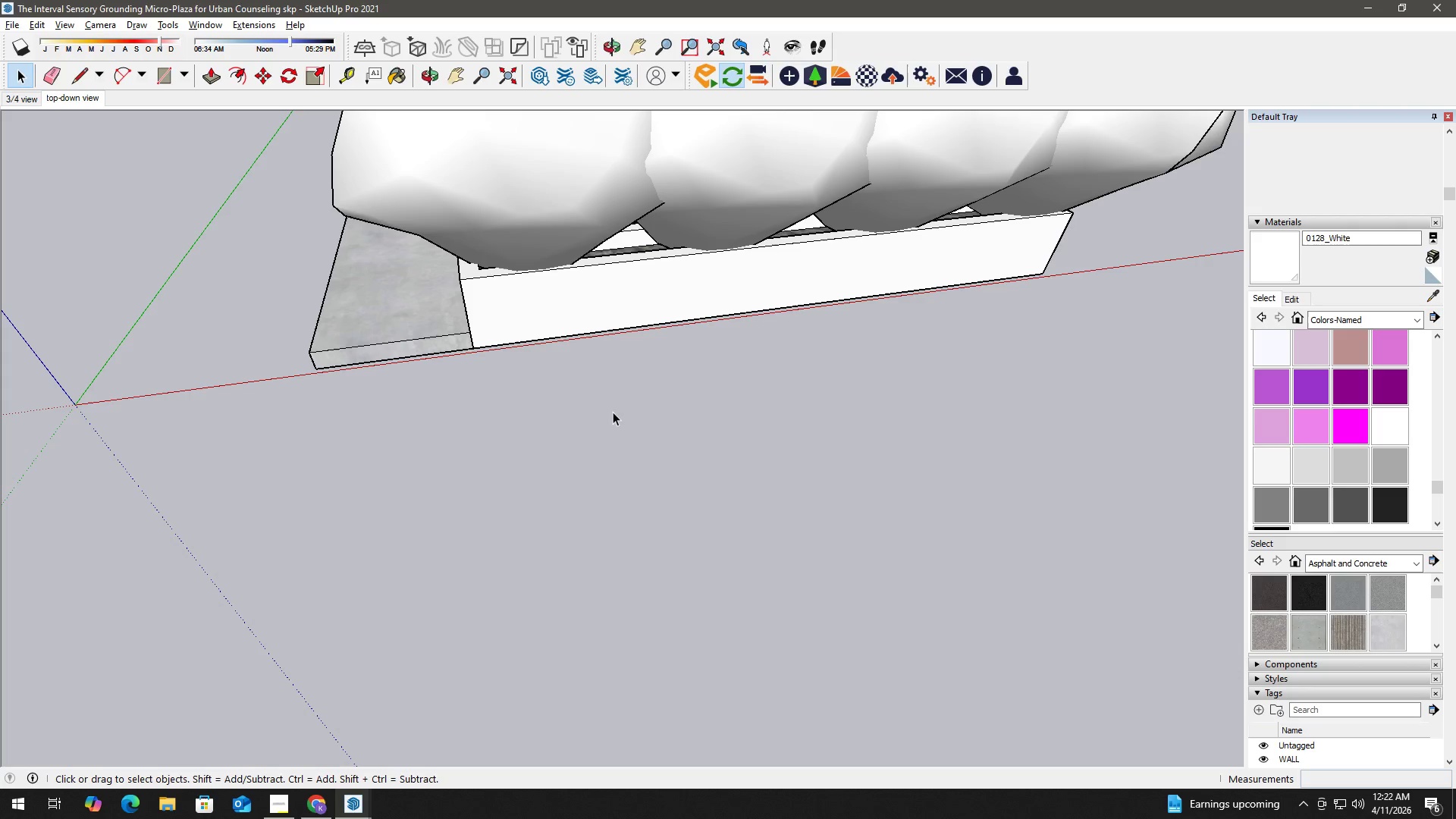 
key(Alt+Tab)
 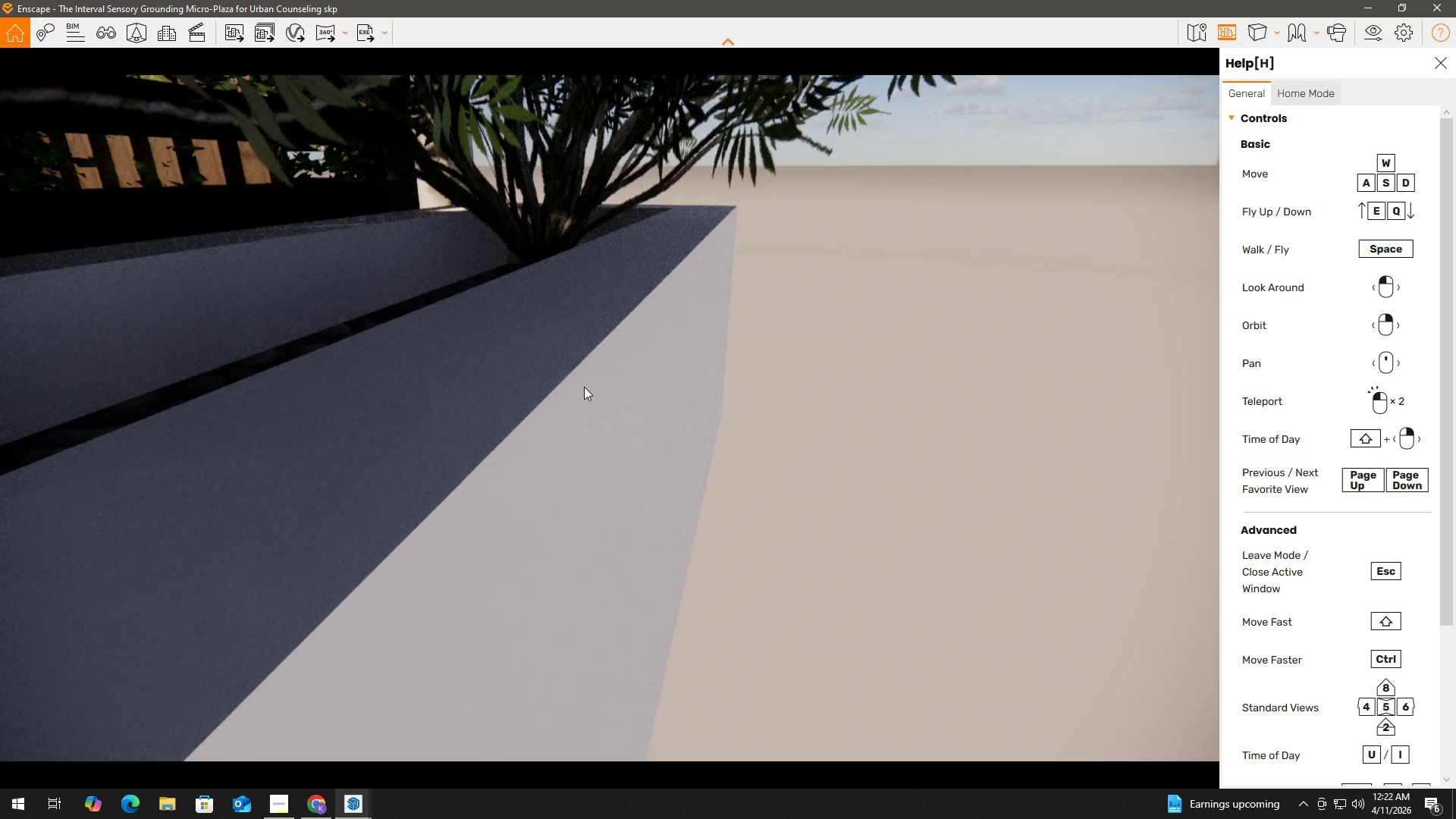 
scroll: coordinate [678, 384], scroll_direction: down, amount: 3.0
 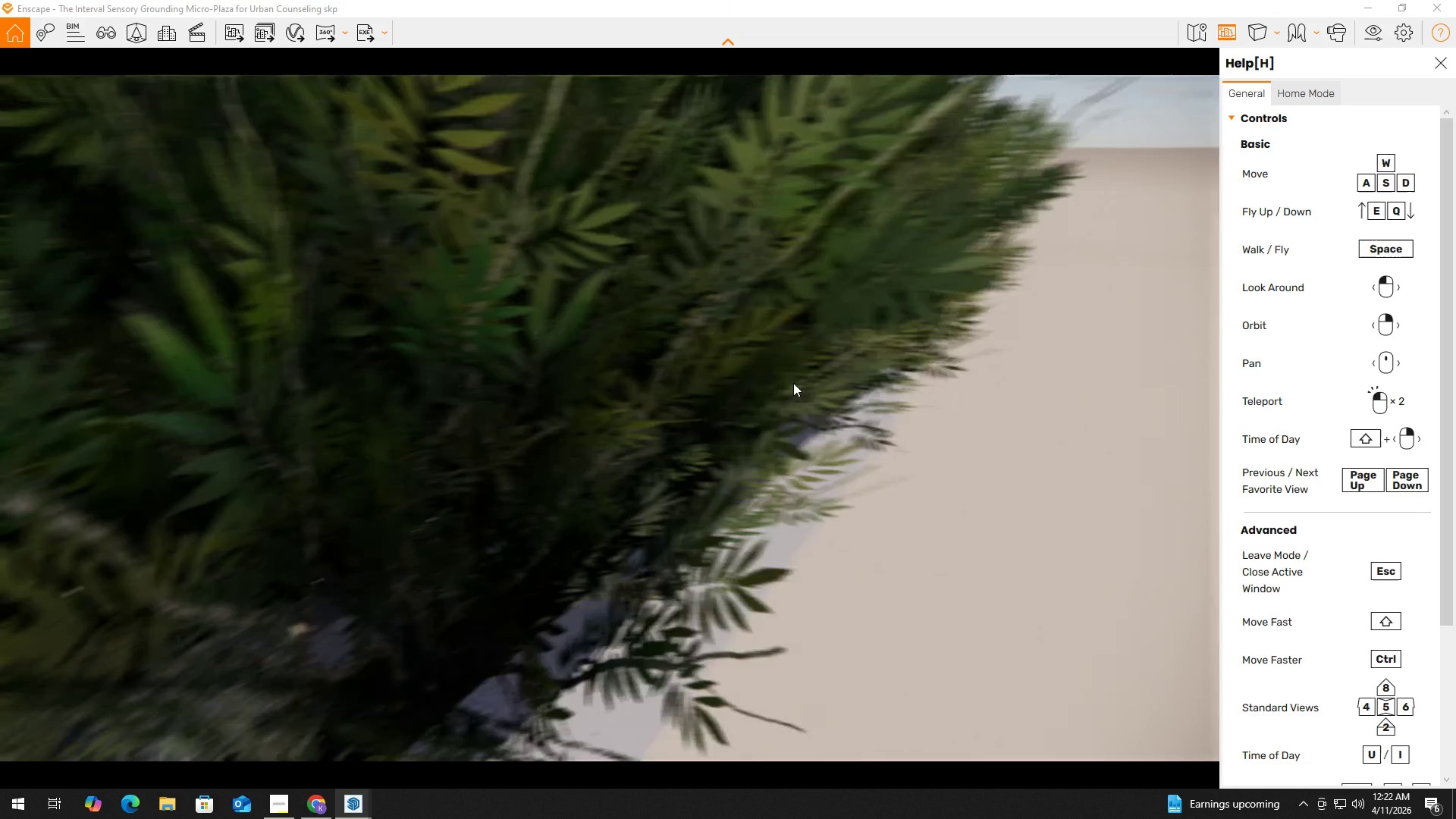 
hold_key(key=D, duration=1.16)
 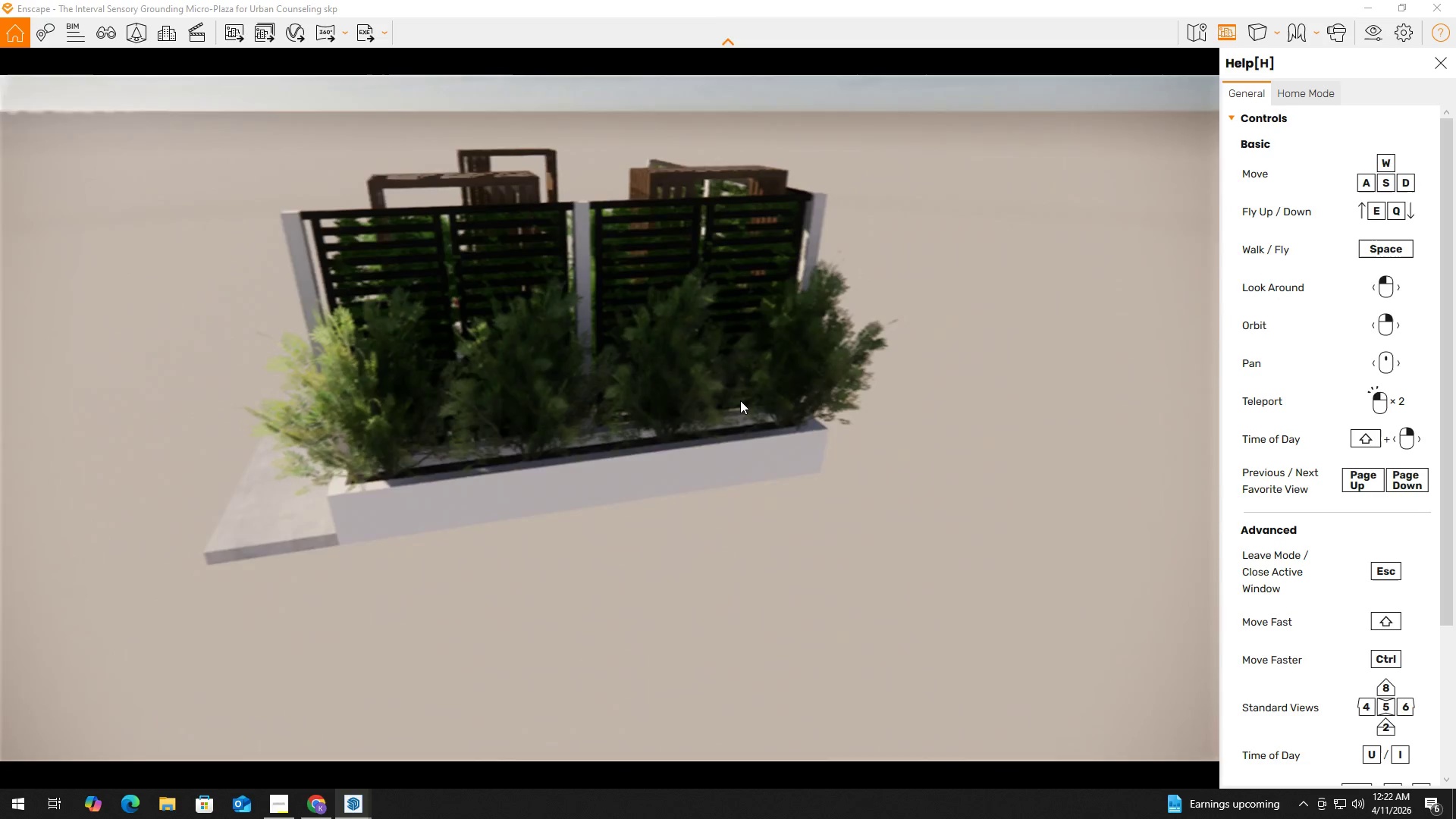 
hold_key(key=S, duration=1.0)
 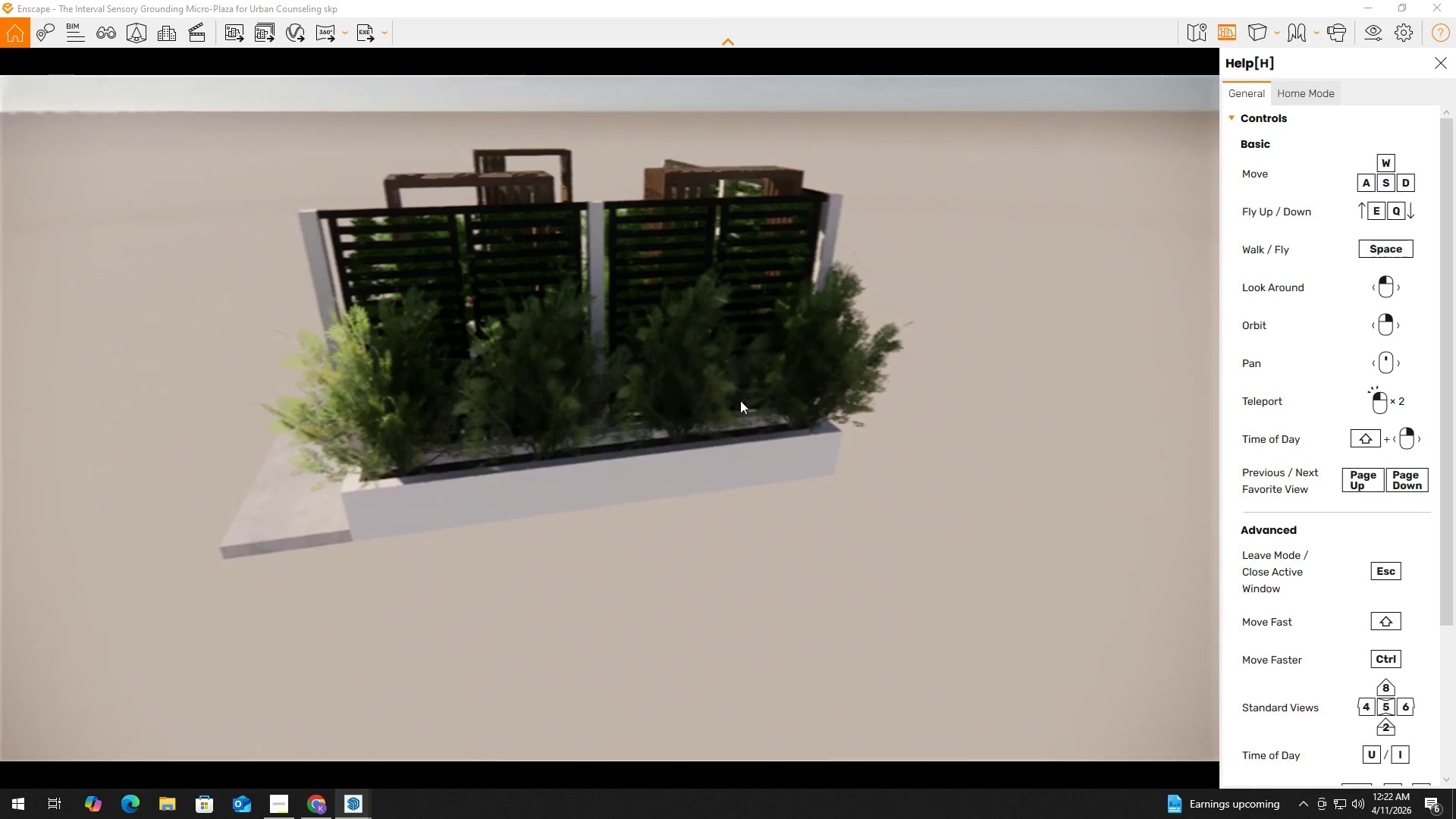 
scroll: coordinate [753, 391], scroll_direction: down, amount: 4.0
 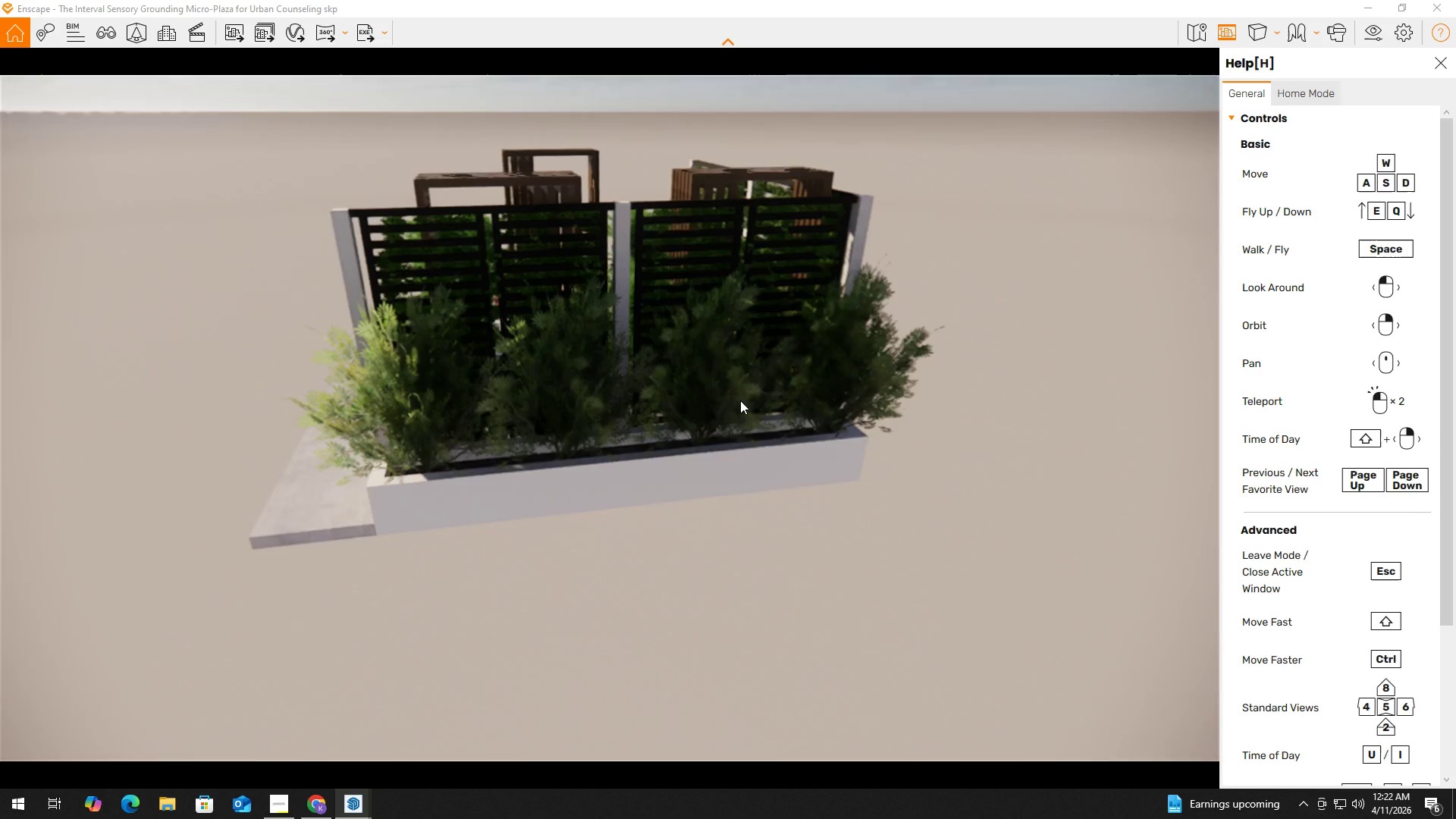 
left_click([740, 400])
 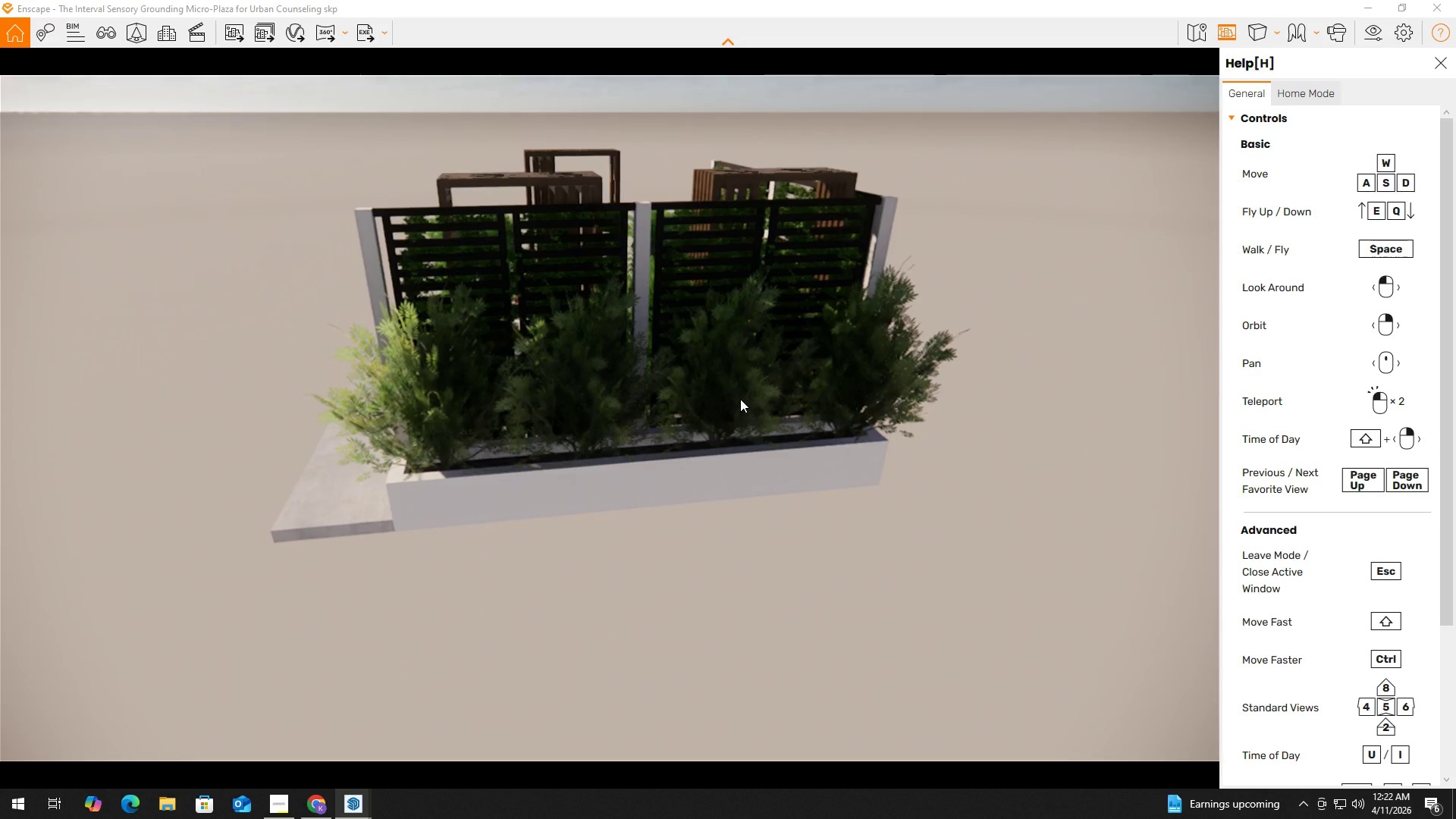 
type(QEQEQEQ)
 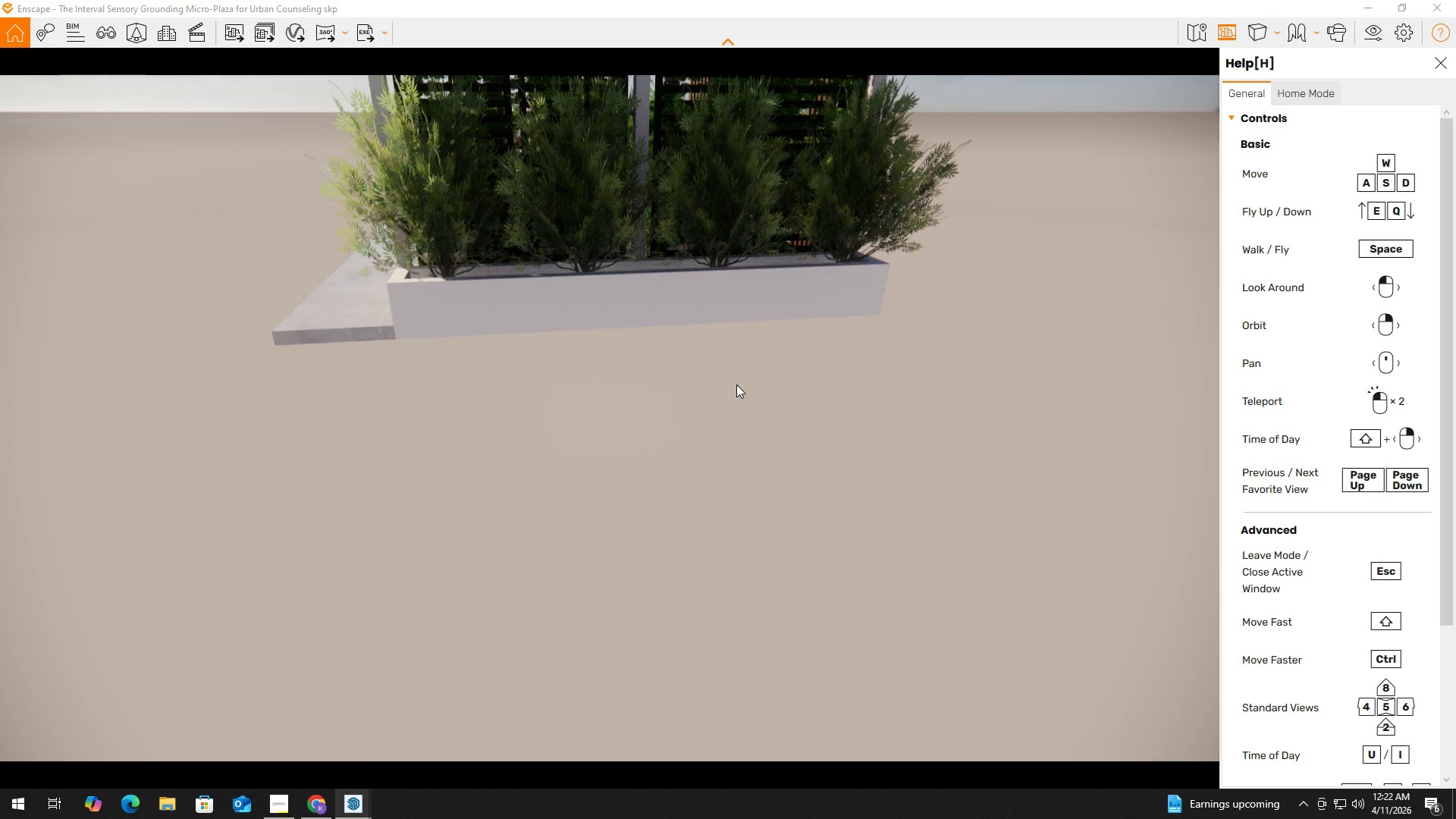 
wait(38.44)
 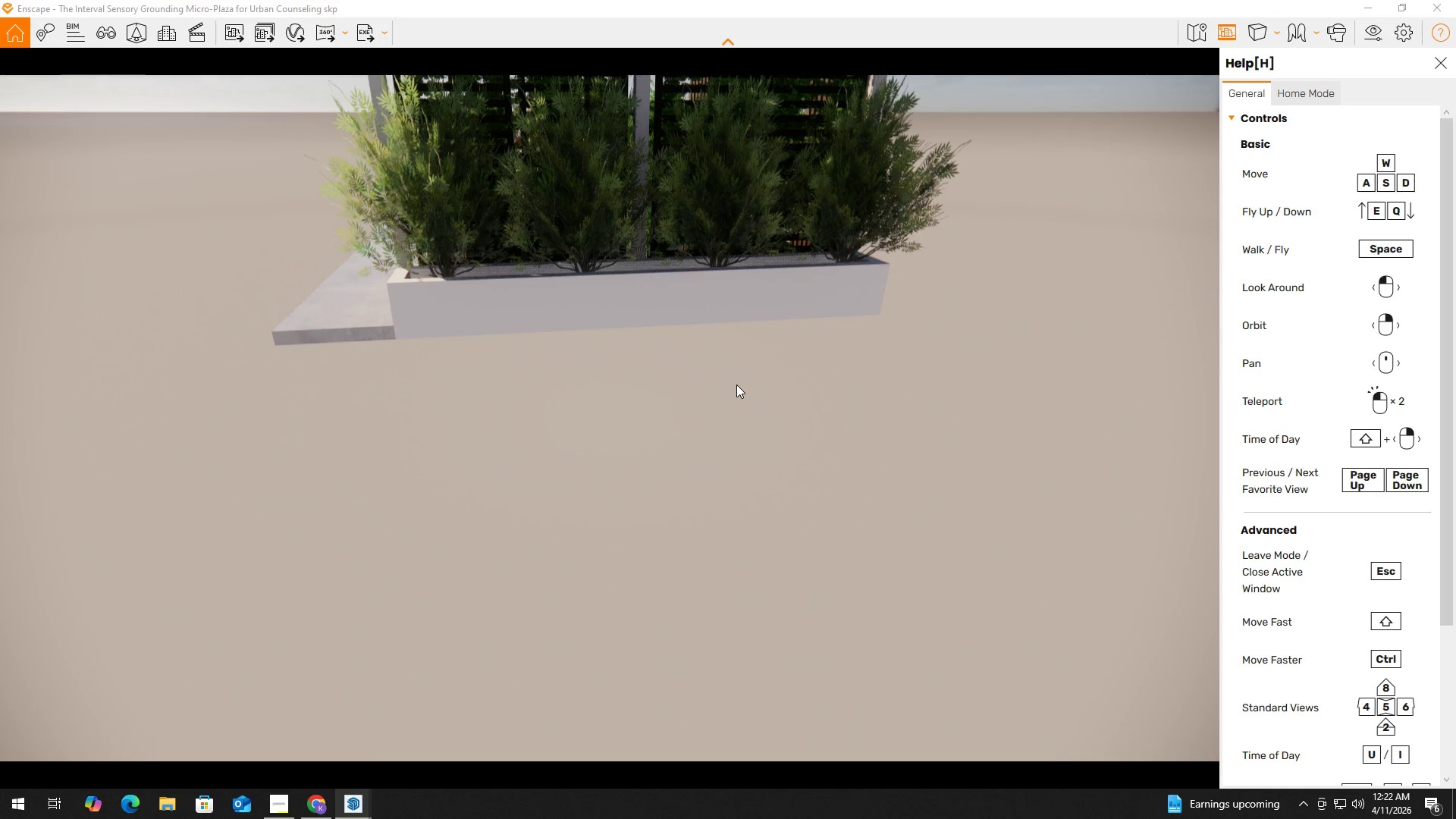 
scroll: coordinate [646, 350], scroll_direction: down, amount: 7.0
 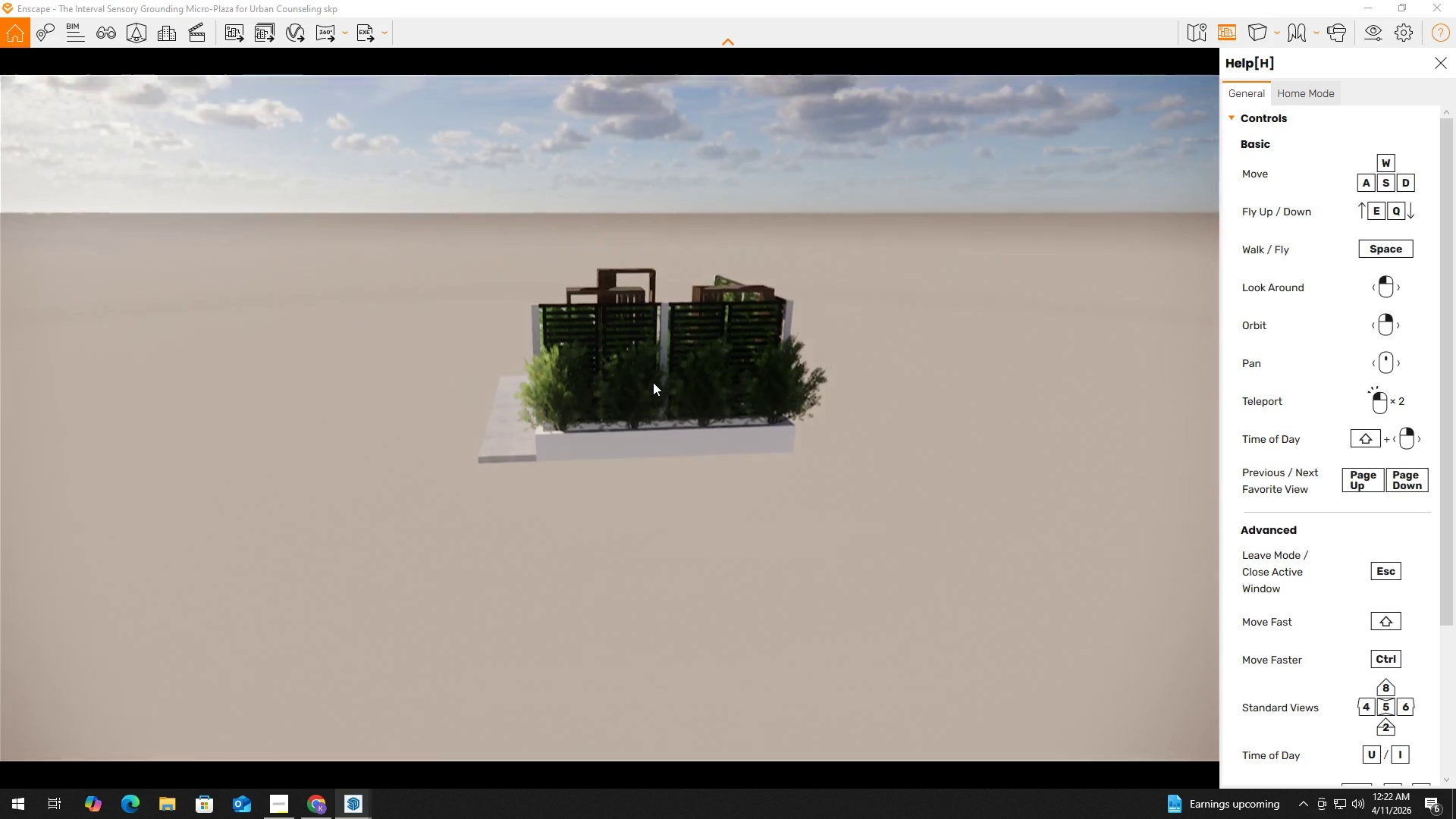 
hold_key(key=W, duration=1.66)
 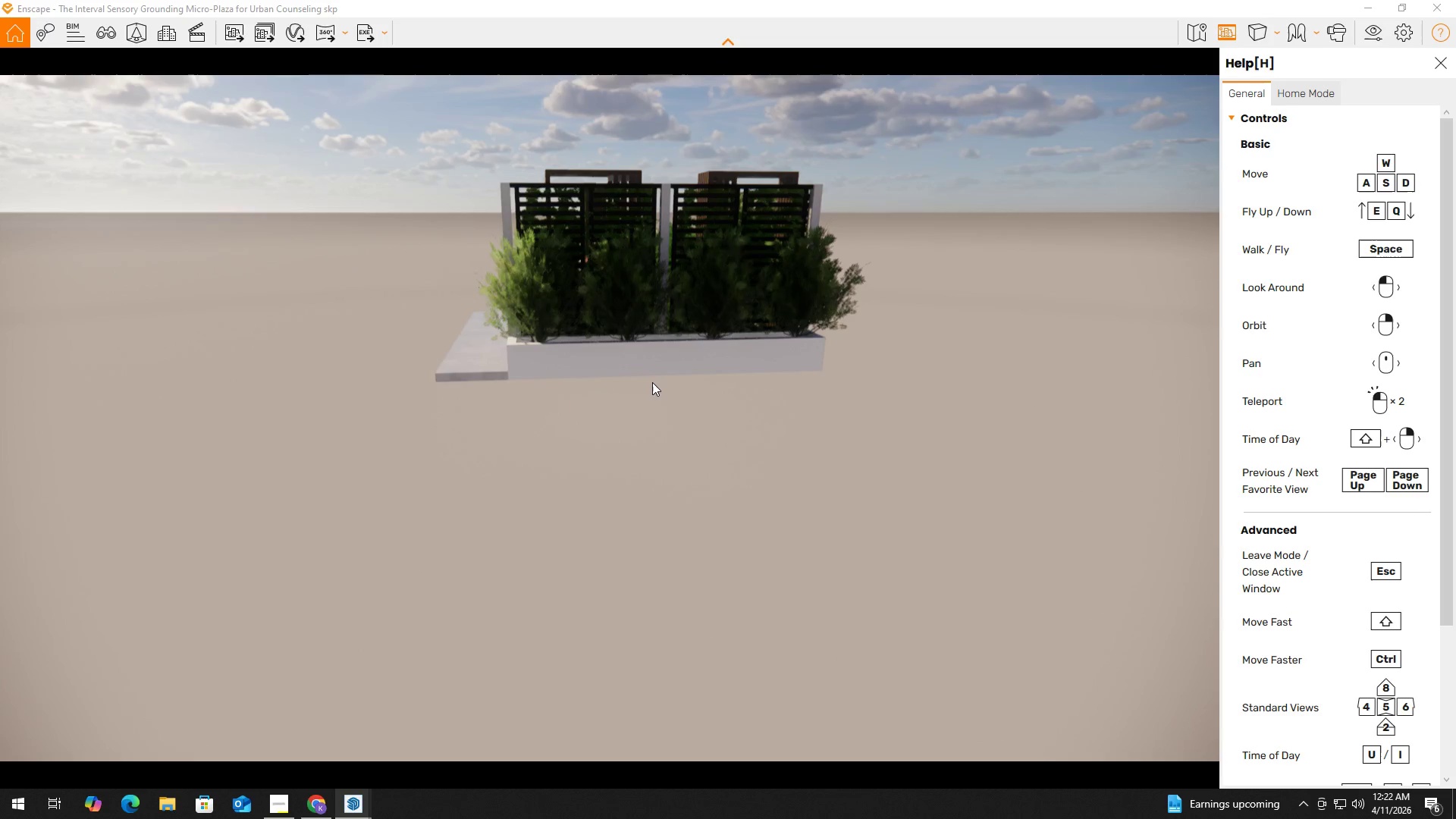 
hold_key(key=Q, duration=0.56)
 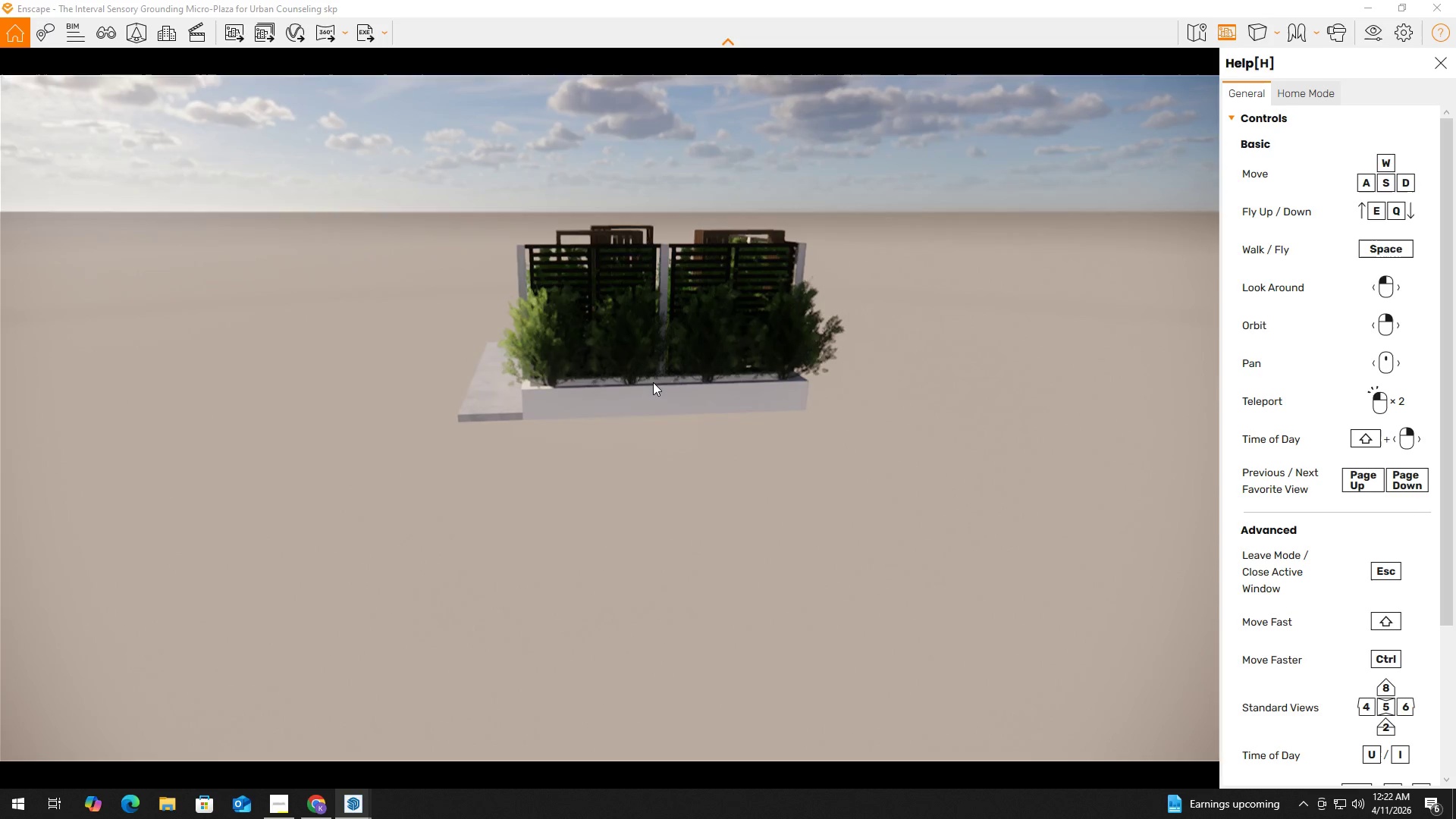 
hold_key(key=Q, duration=0.48)
 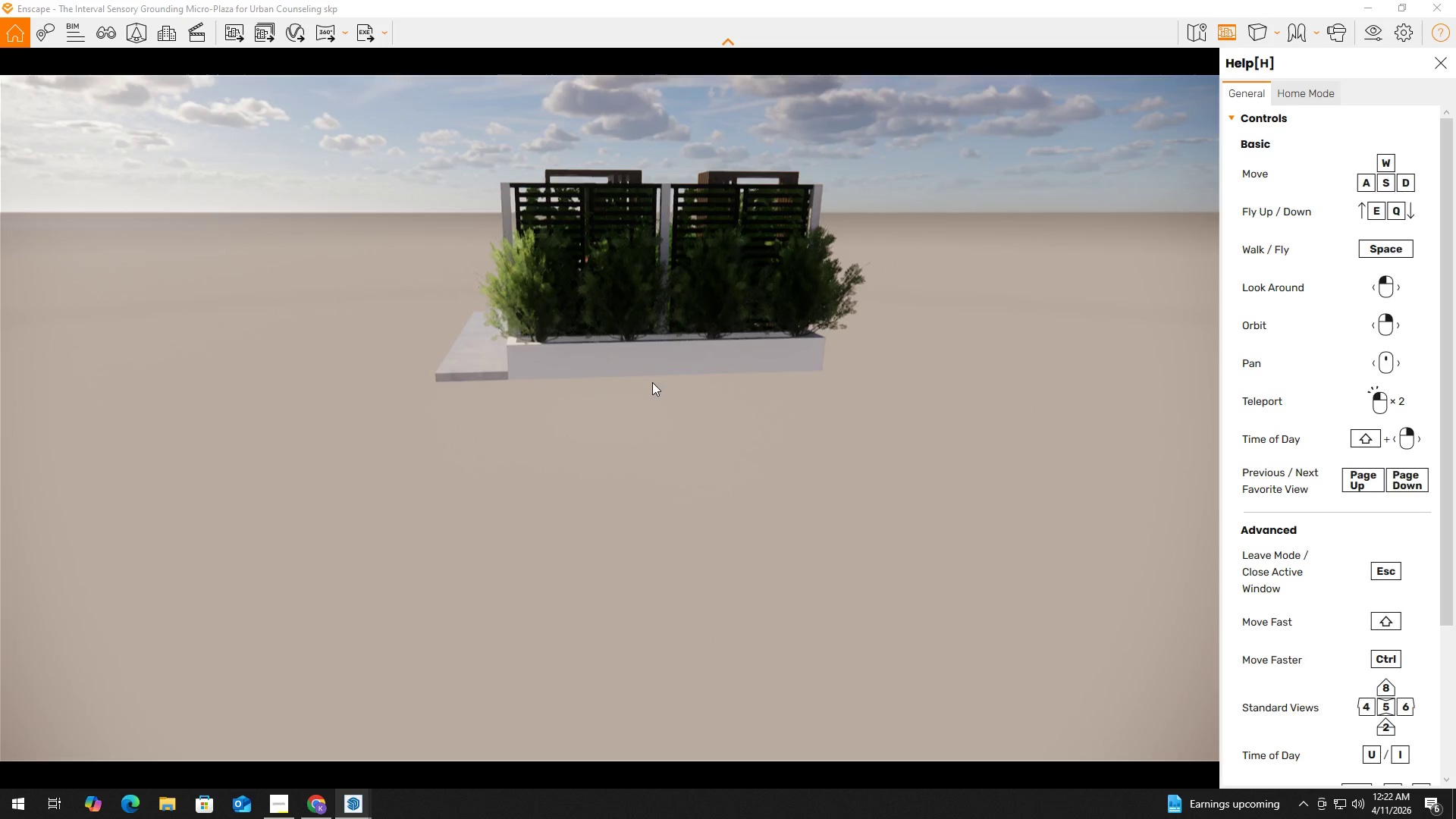 
key(Shift+W)
 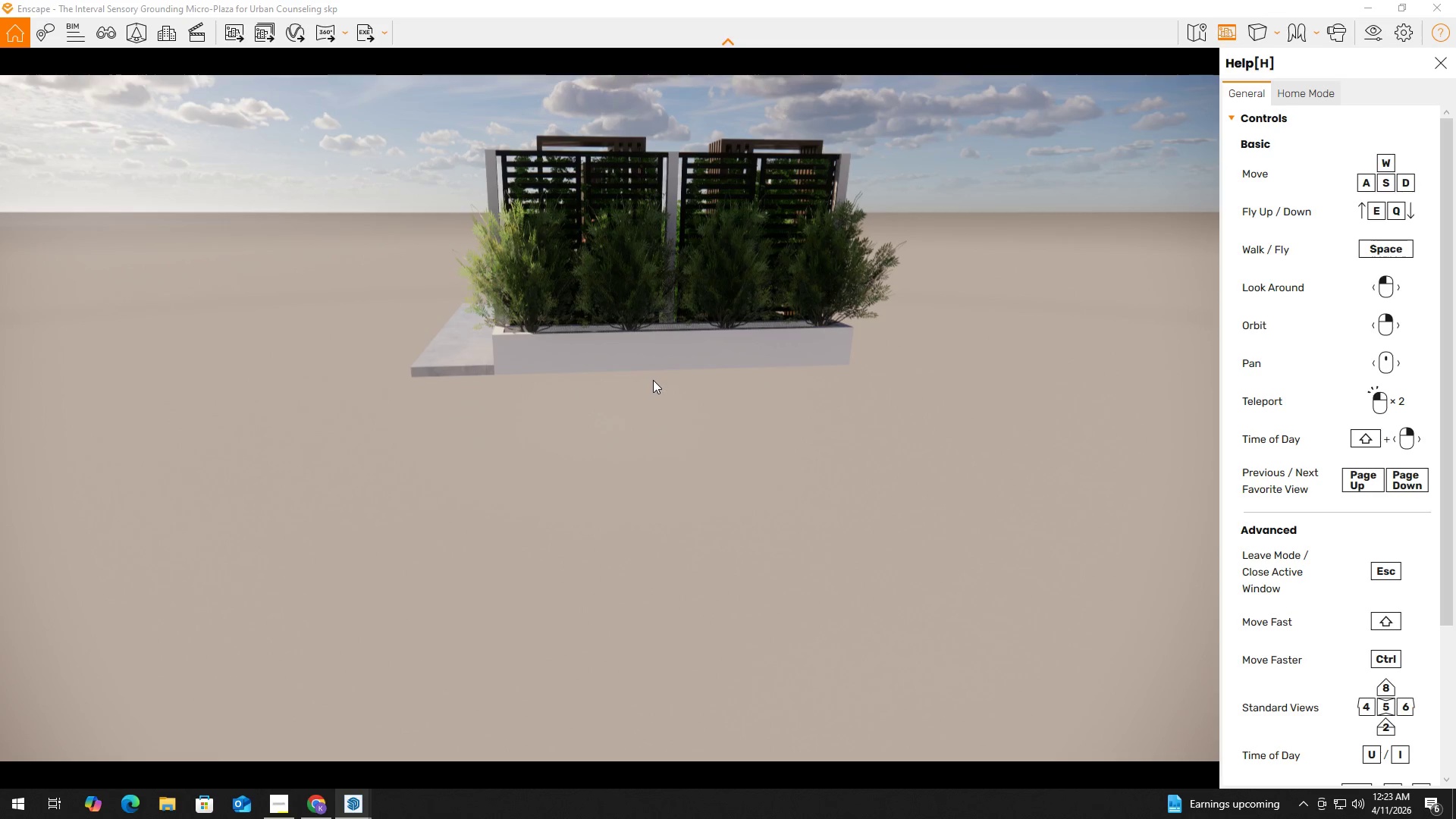 
wait(37.34)
 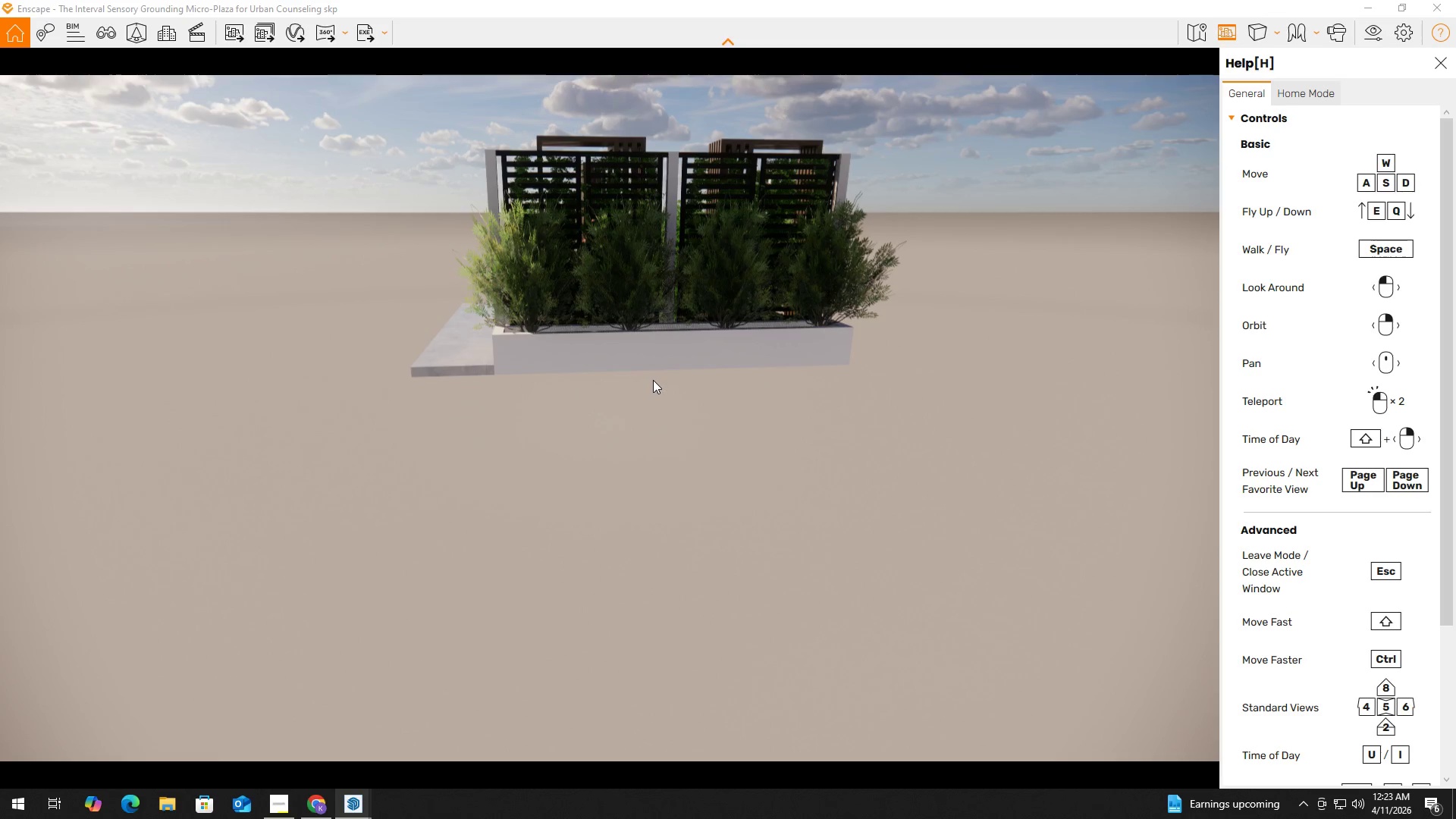 
hold_key(key=ShiftLeft, duration=1.23)
 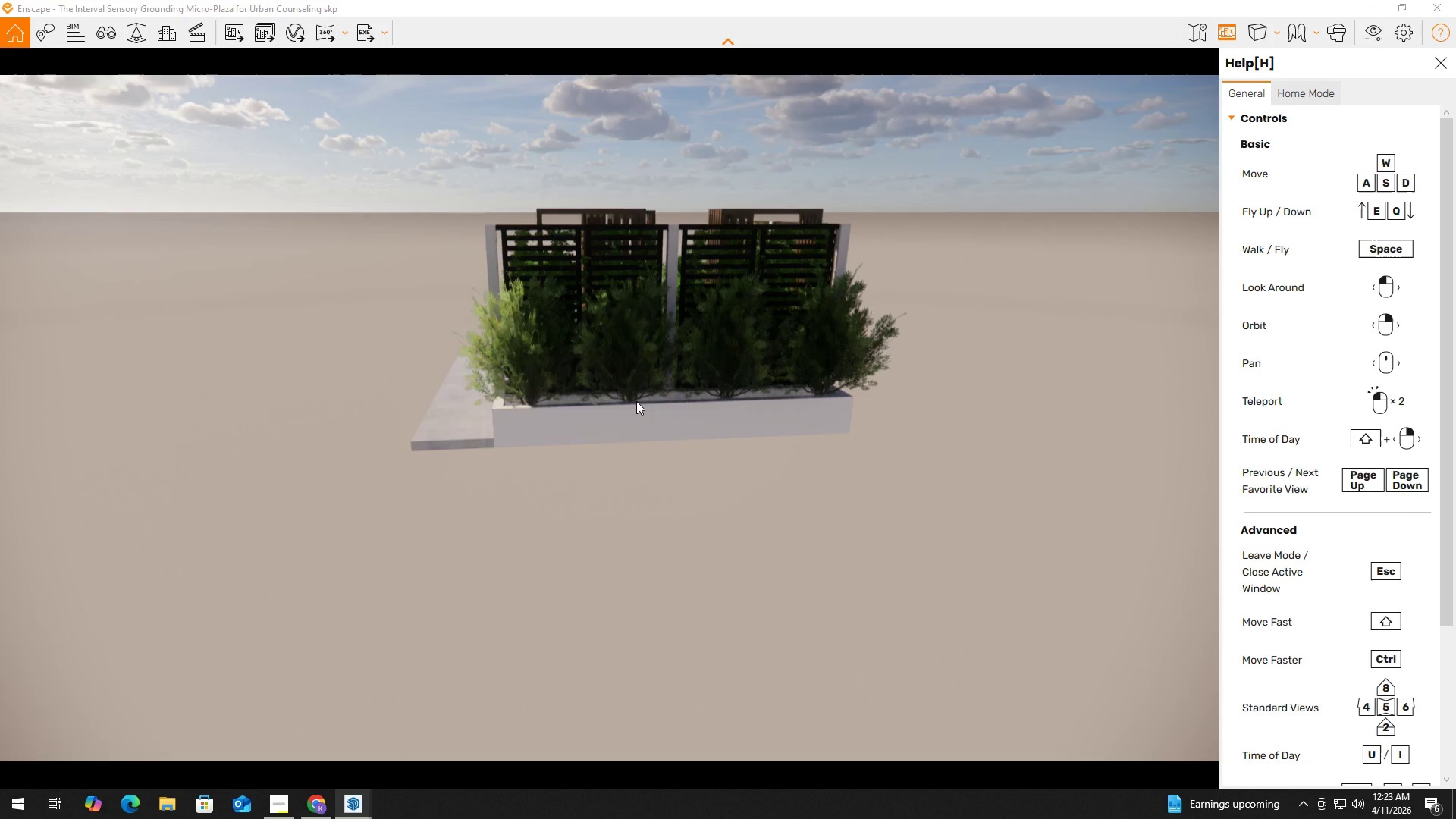 
hold_key(key=Q, duration=0.31)
 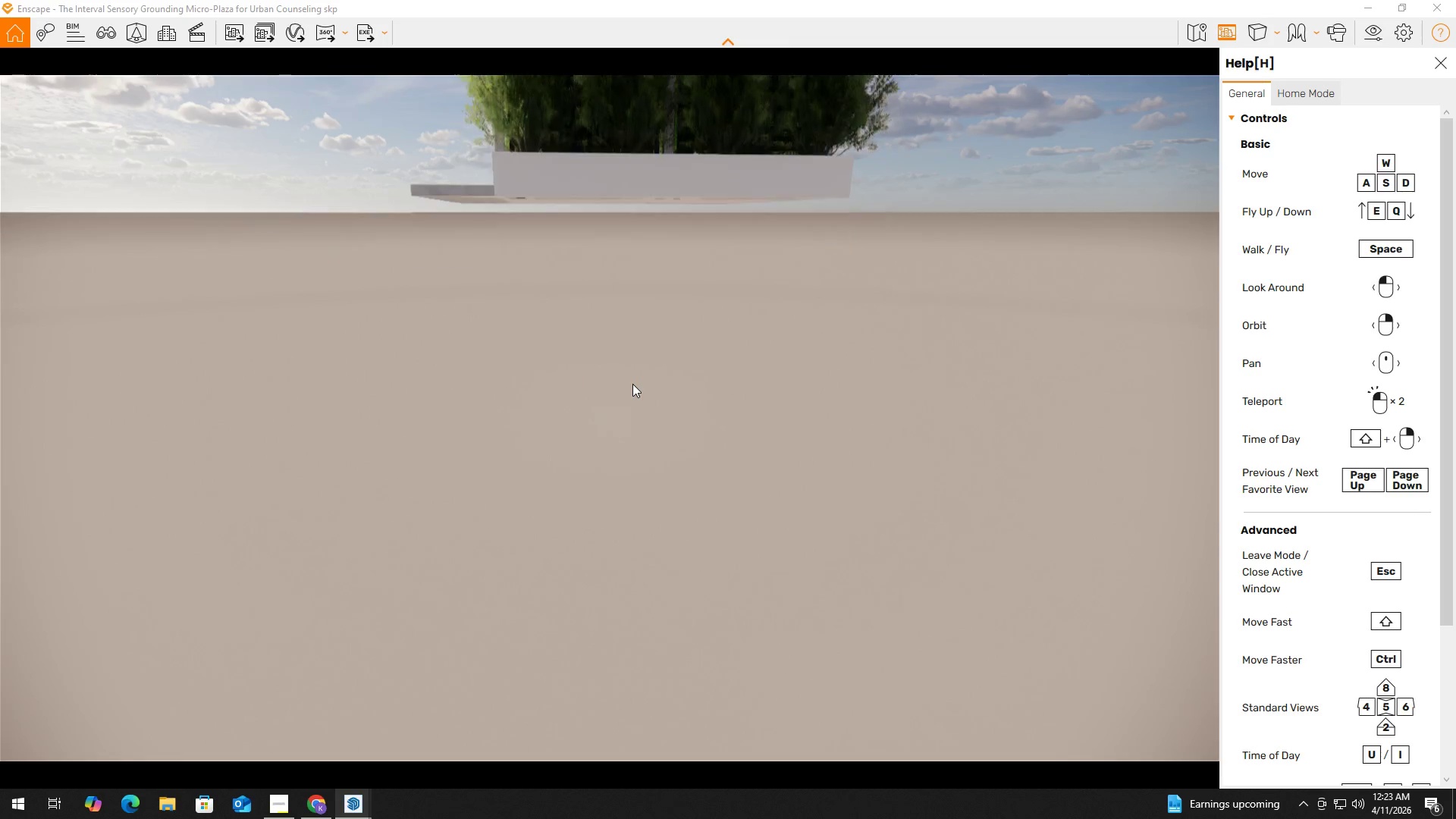 
hold_key(key=E, duration=0.41)
 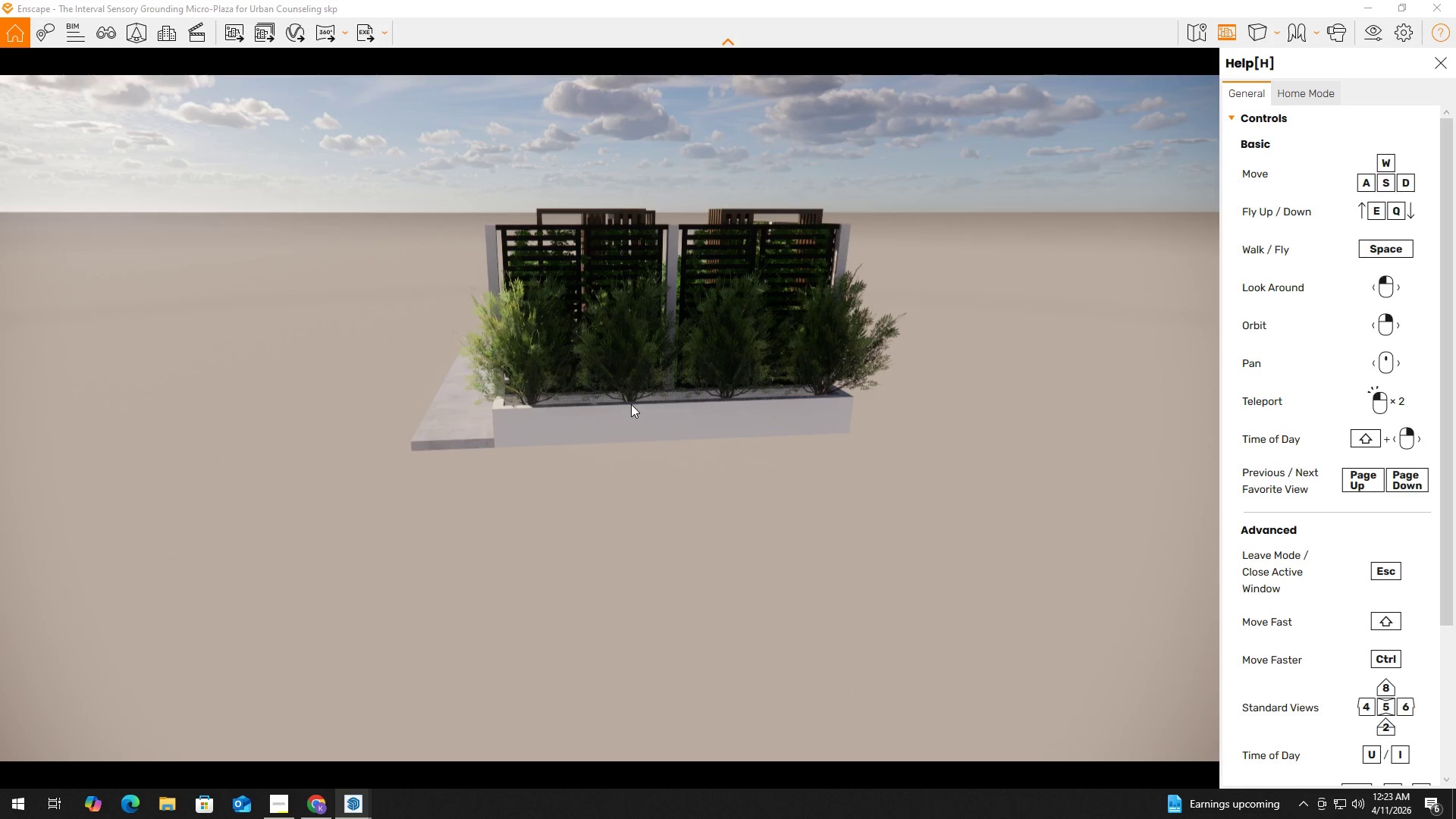 
wait(8.47)
 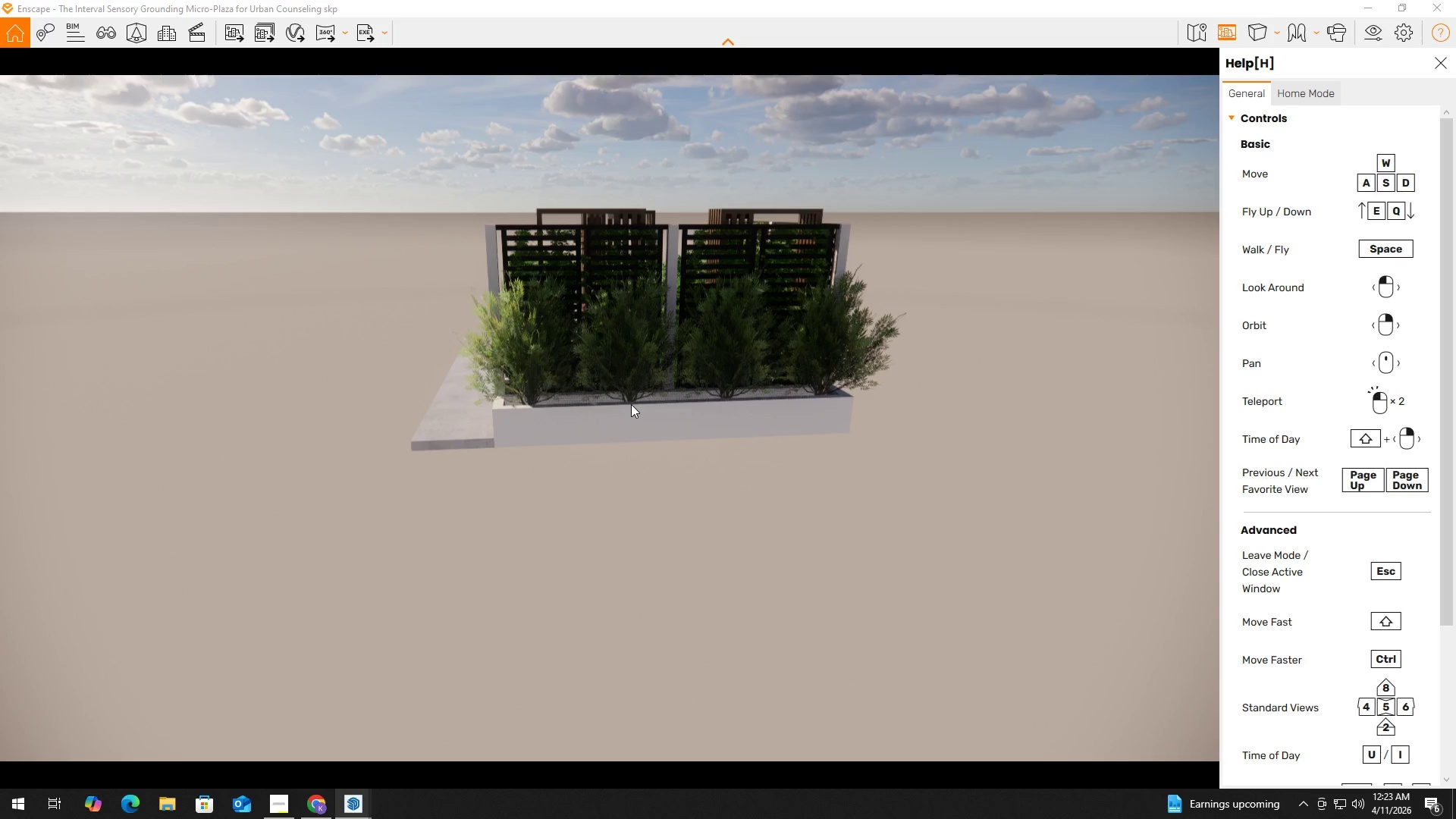 
left_click([1446, 5])
 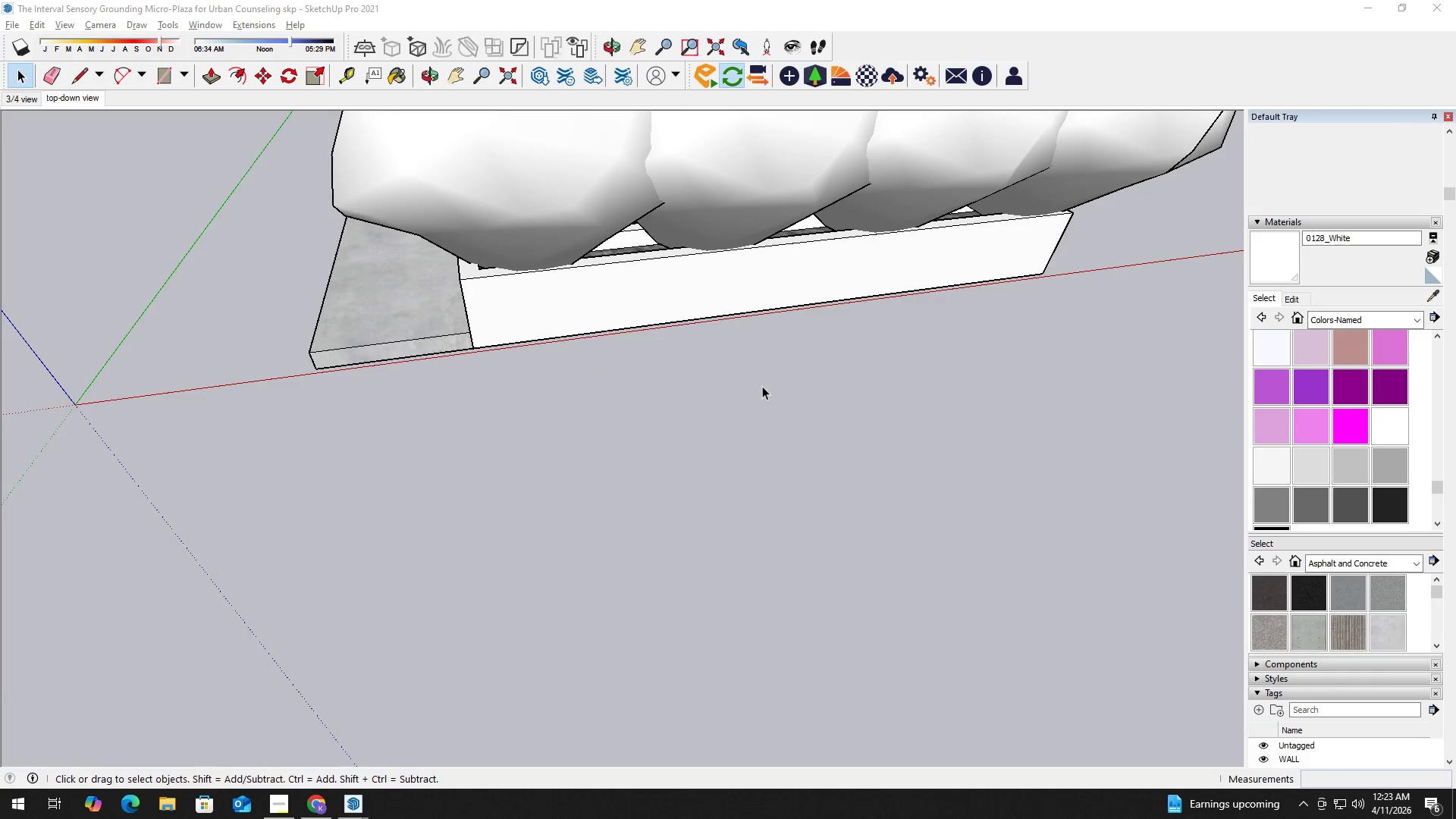 
key(H)
 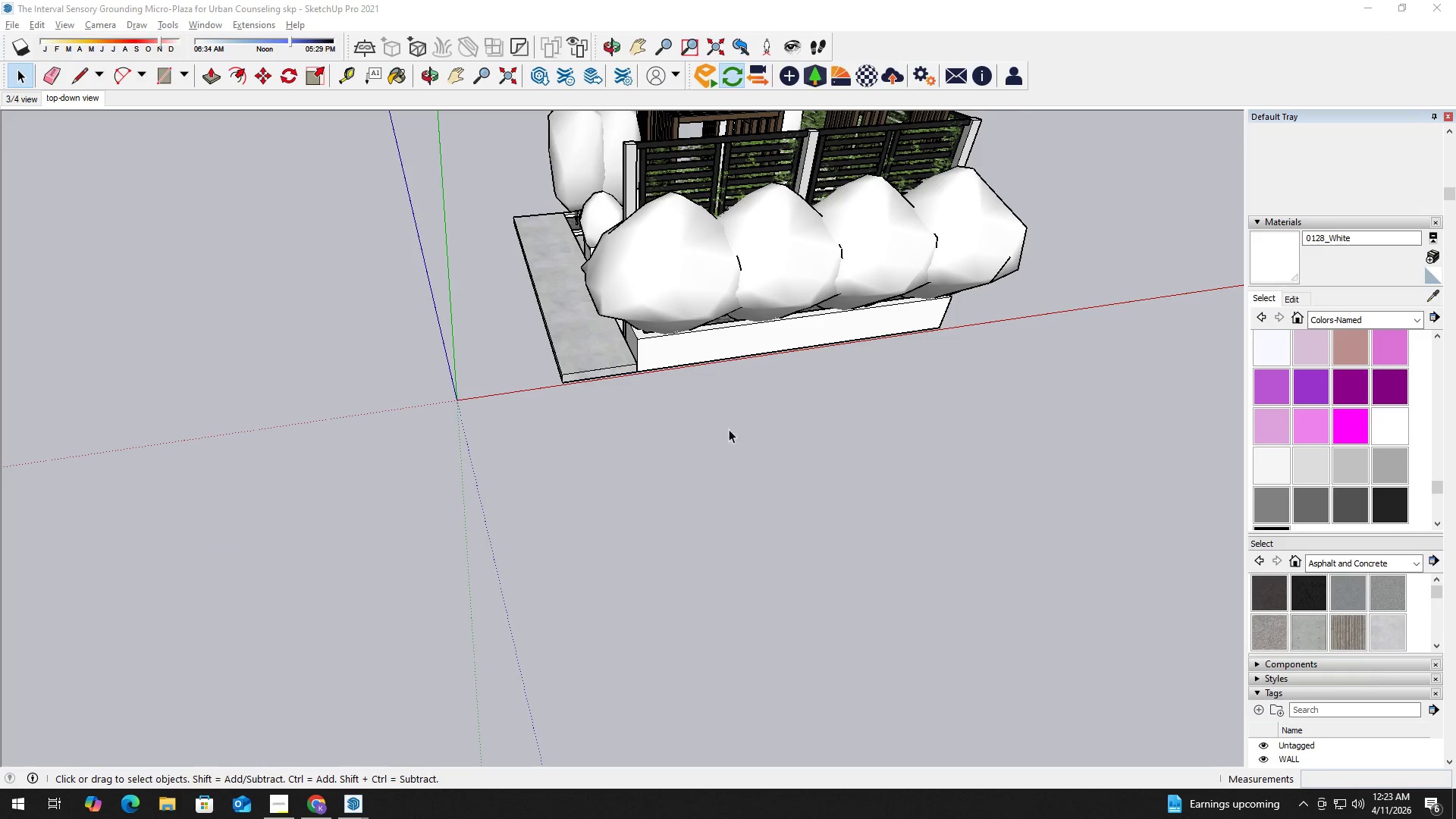 
left_click_drag(start_coordinate=[739, 429], to_coordinate=[797, 428])
 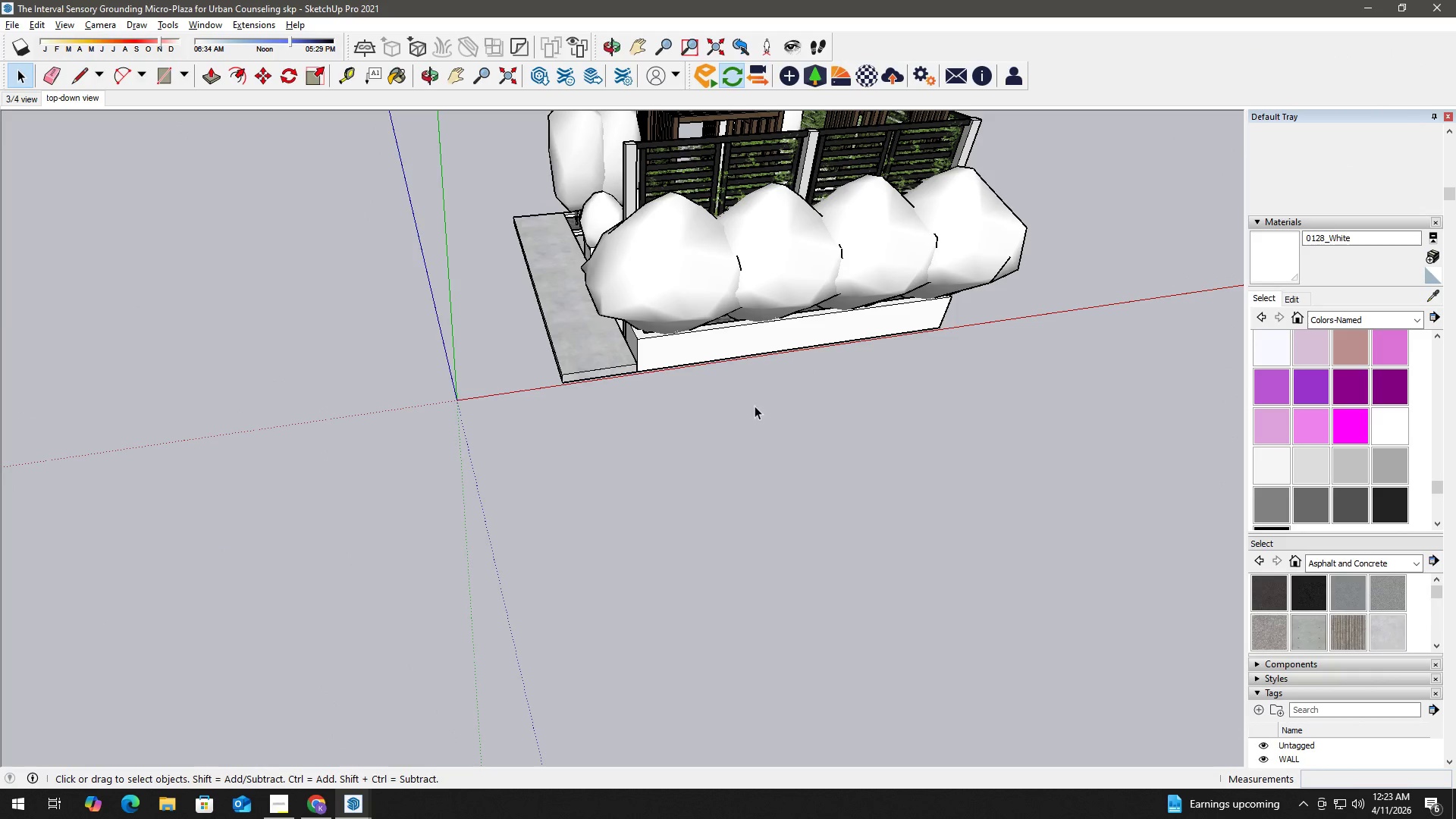 
scroll: coordinate [807, 398], scroll_direction: down, amount: 8.0
 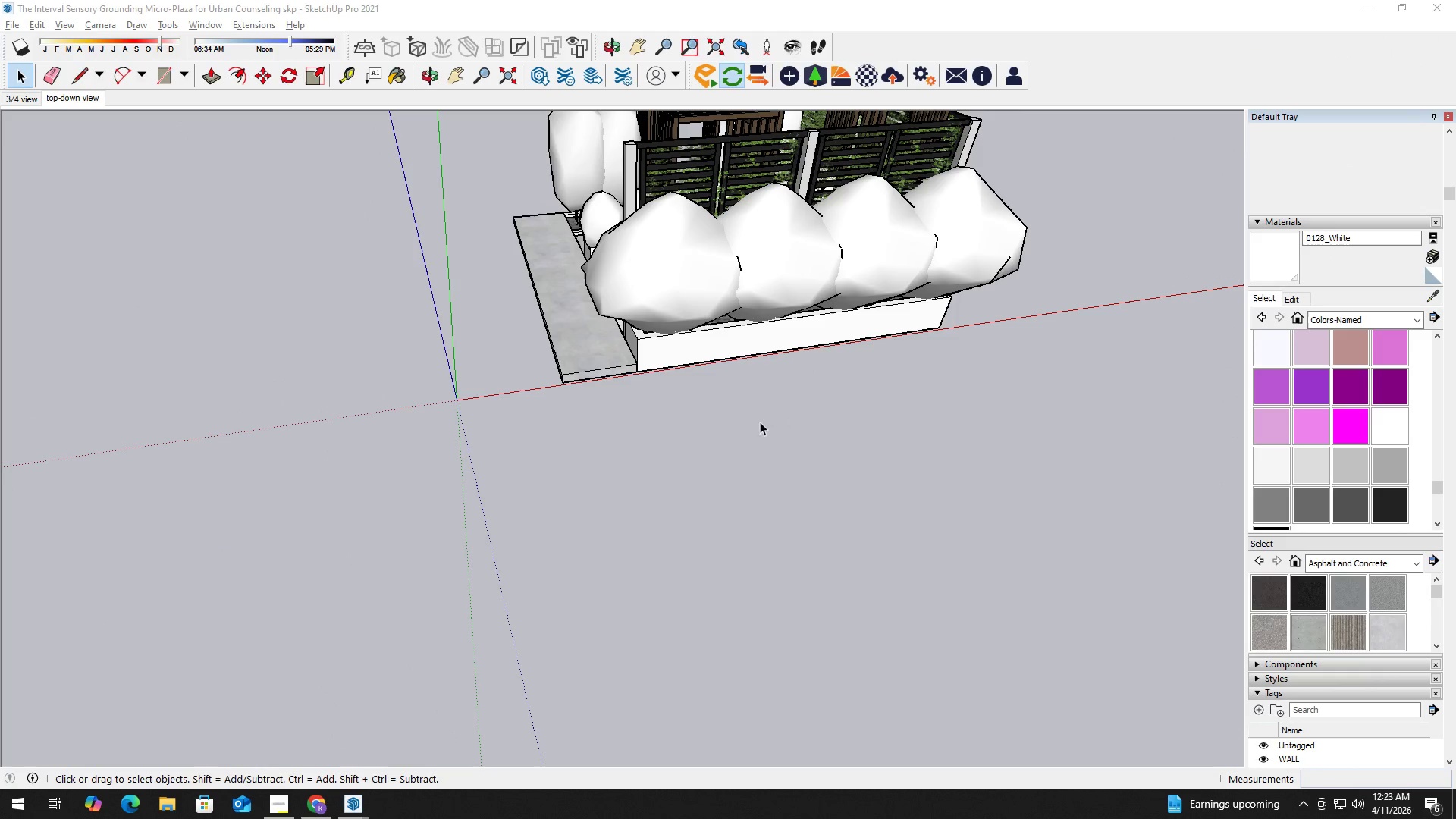 
key(T)
 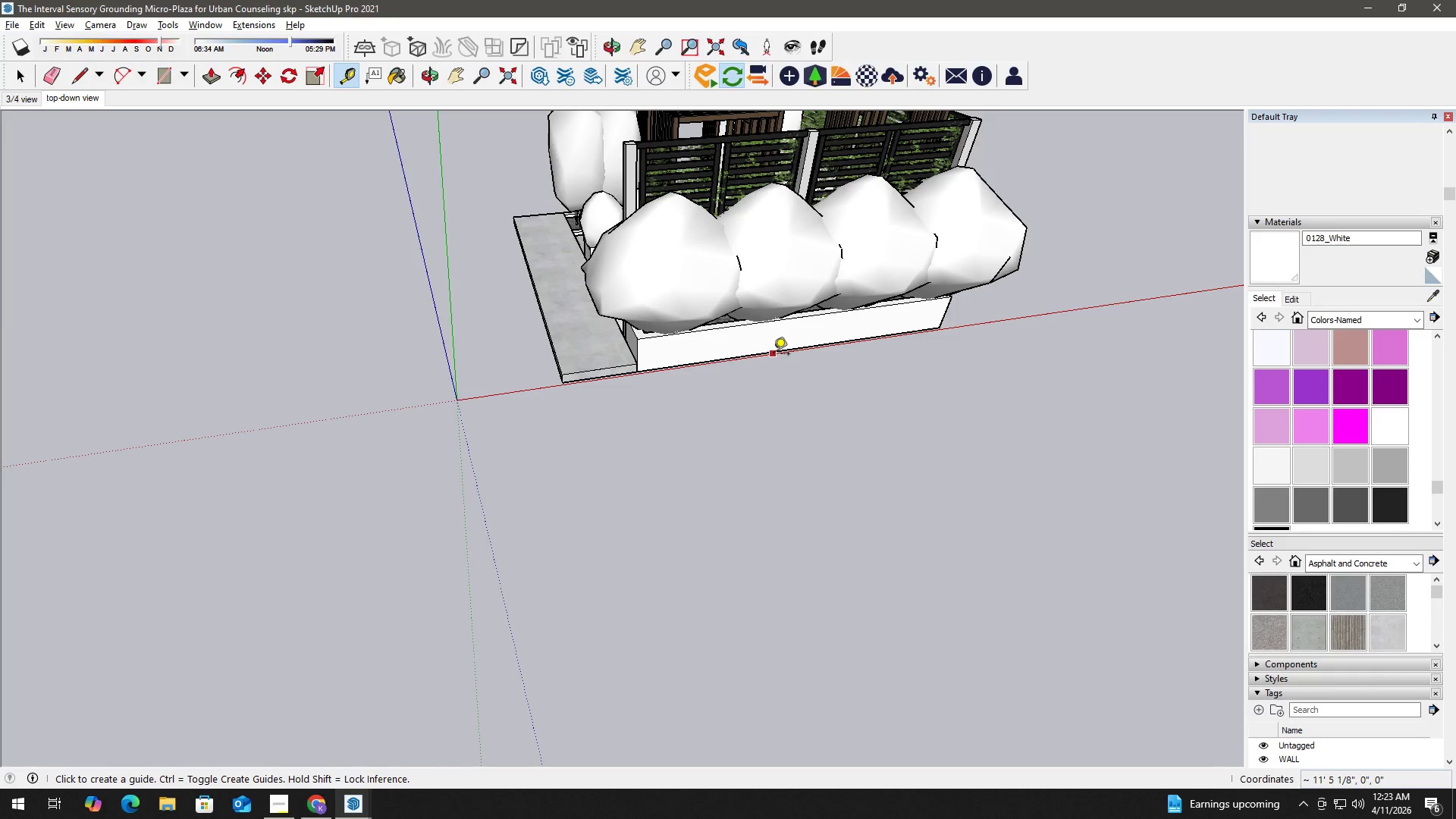 
left_click([774, 354])
 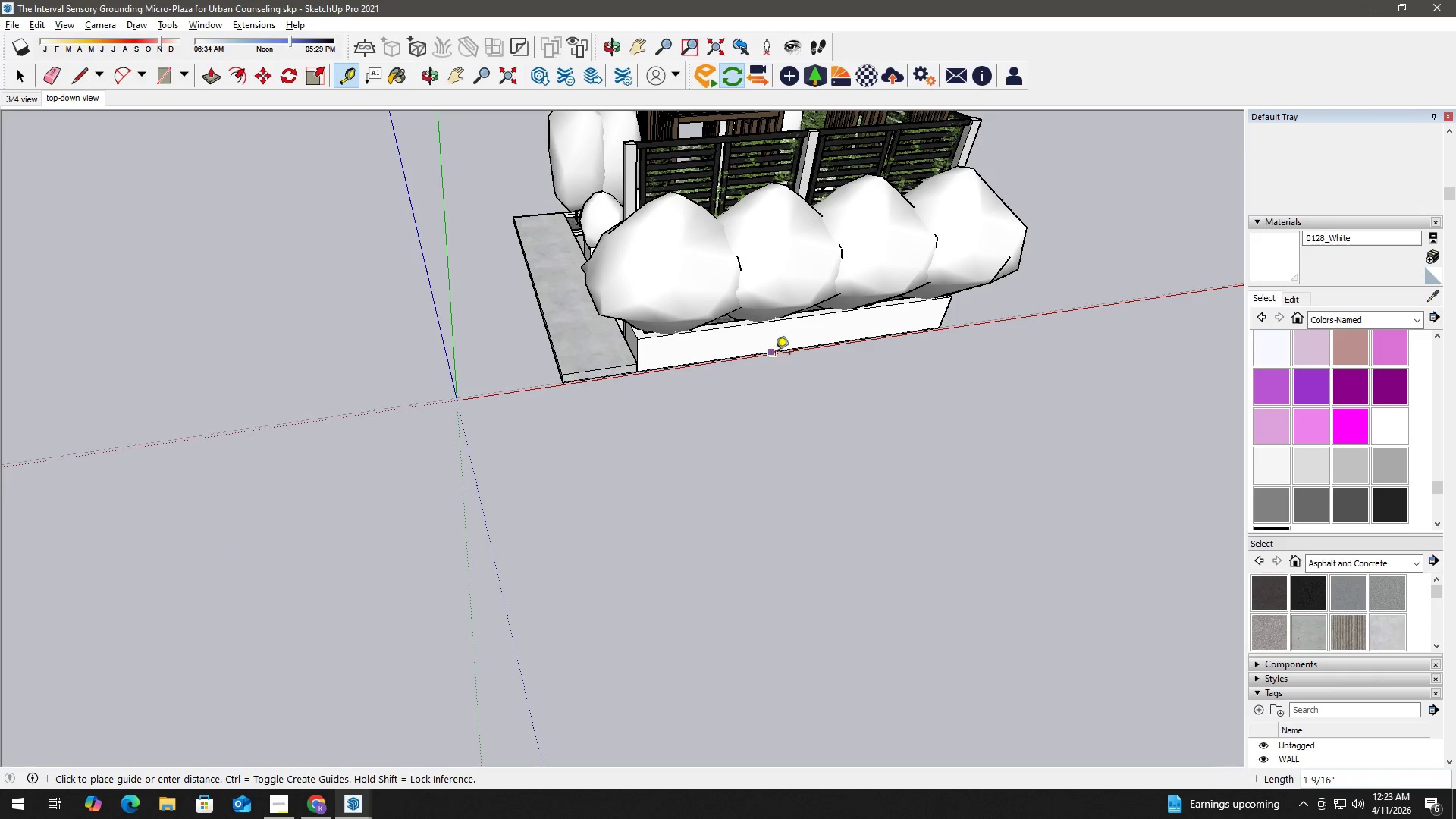 
key(Space)
 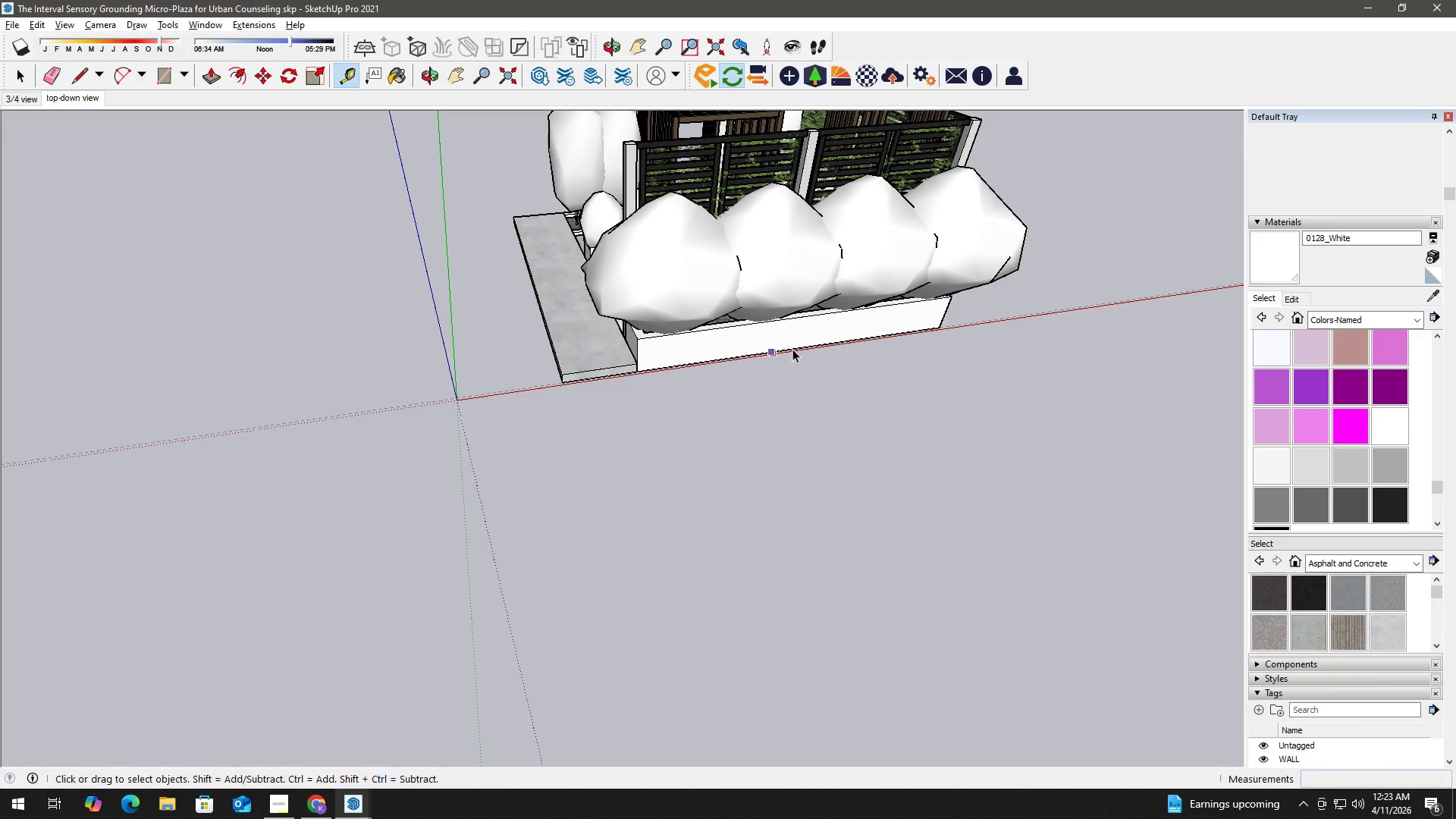 
key(T)
 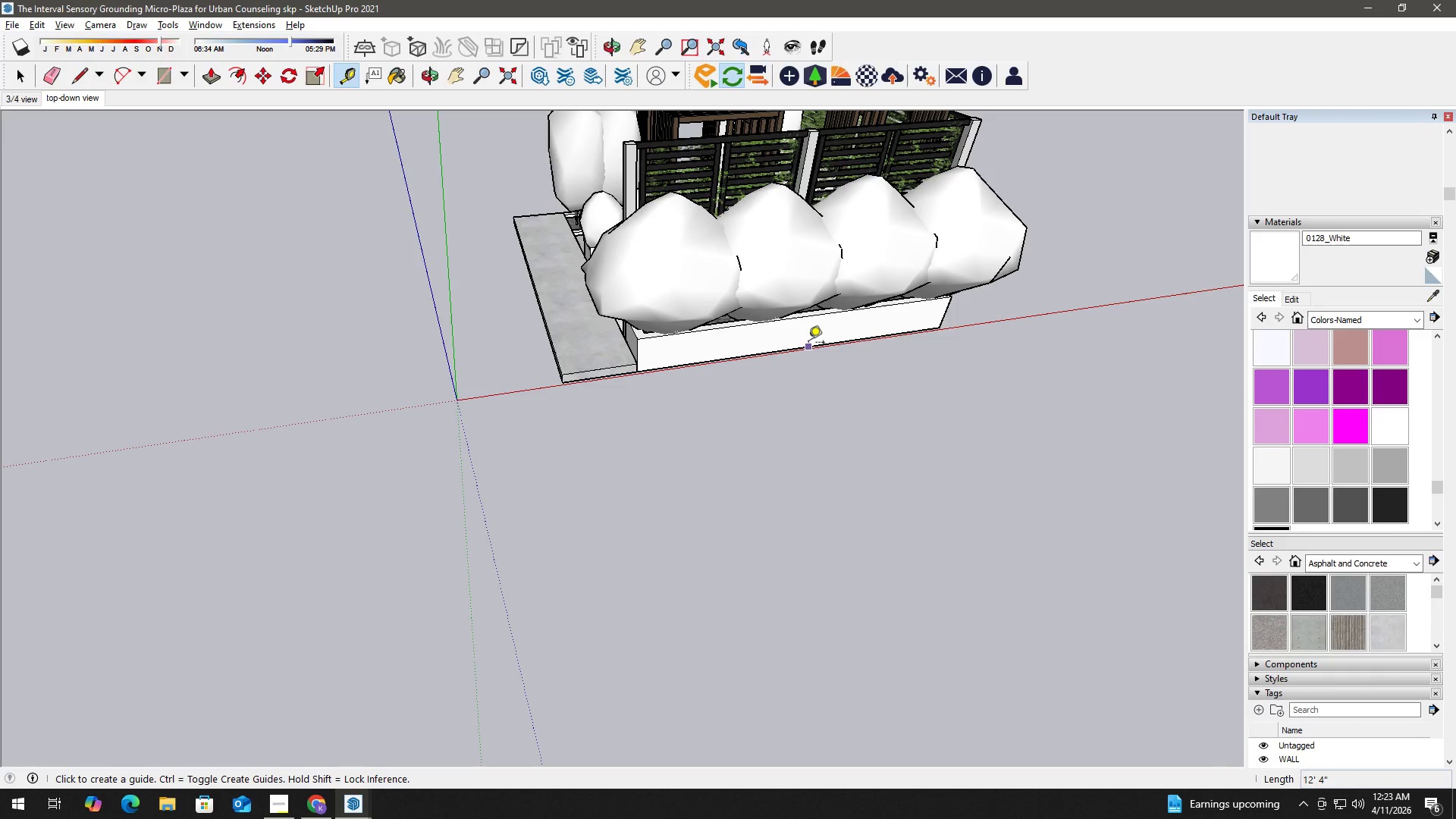 
left_click([808, 344])
 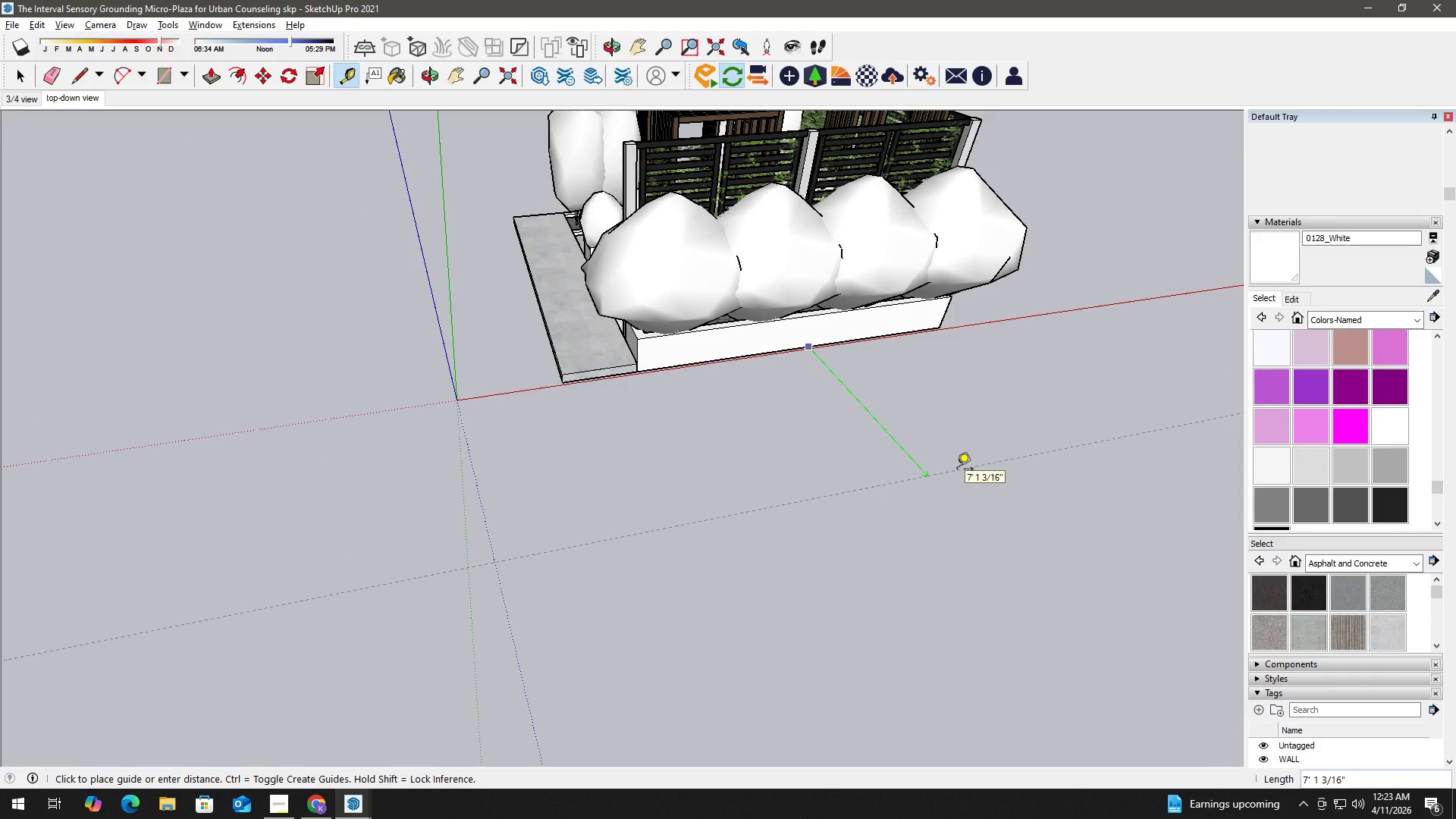 
key(Space)
 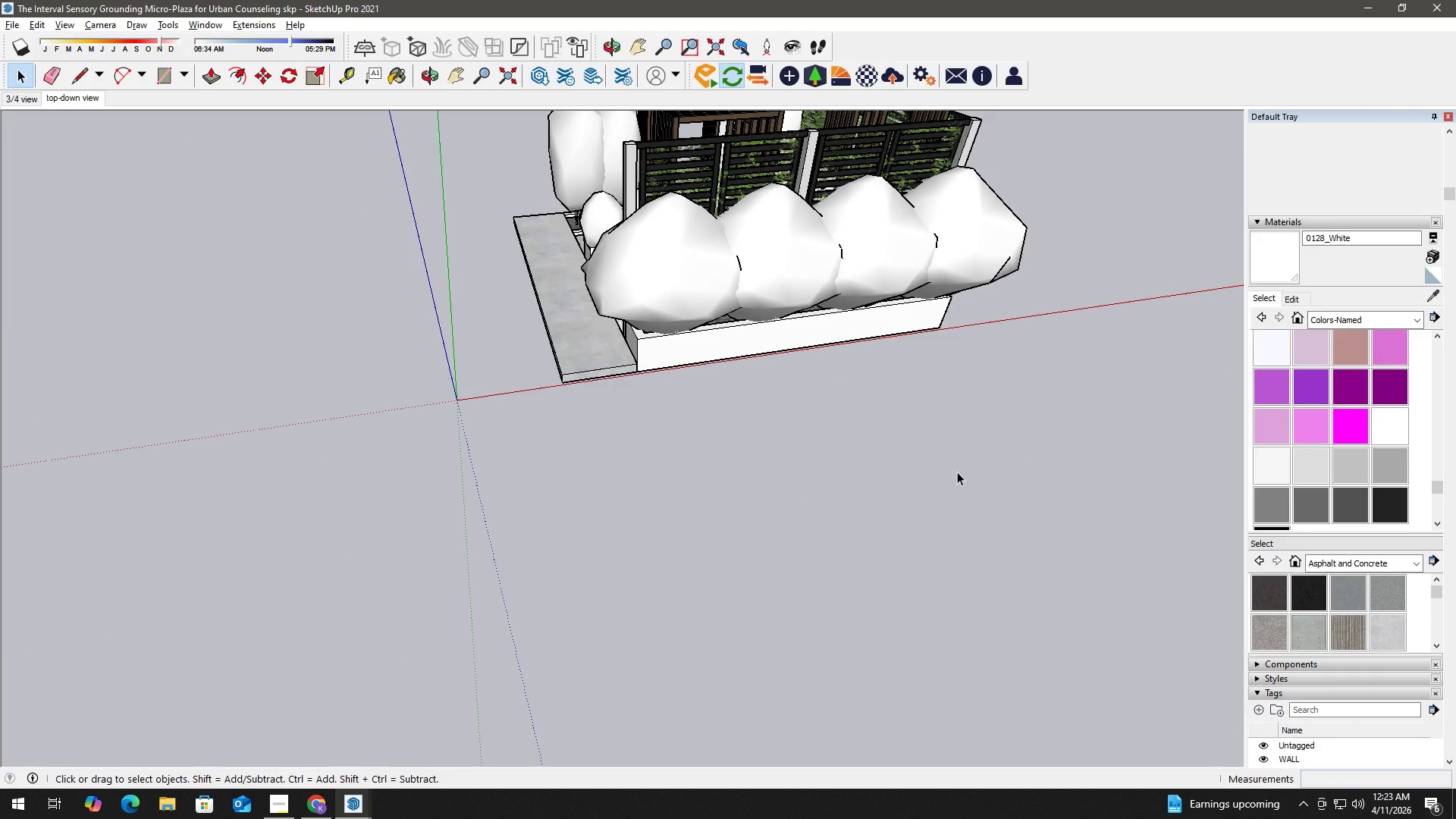 
key(T)
 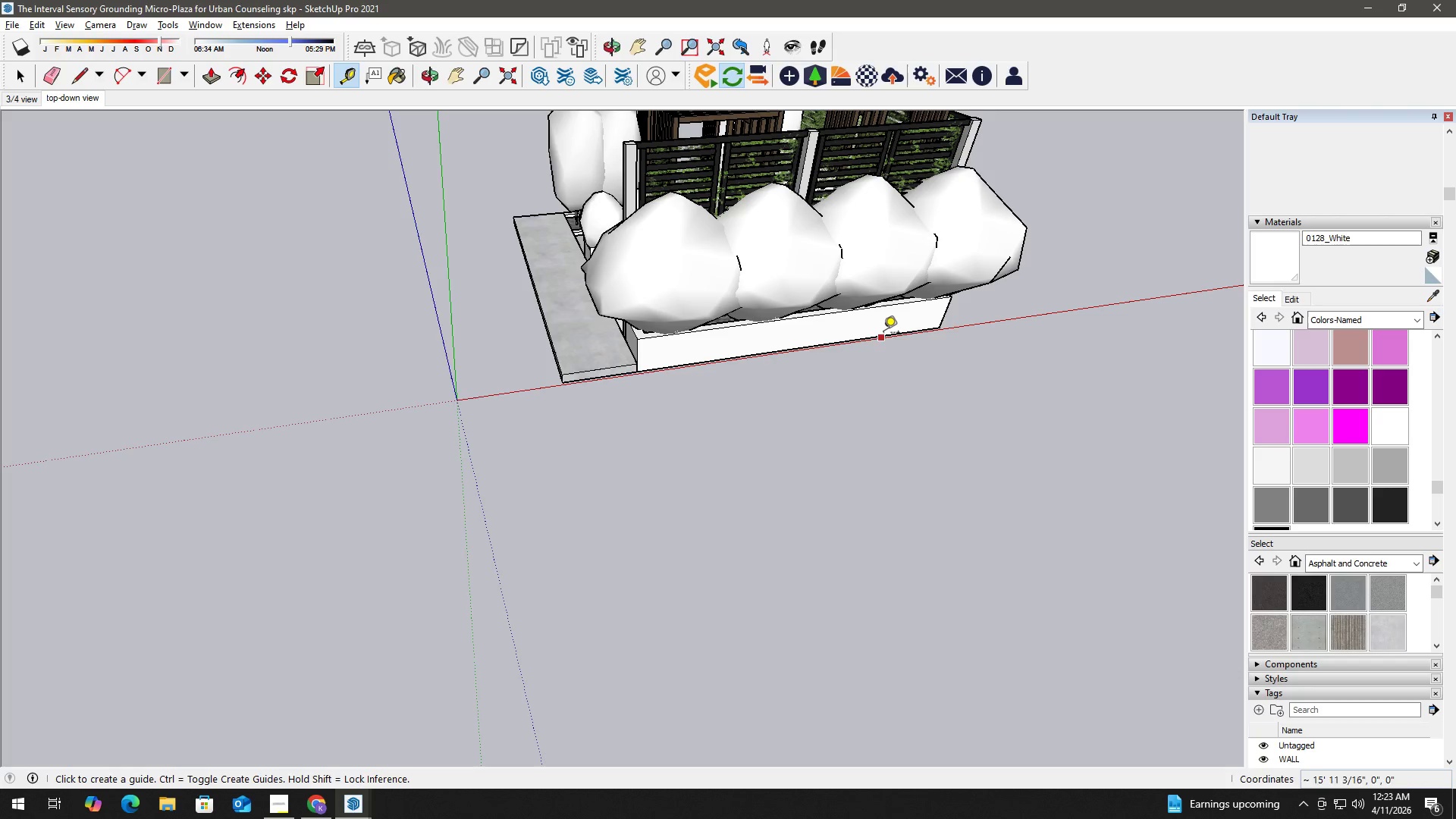 
scroll: coordinate [889, 329], scroll_direction: up, amount: 6.0
 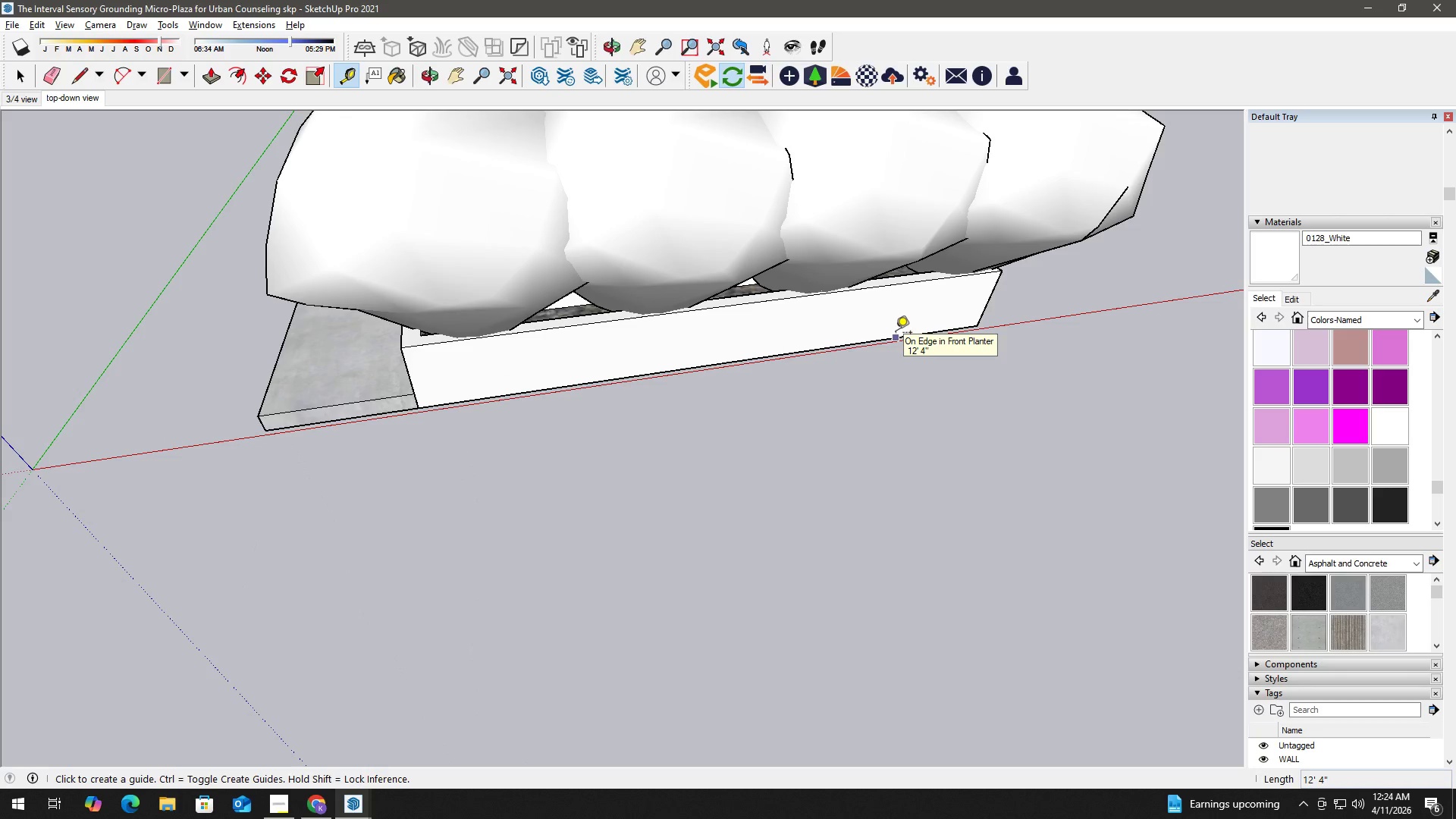 
wait(5.05)
 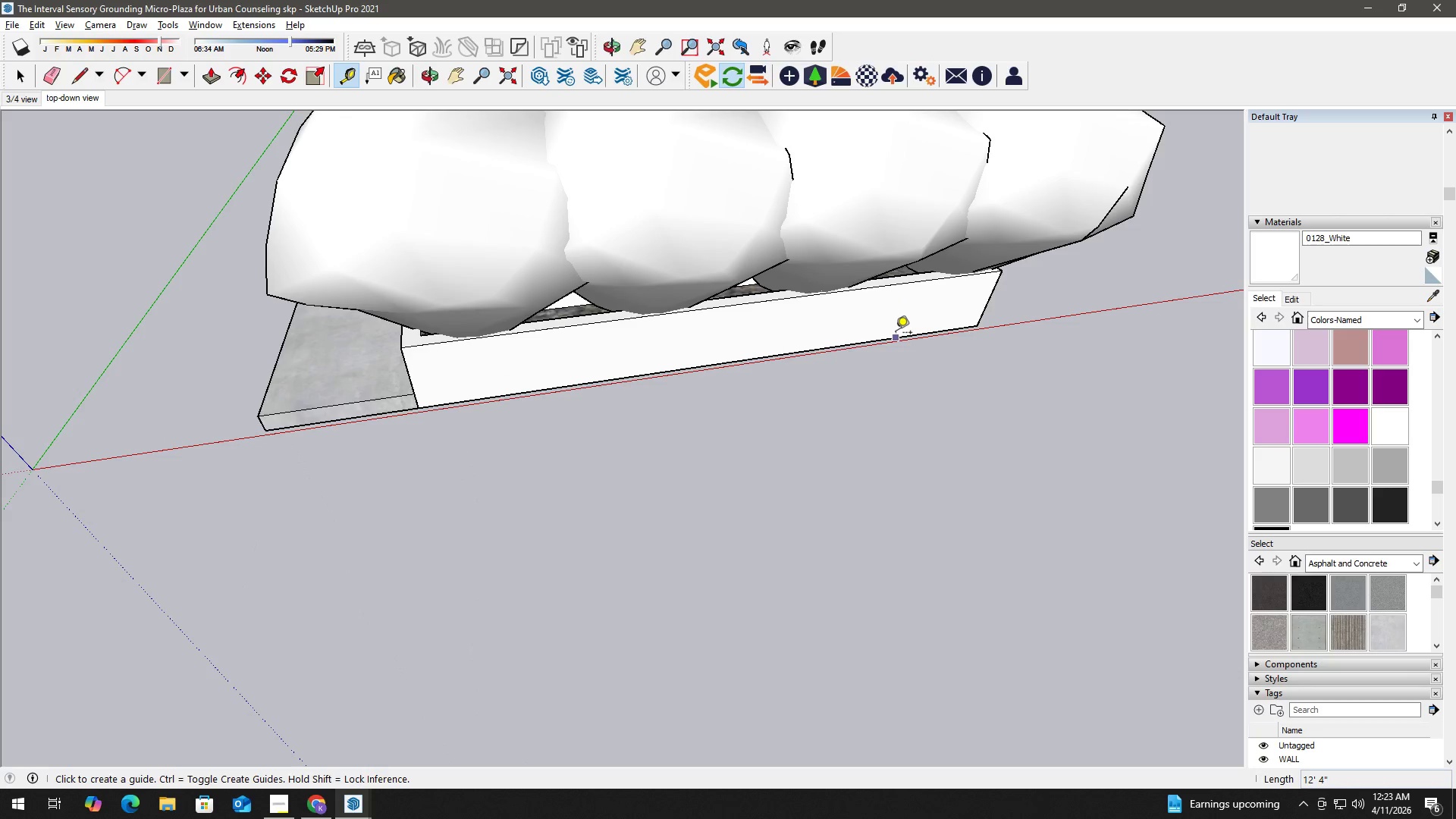 
left_click([880, 335])
 